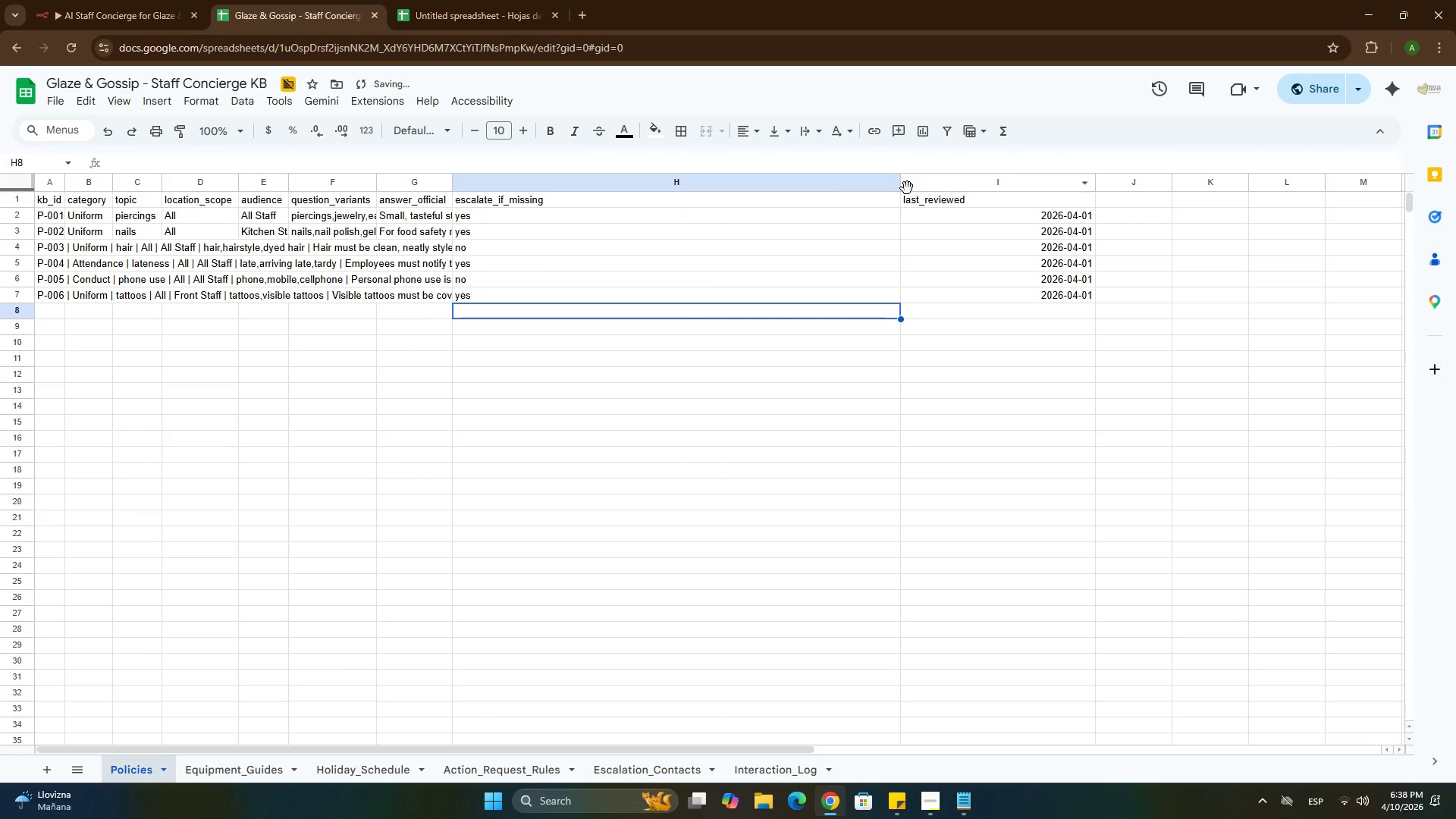 
double_click([903, 187])
 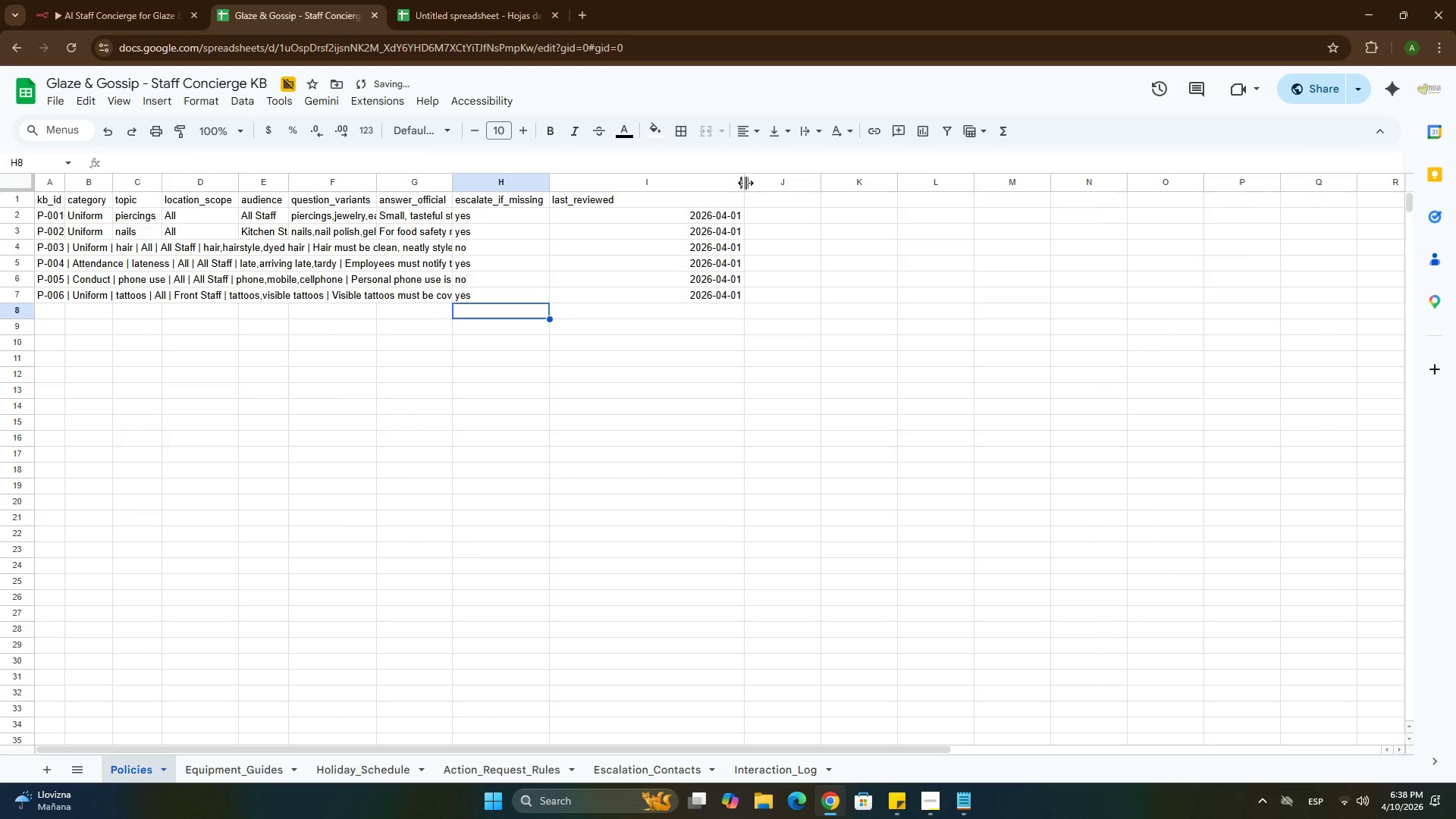 
double_click([742, 181])
 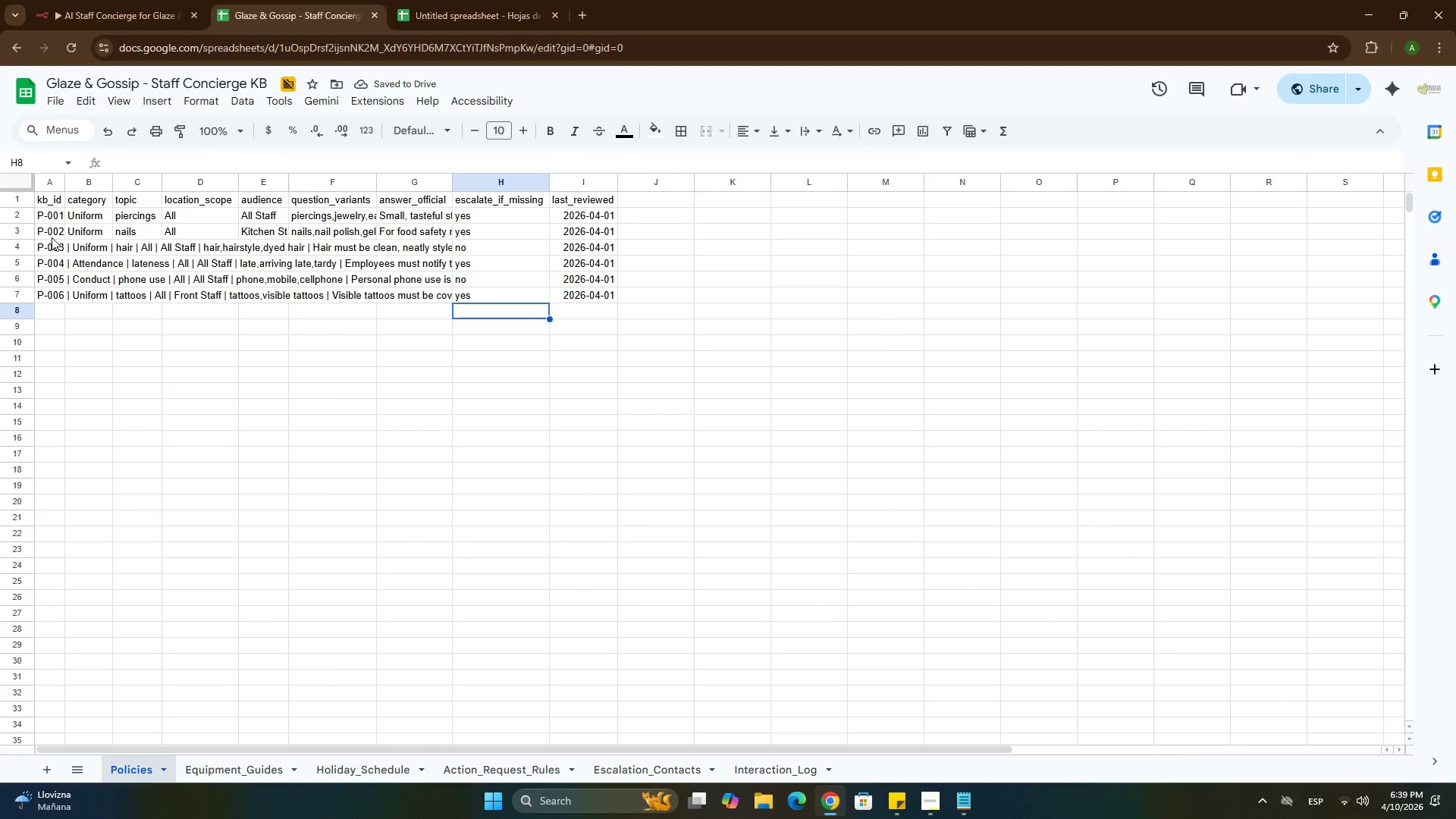 
left_click([51, 244])
 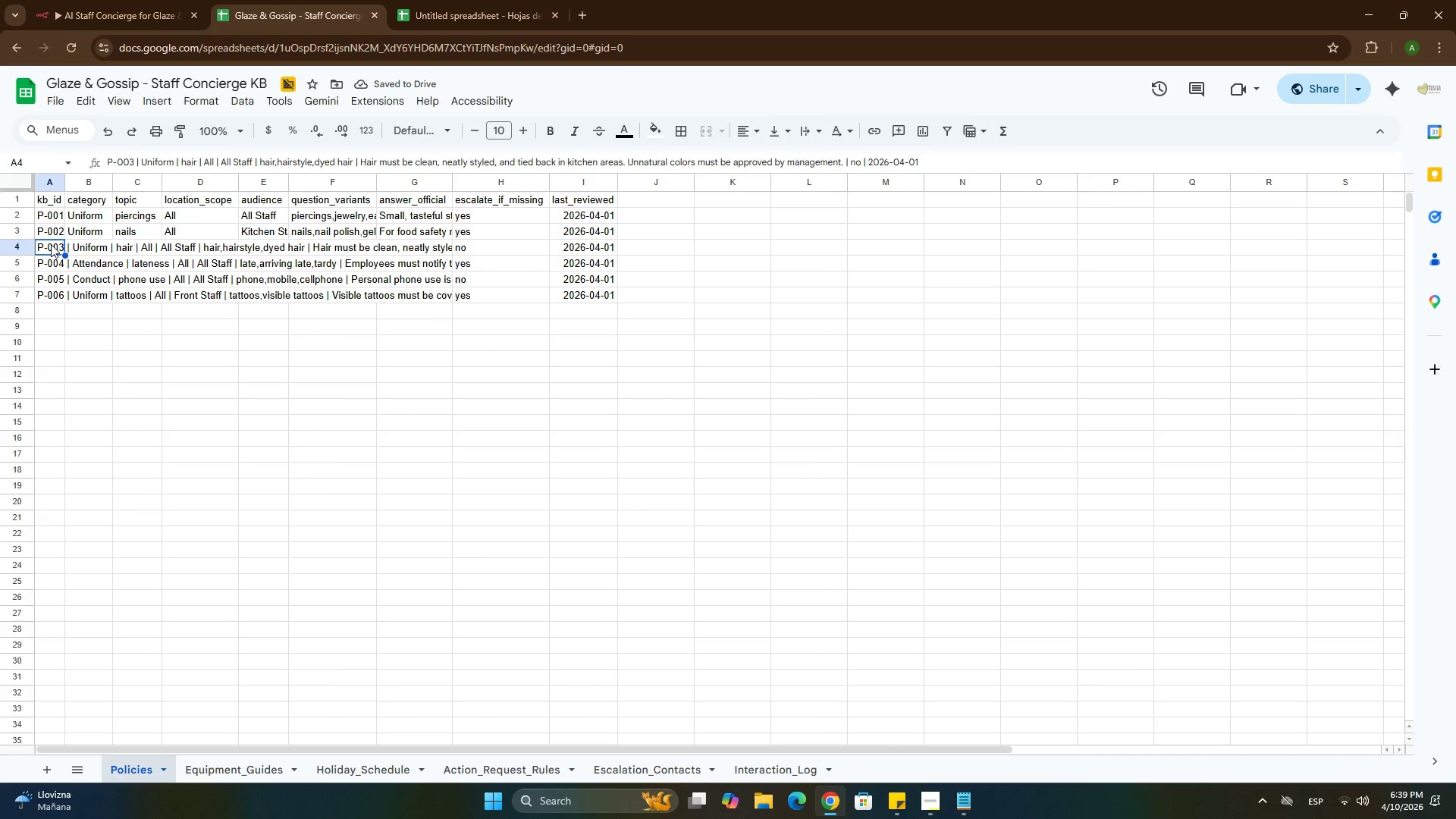 
double_click([51, 244])
 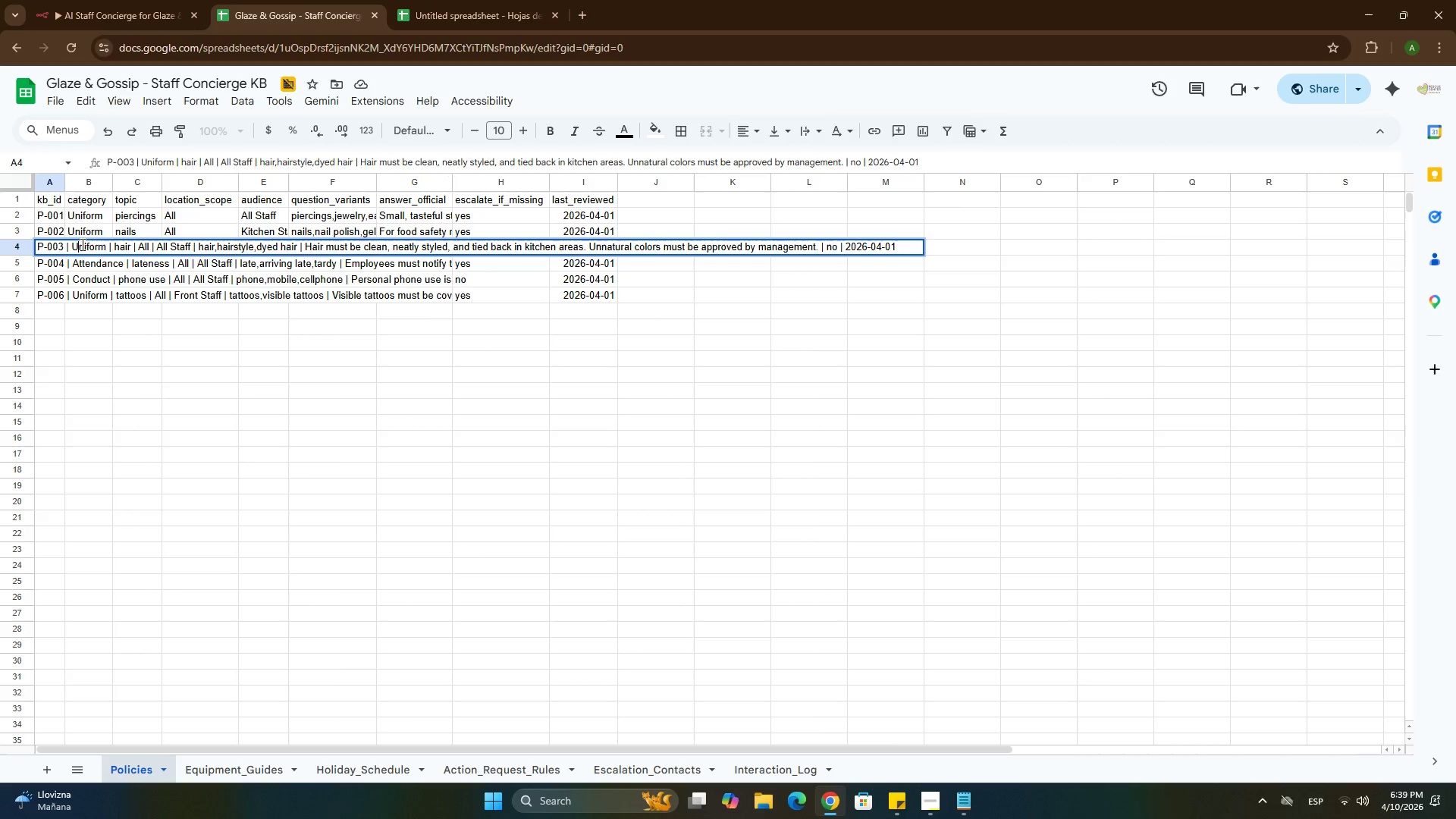 
double_click([81, 244])
 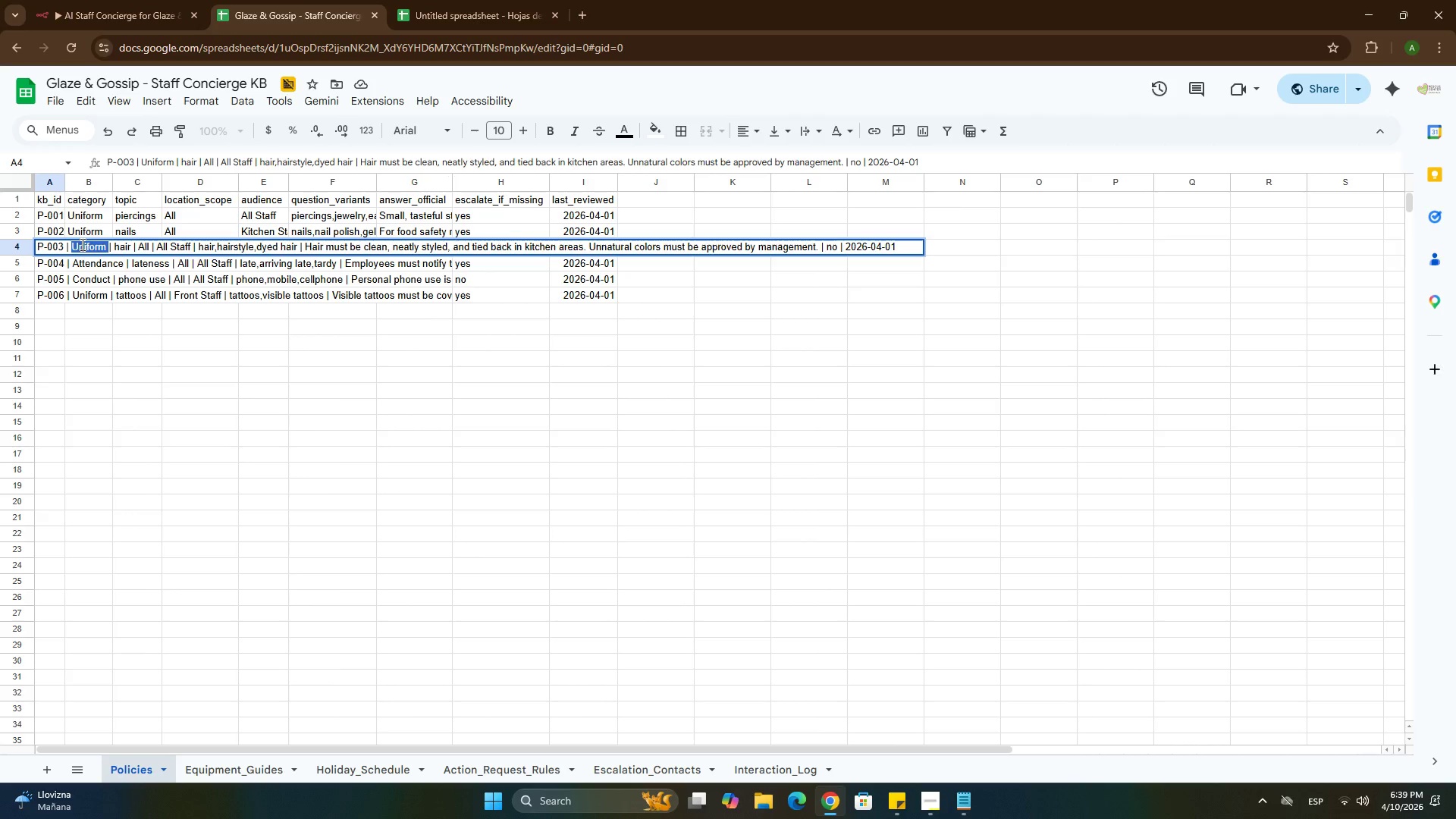 
key(Control+ControlLeft)
 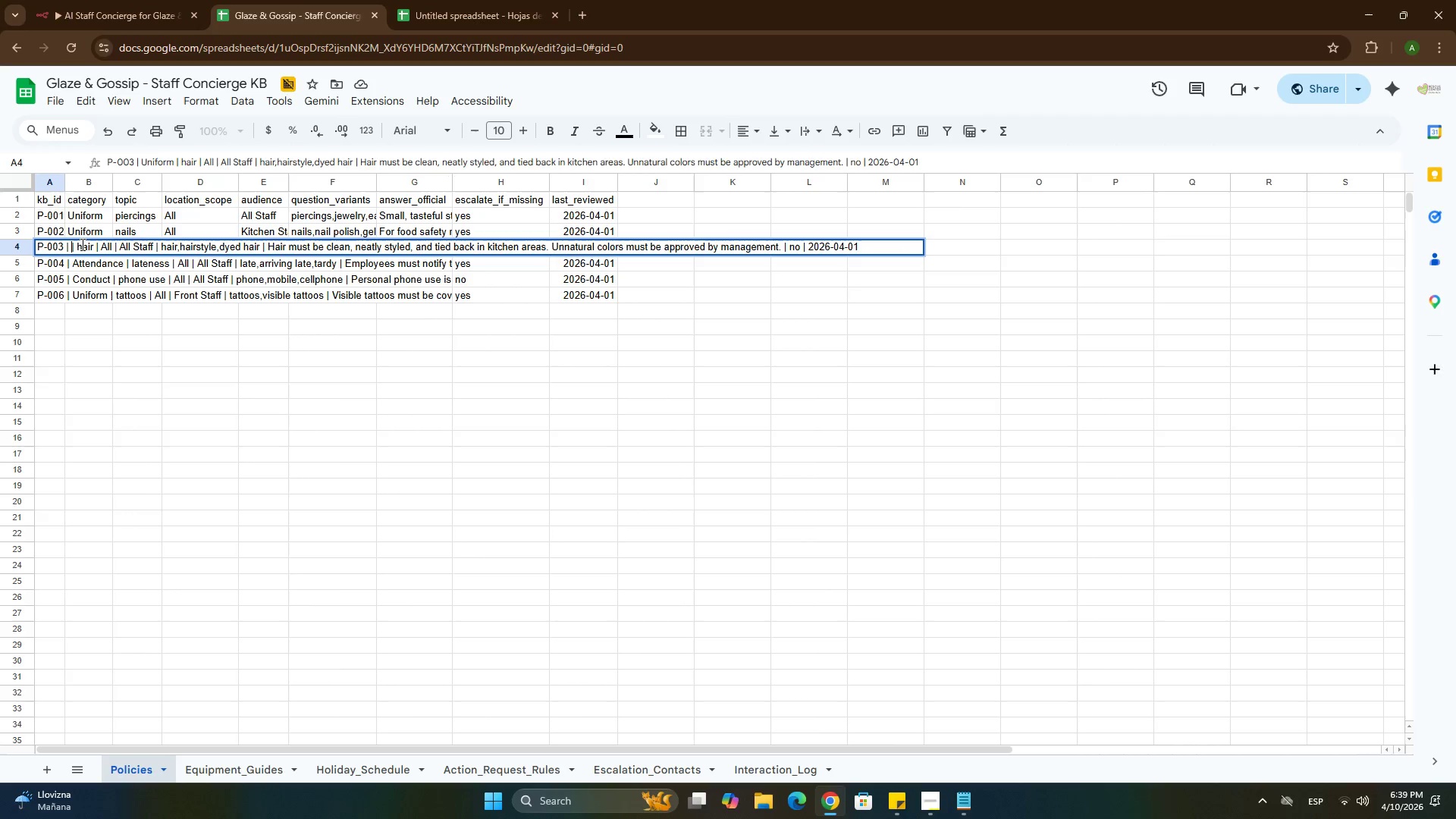 
key(Control+X)
 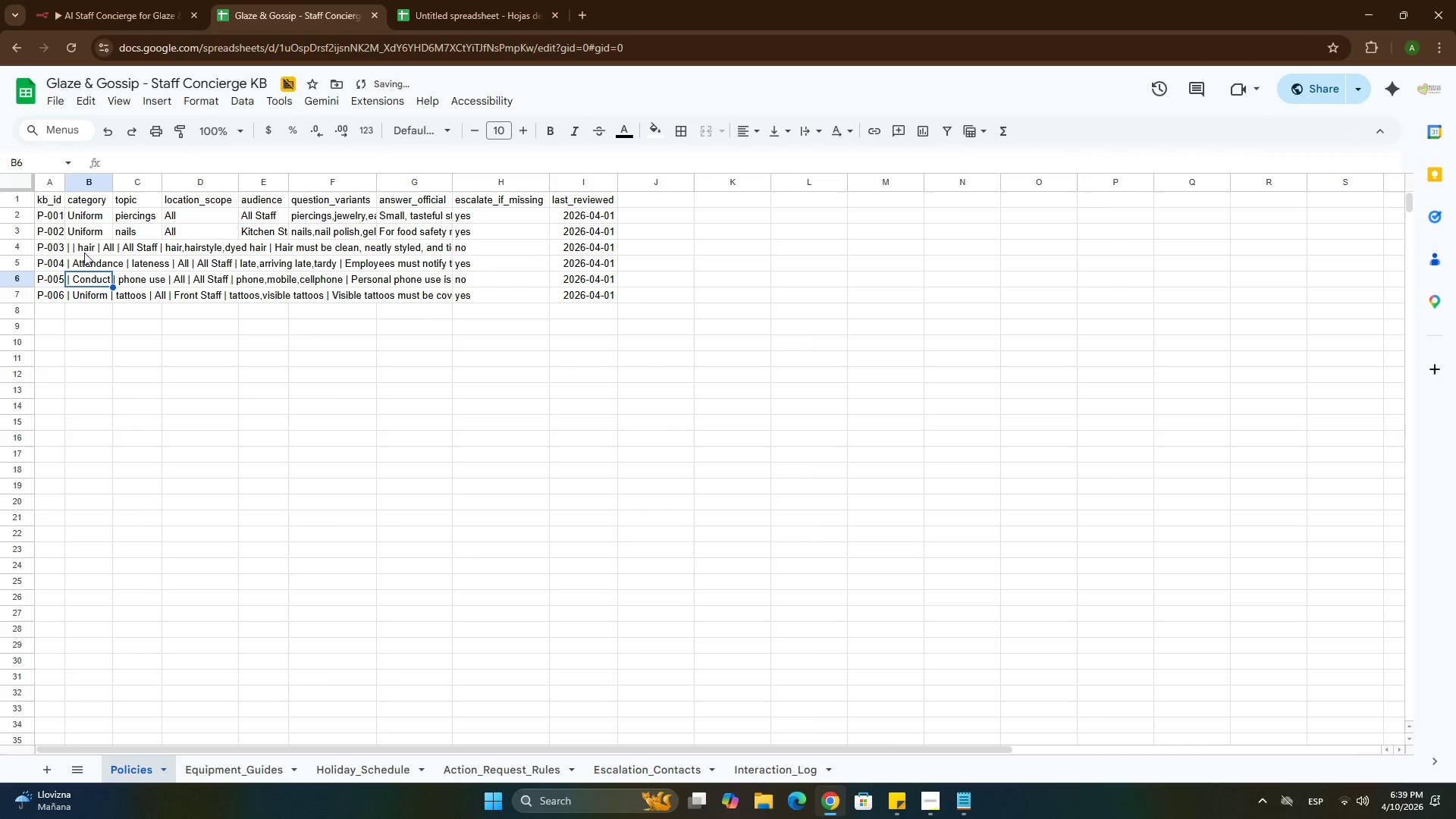 
double_click([83, 253])
 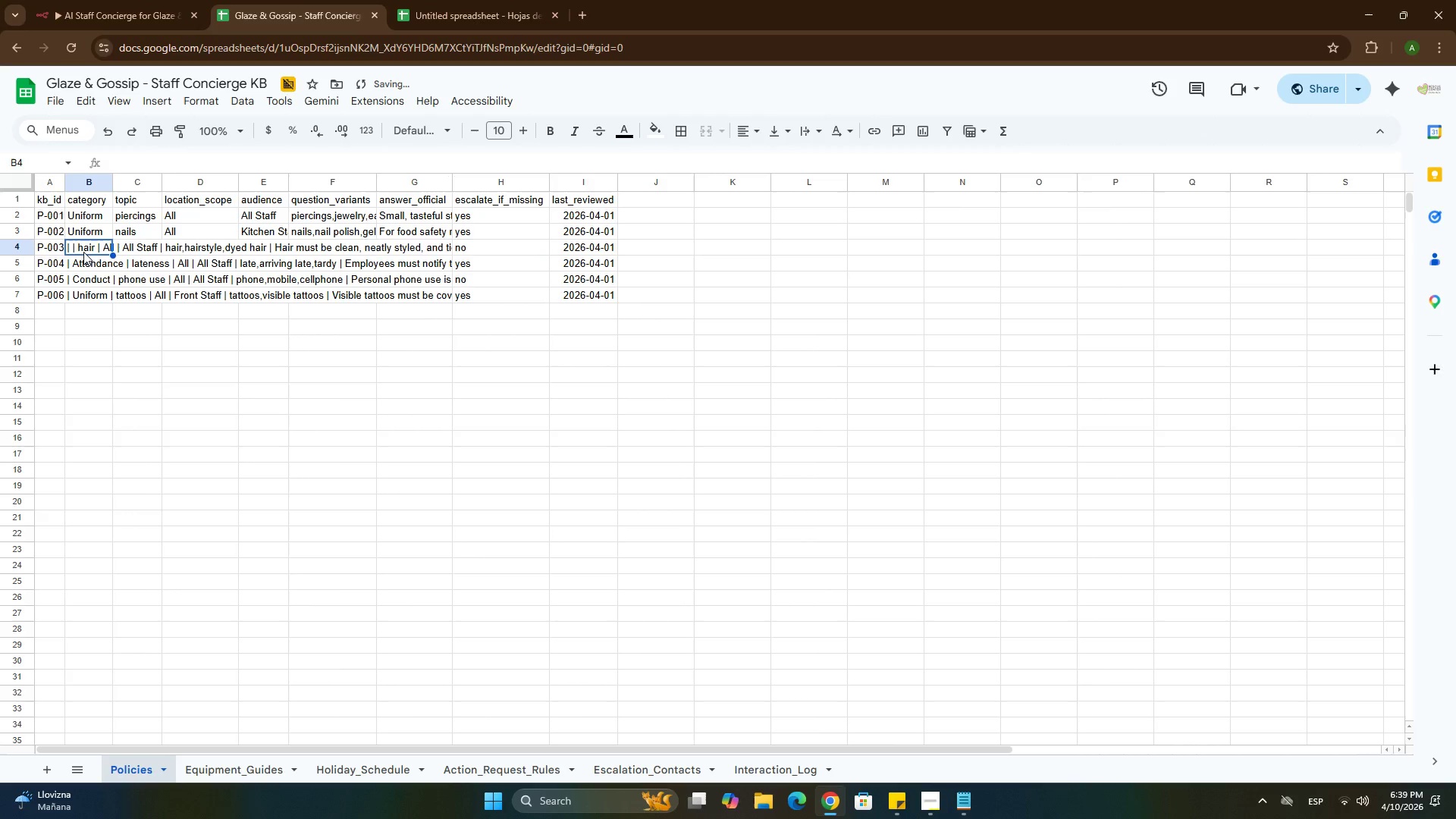 
key(Control+ControlLeft)
 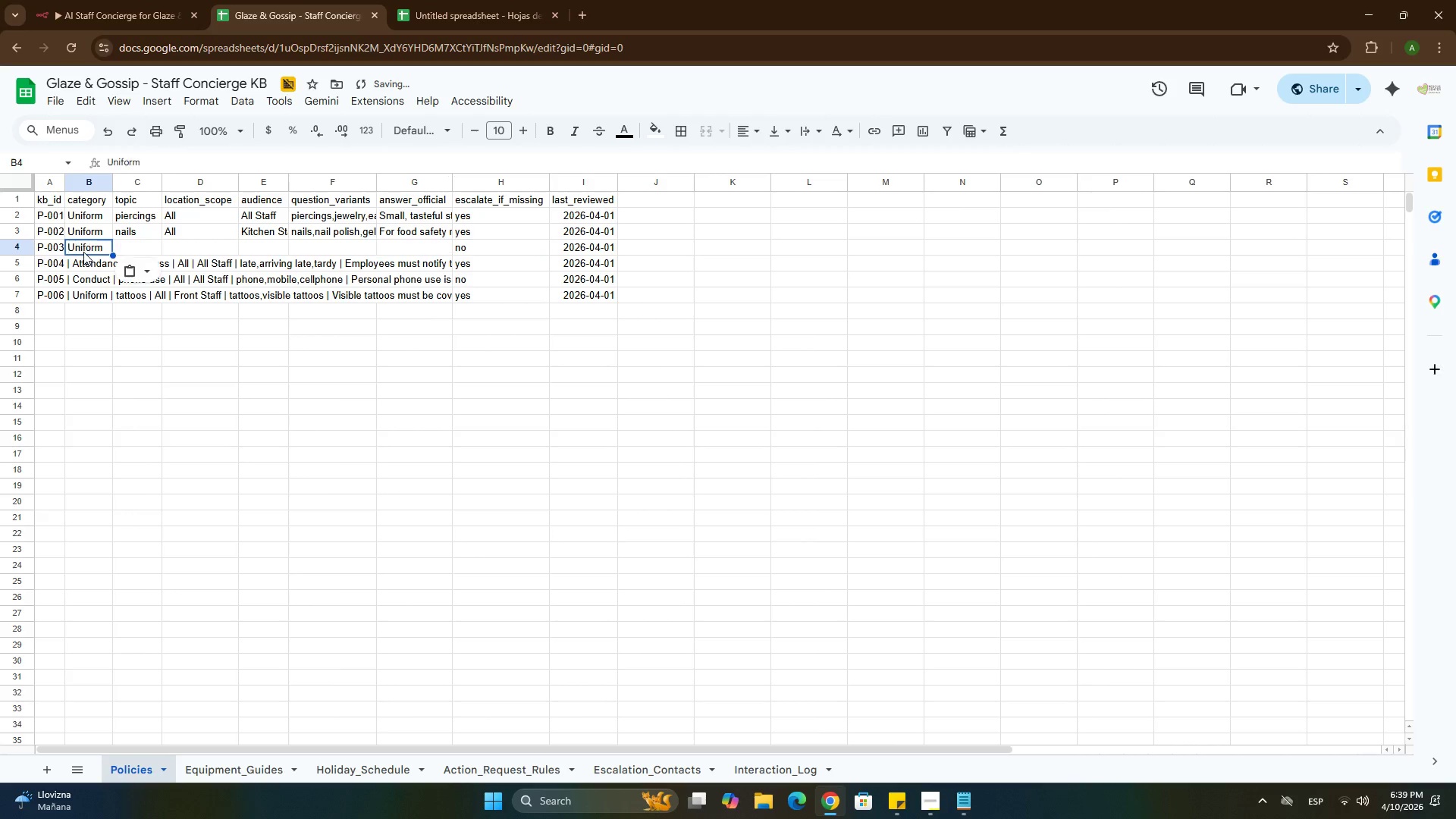 
key(Control+V)
 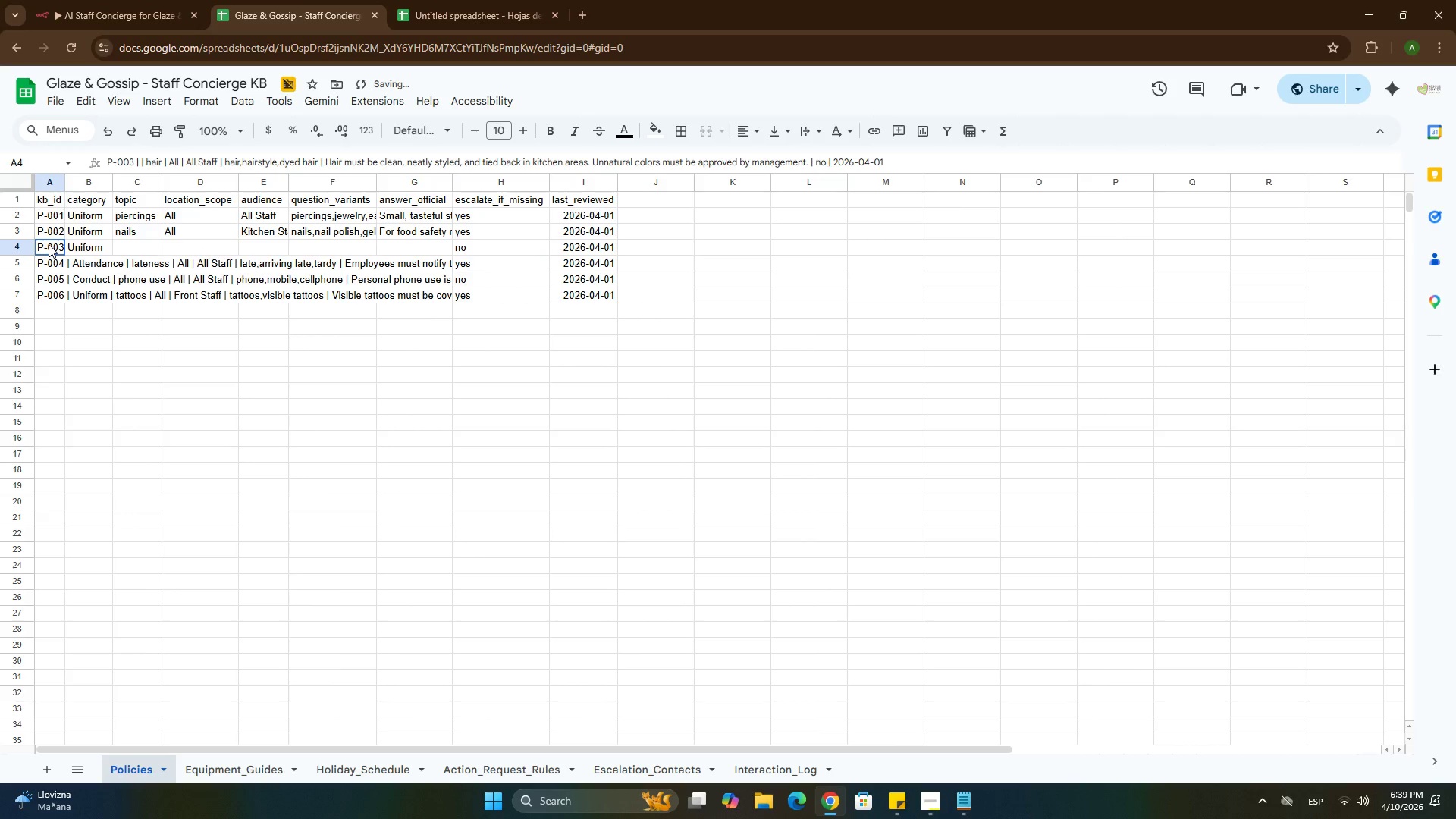 
double_click([49, 244])
 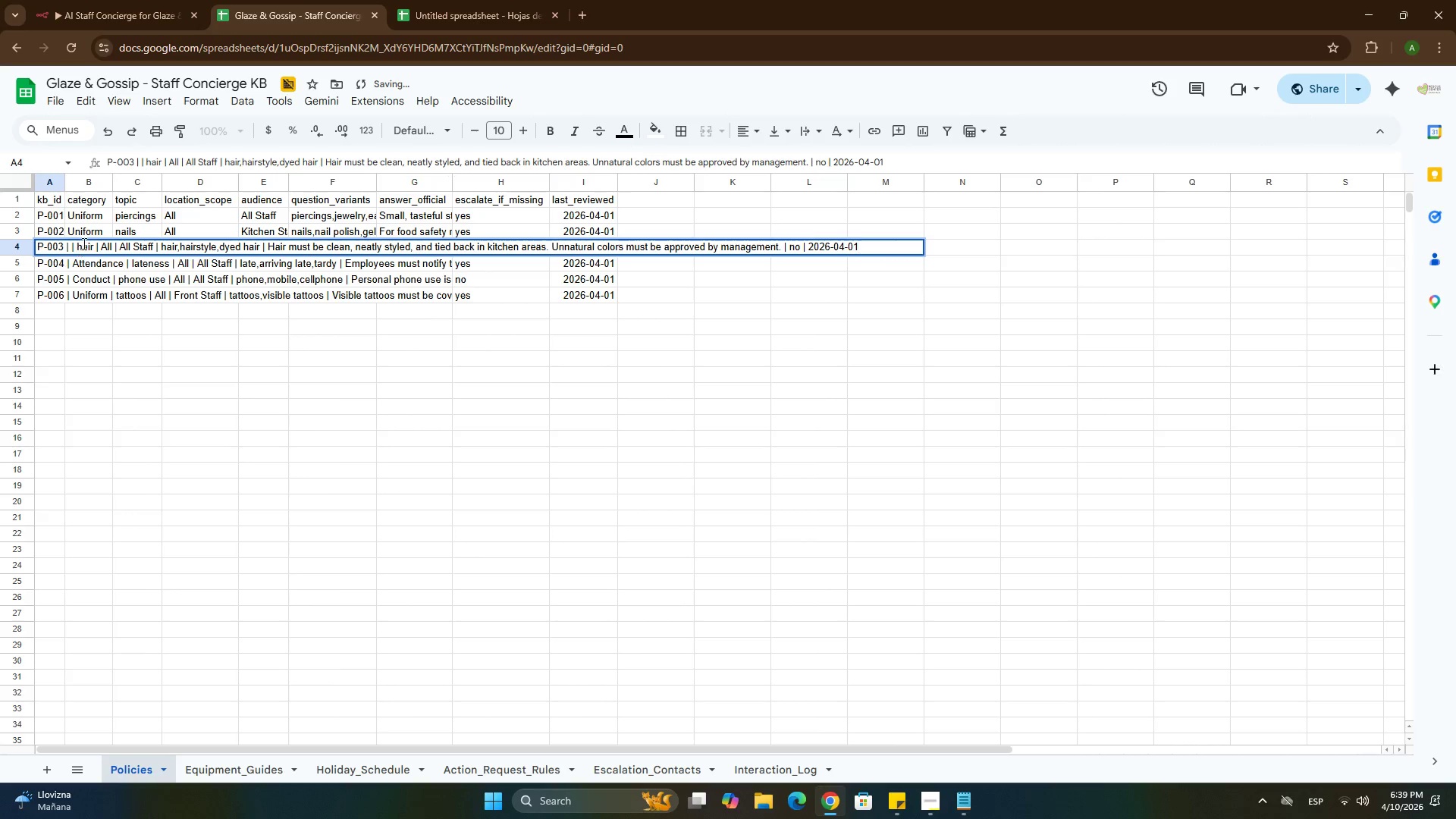 
double_click([83, 243])
 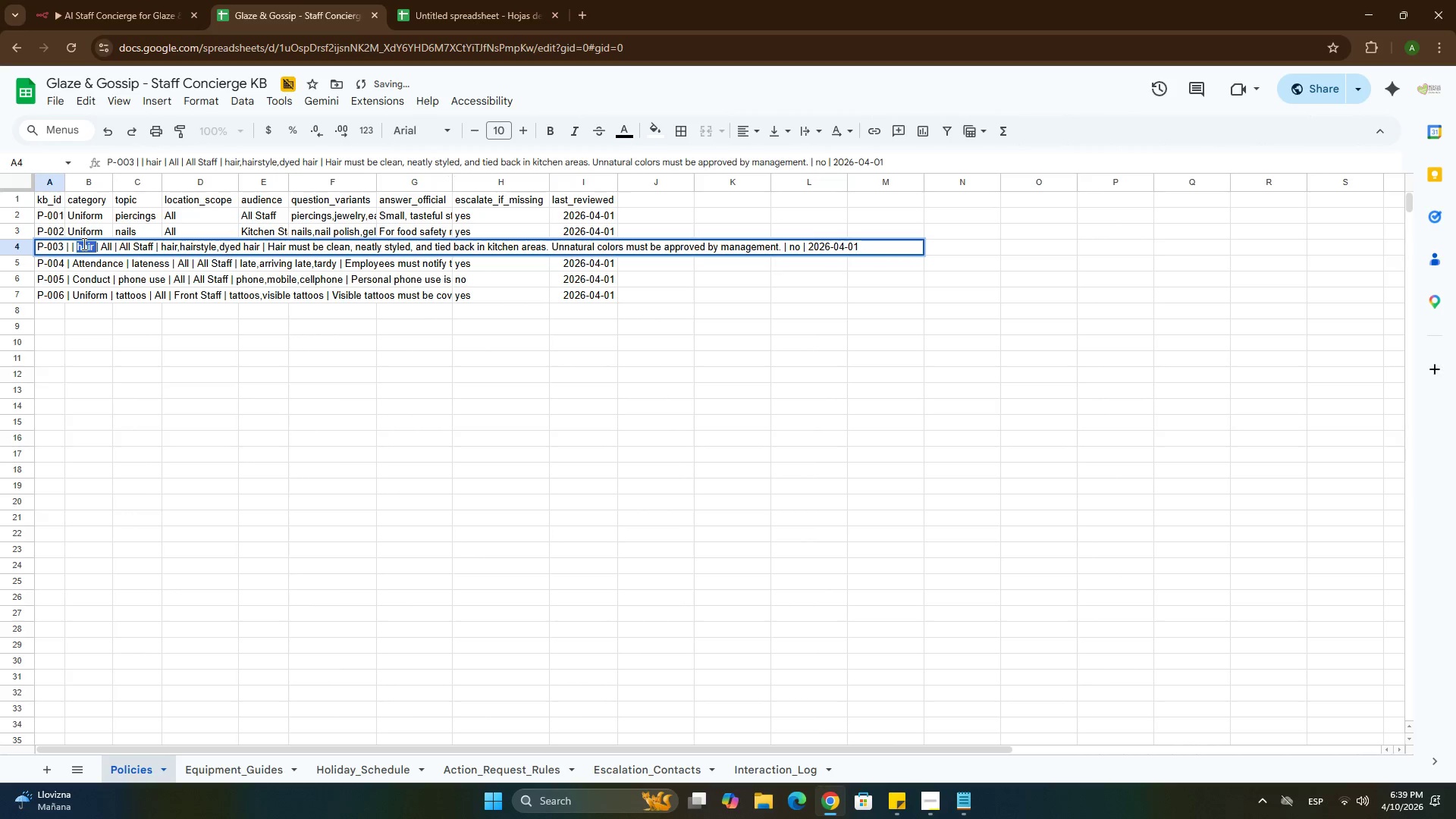 
key(Control+X)
 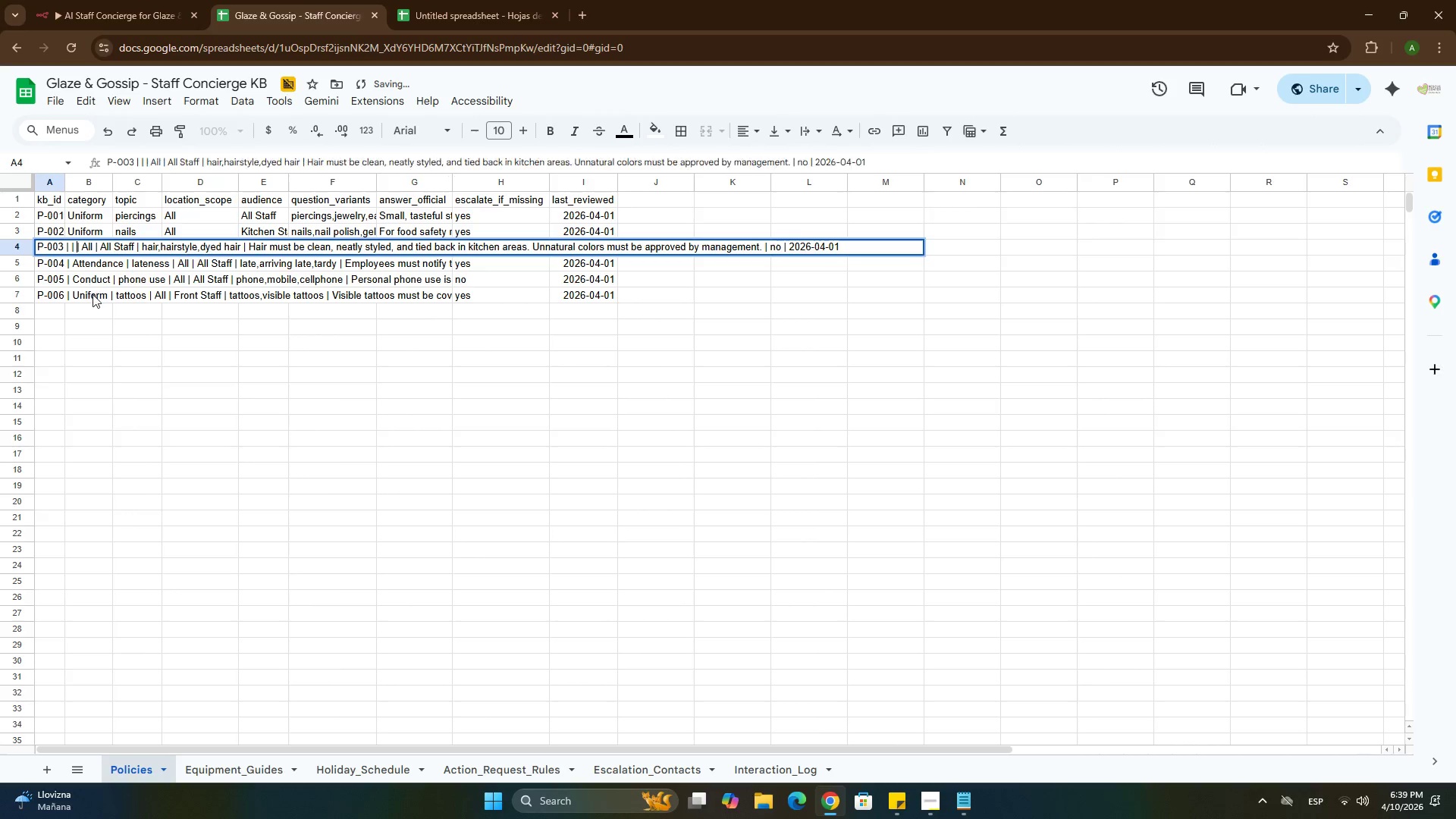 
left_click([93, 294])
 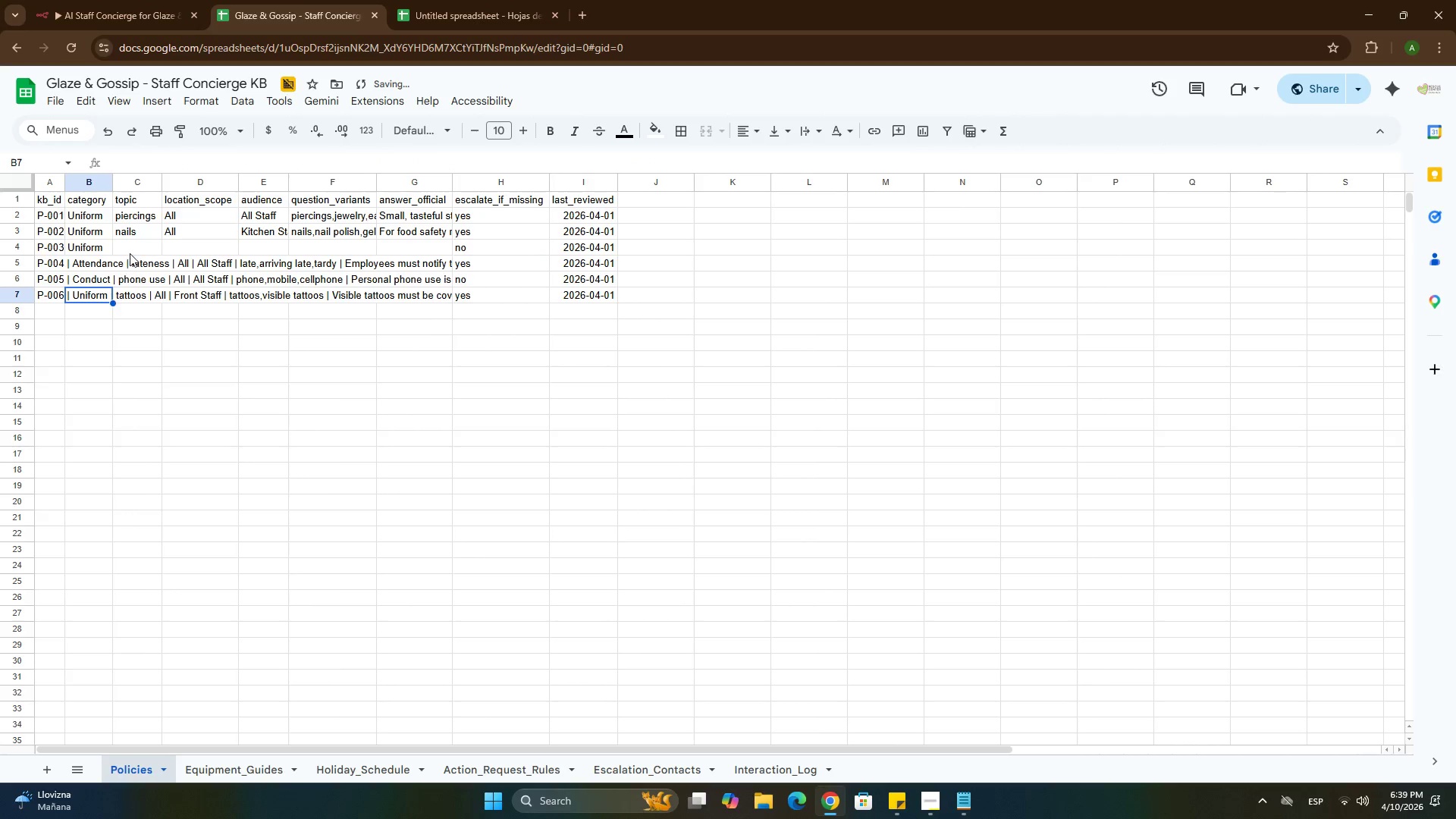 
left_click([130, 252])
 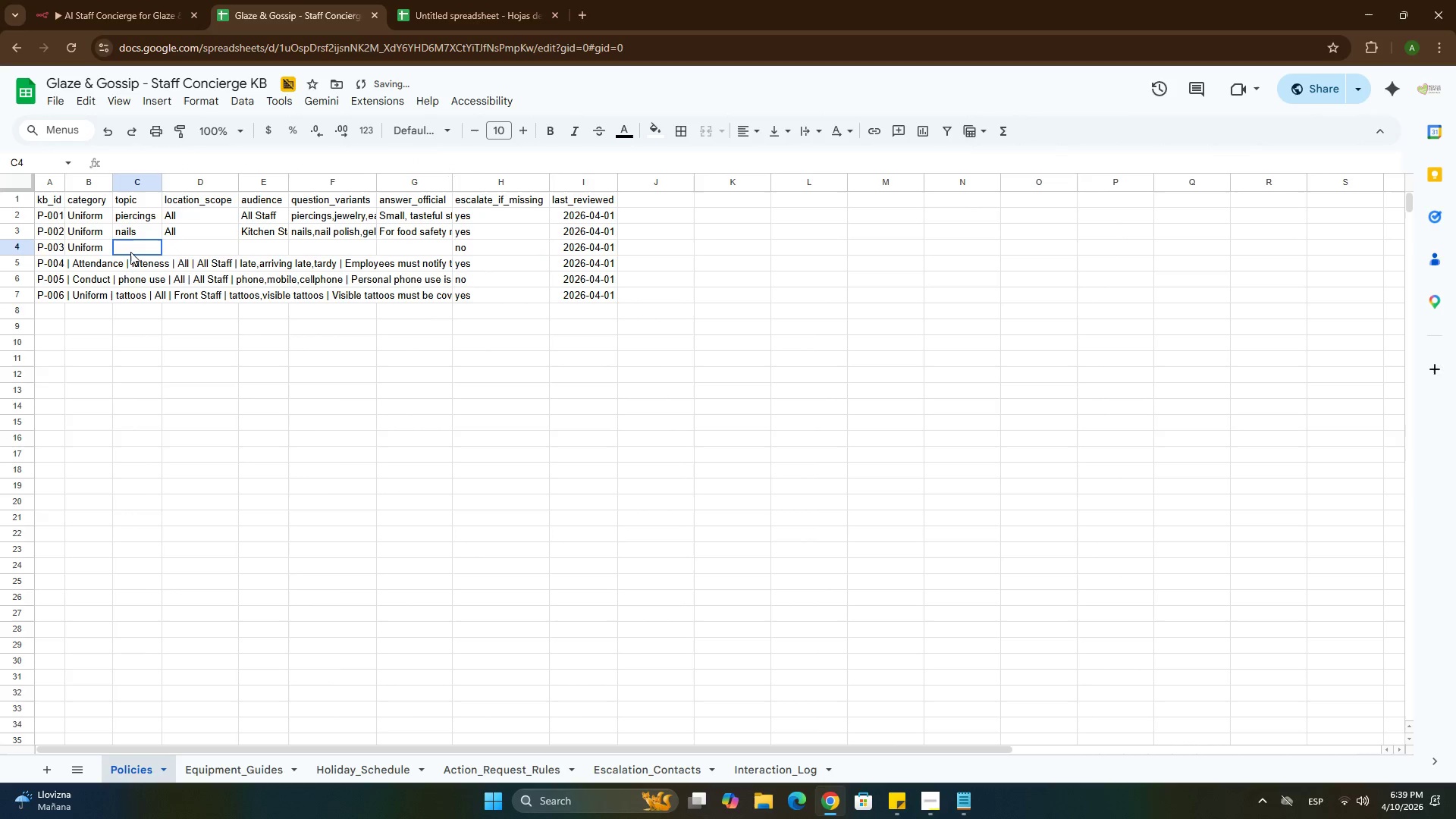 
key(Control+ControlLeft)
 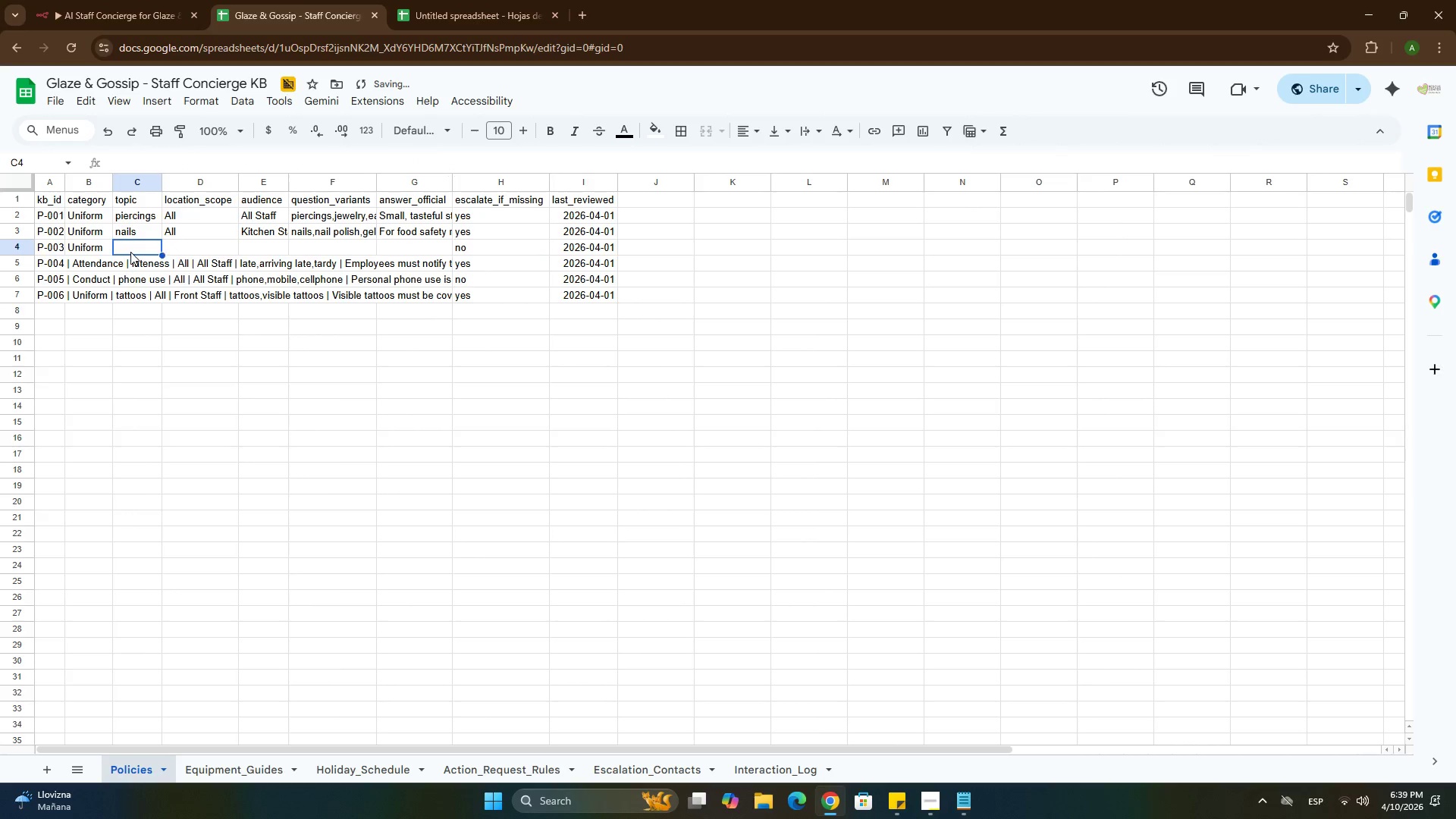 
key(Control+V)
 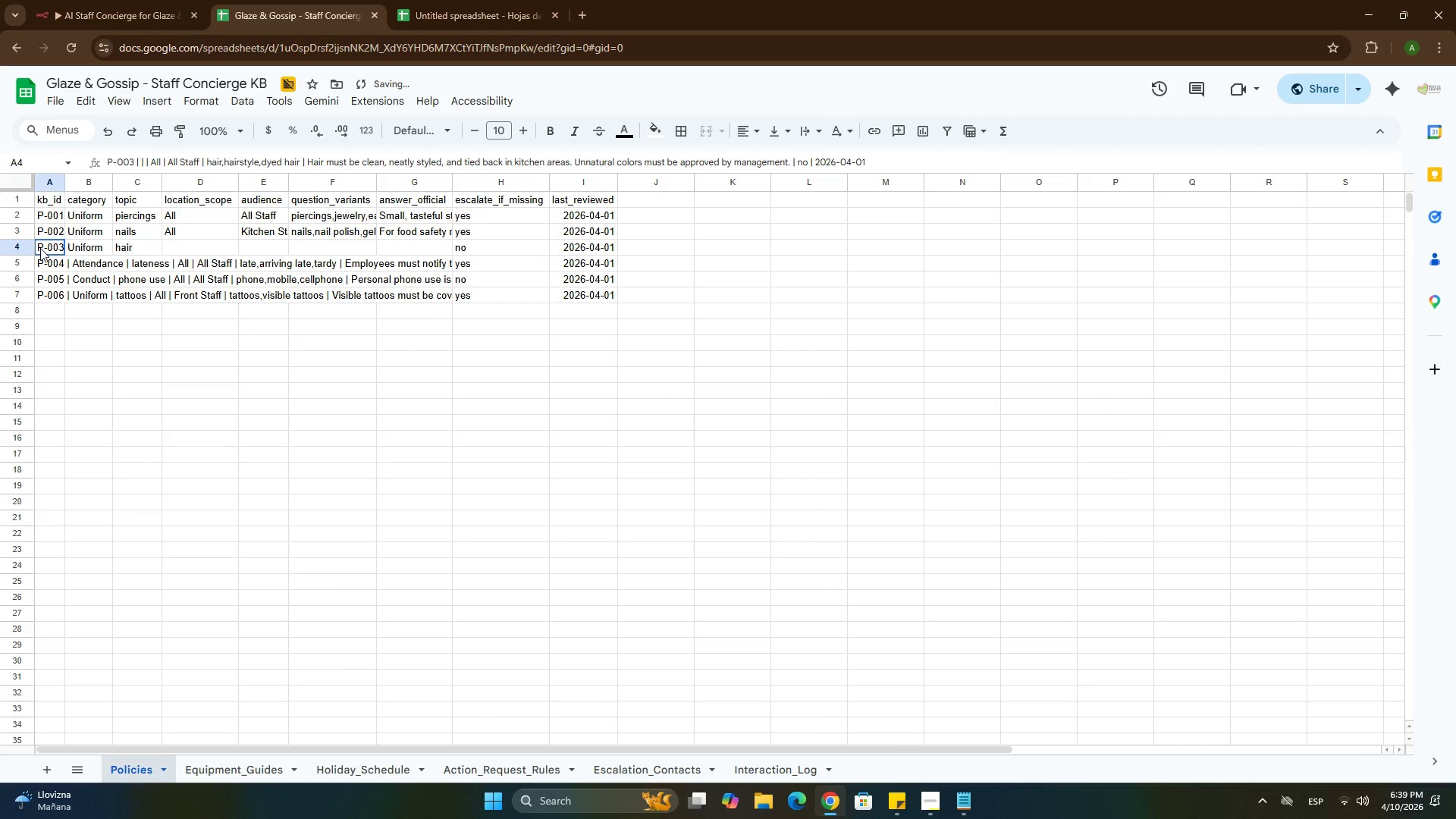 
double_click([40, 248])
 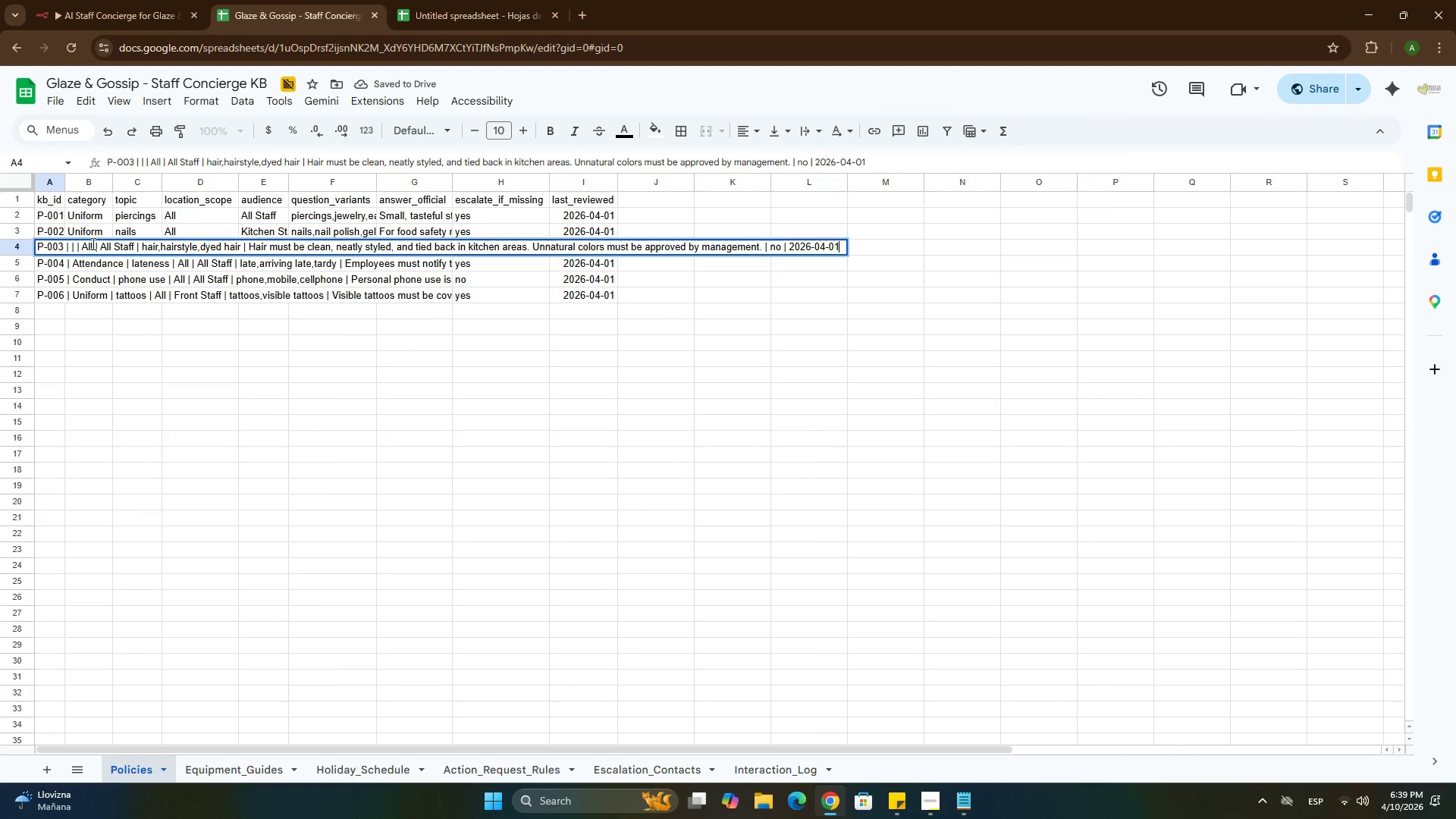 
double_click([89, 243])
 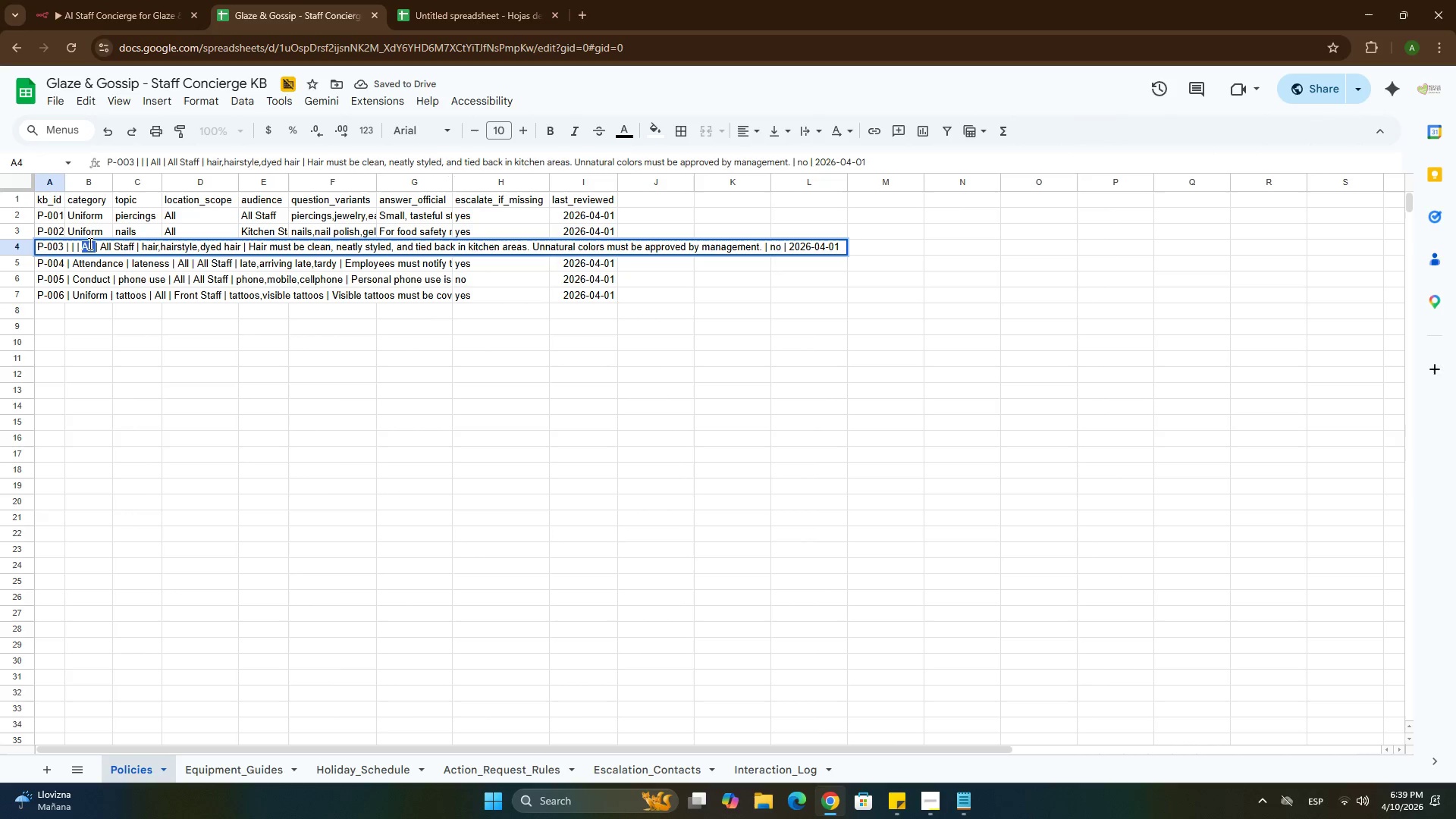 
key(Control+ControlLeft)
 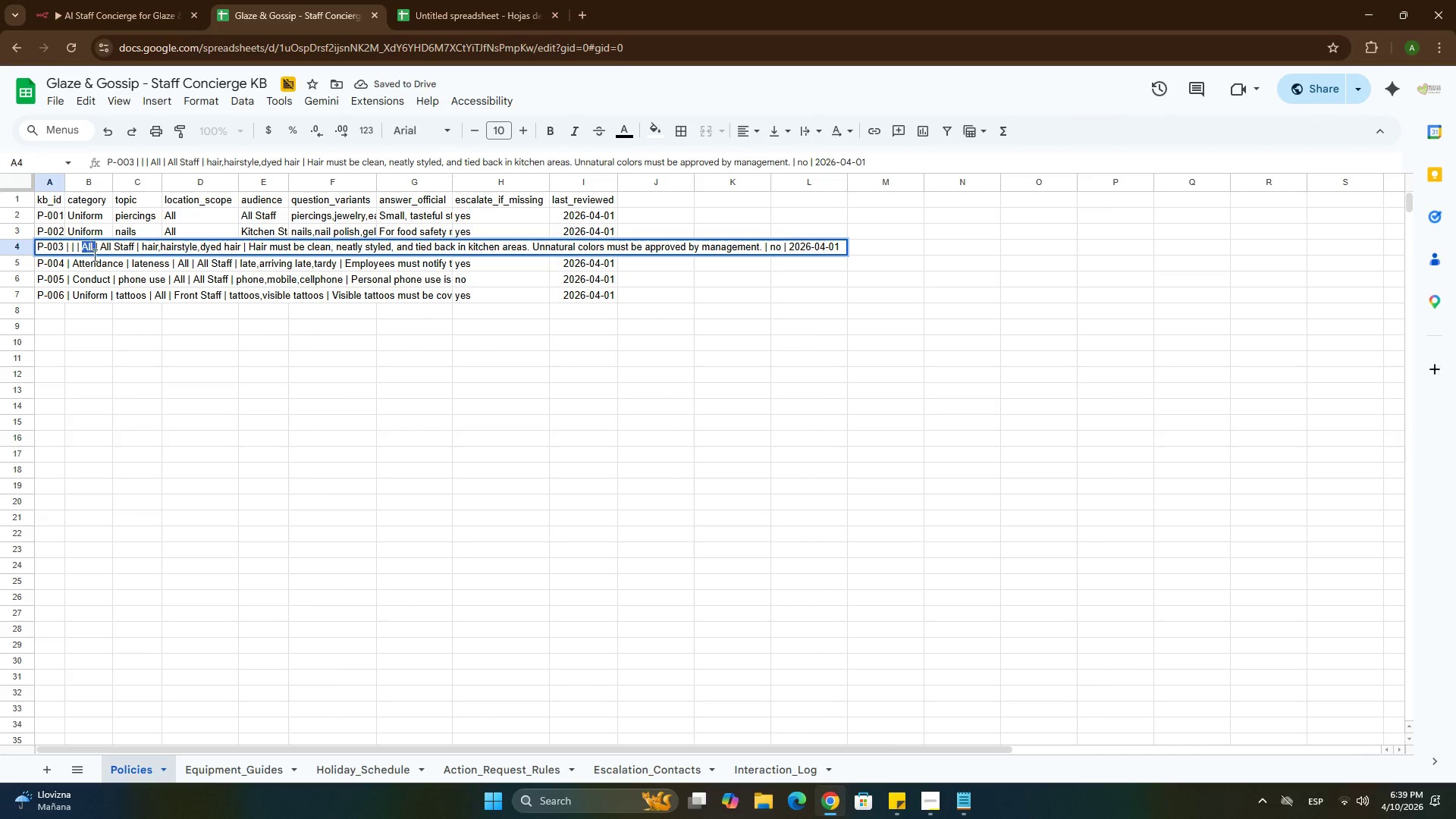 
key(Control+X)
 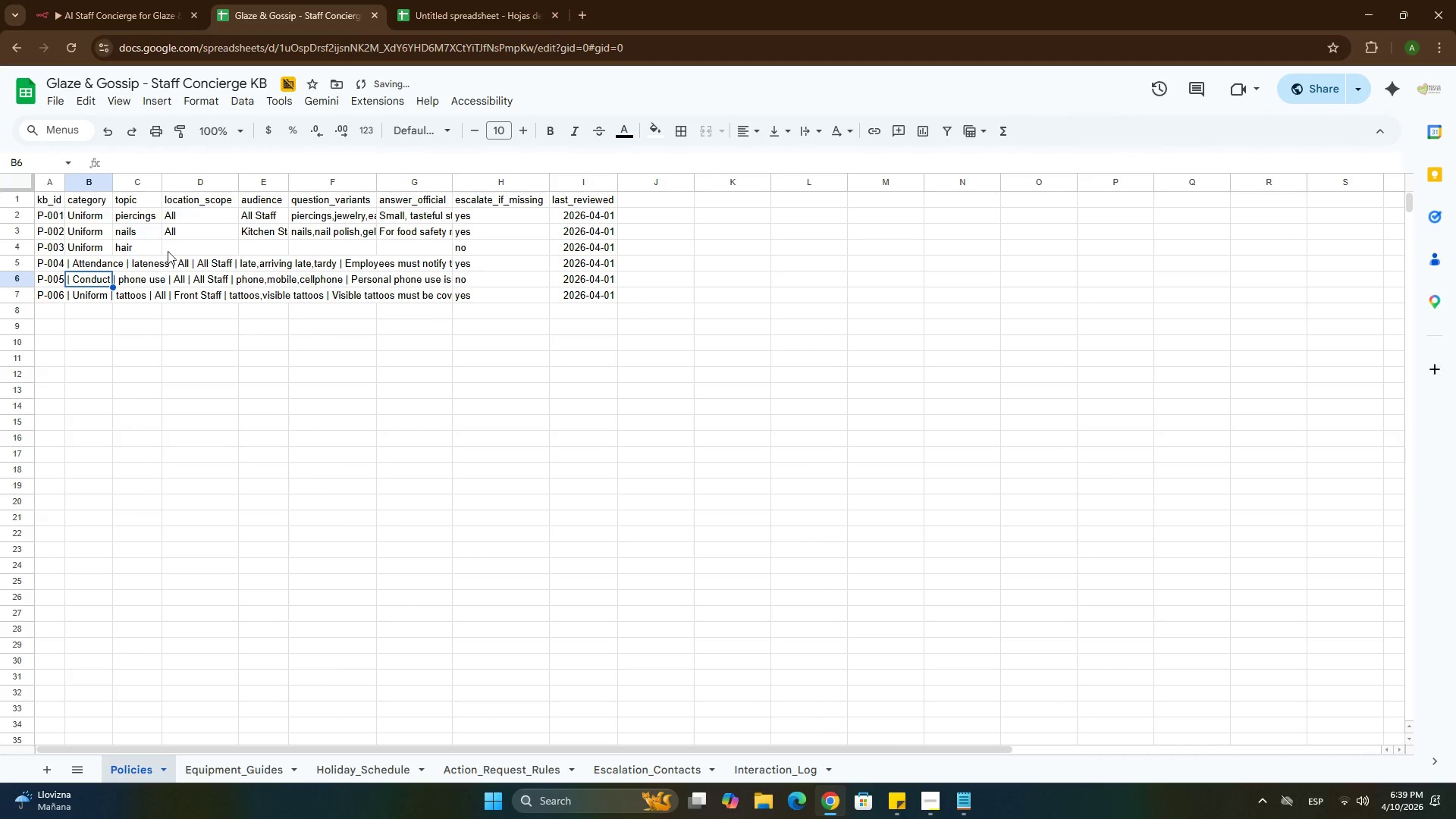 
left_click([177, 244])
 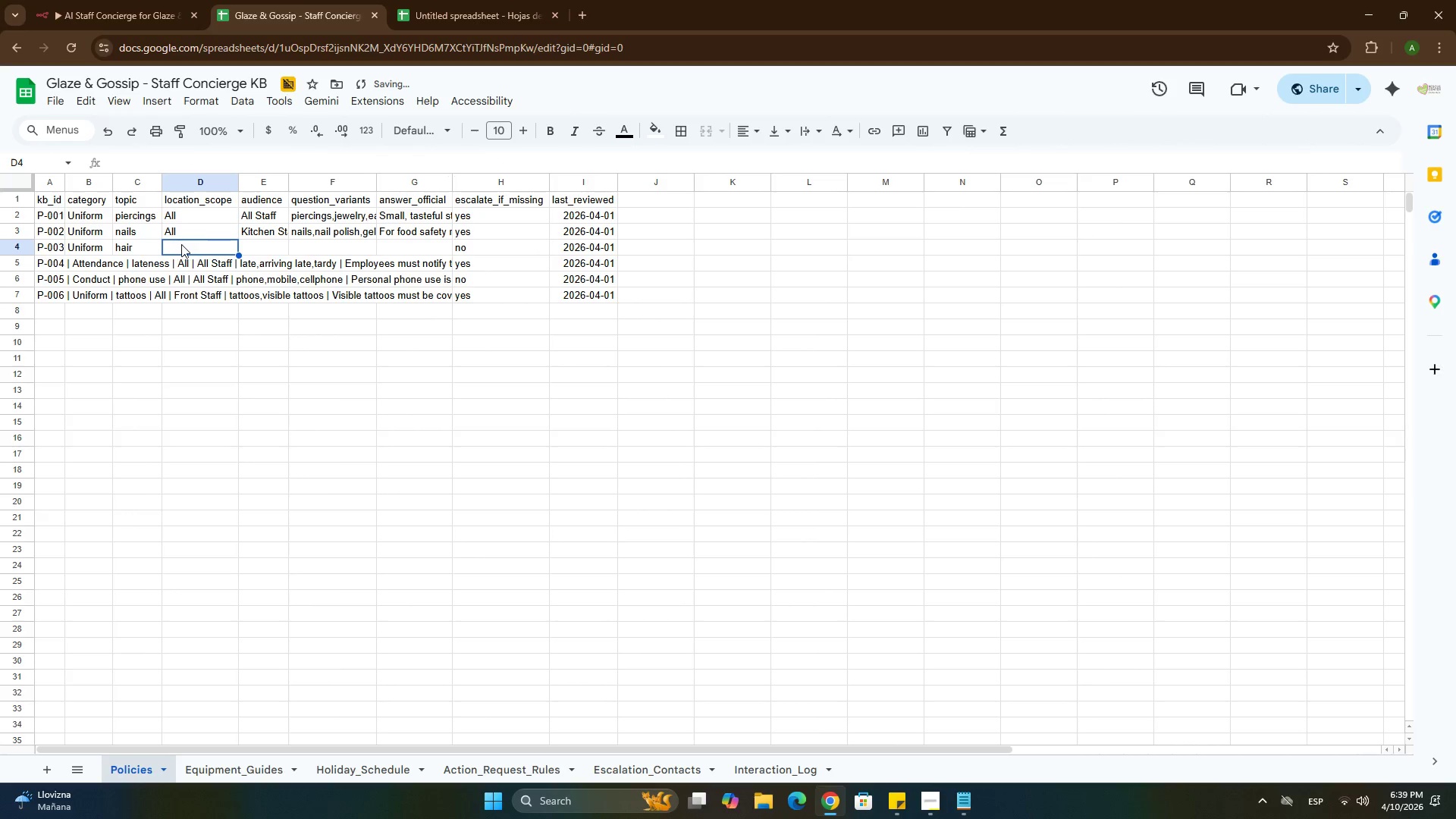 
key(Control+ControlLeft)
 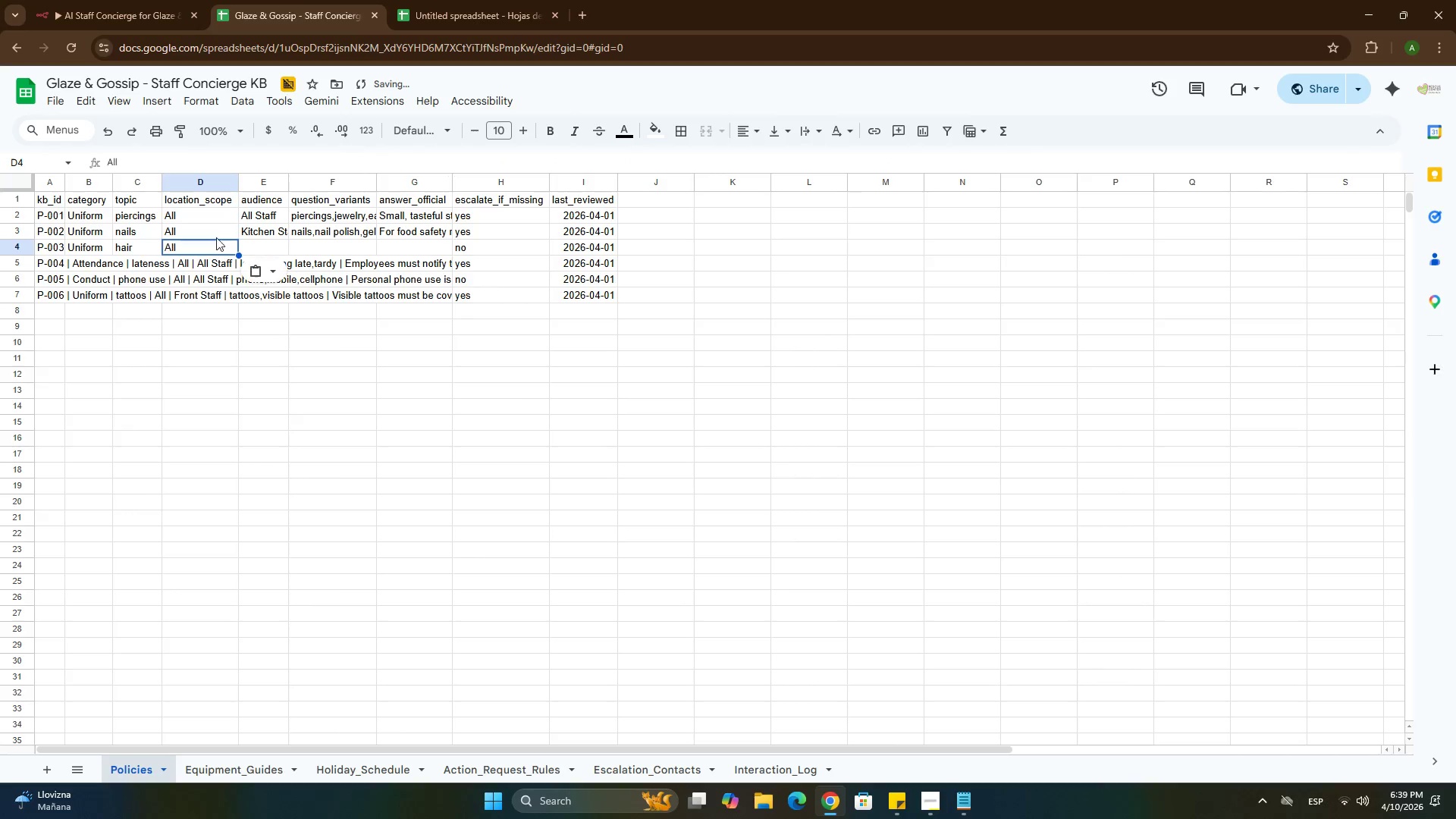 
key(Control+V)
 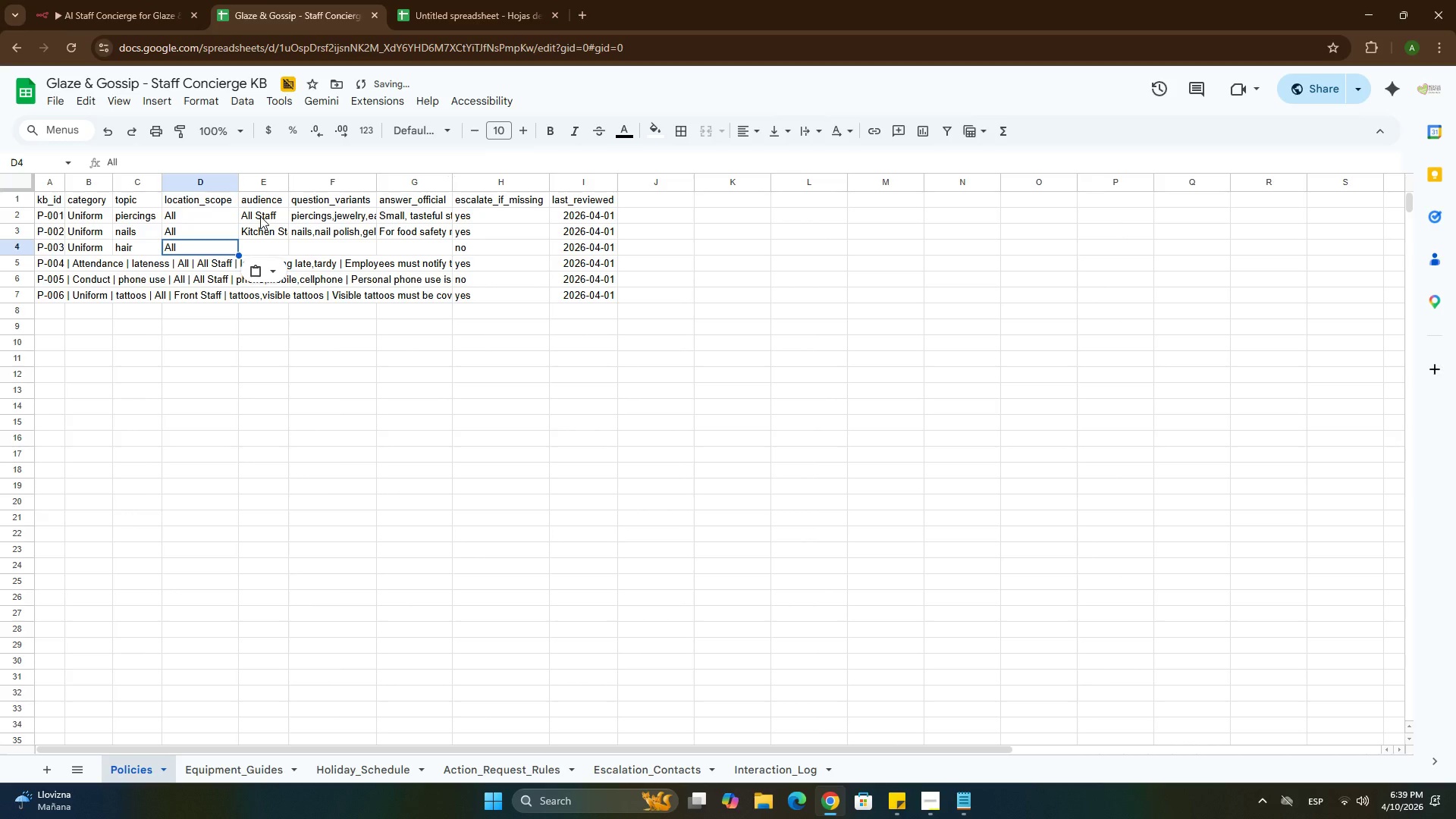 
left_click([260, 216])
 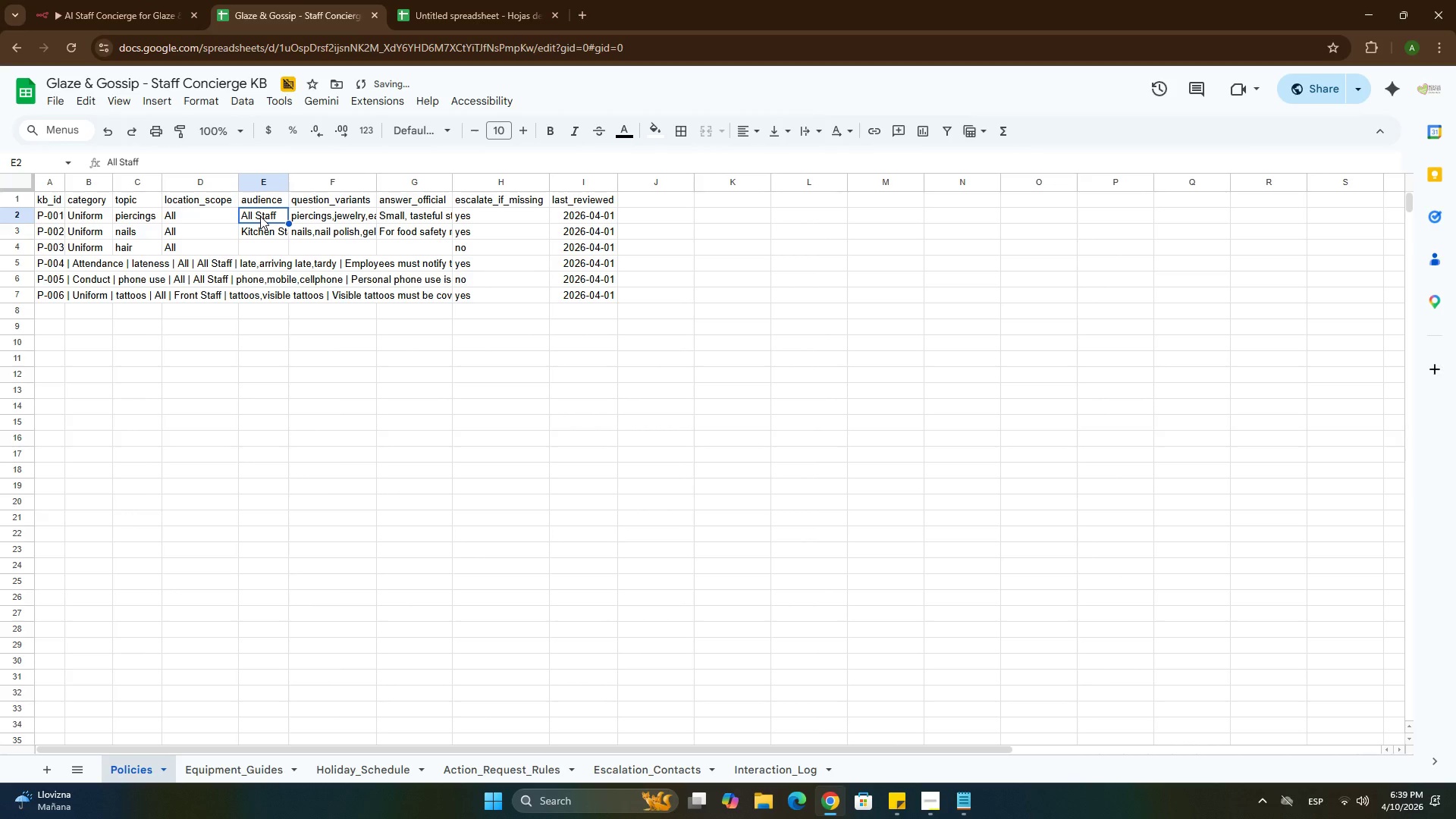 
key(Control+C)
 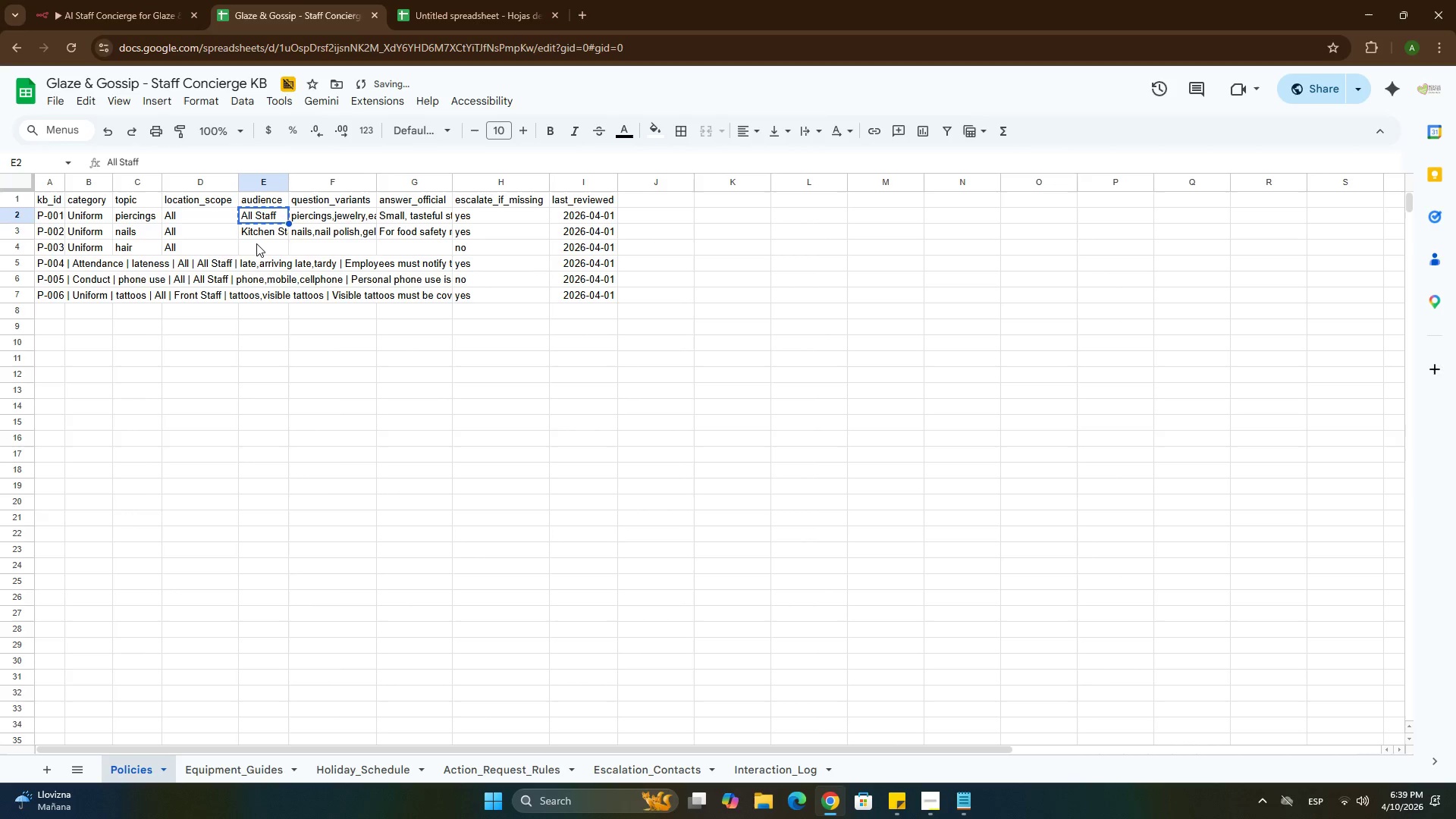 
left_click([256, 243])
 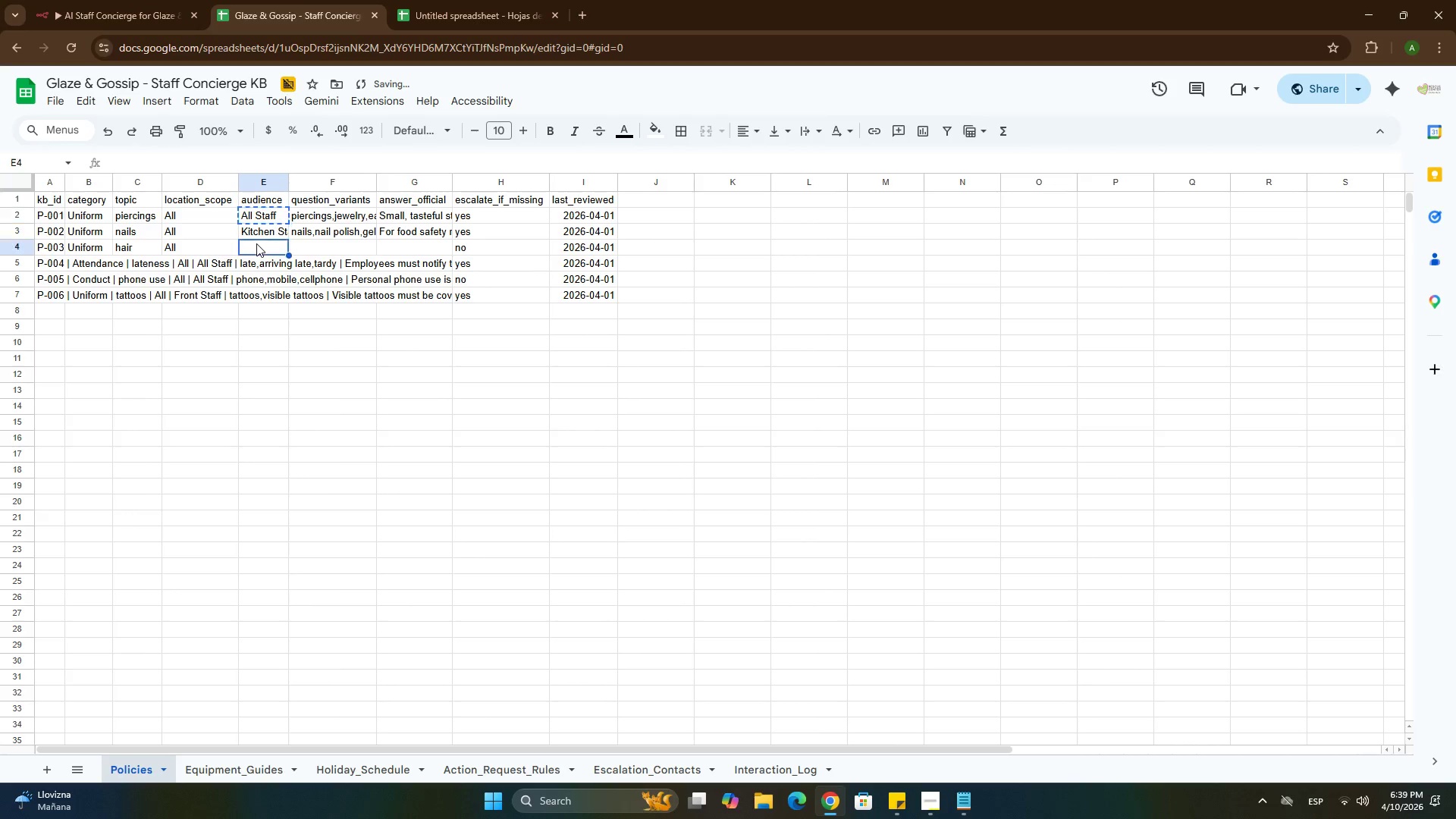 
key(Control+ControlLeft)
 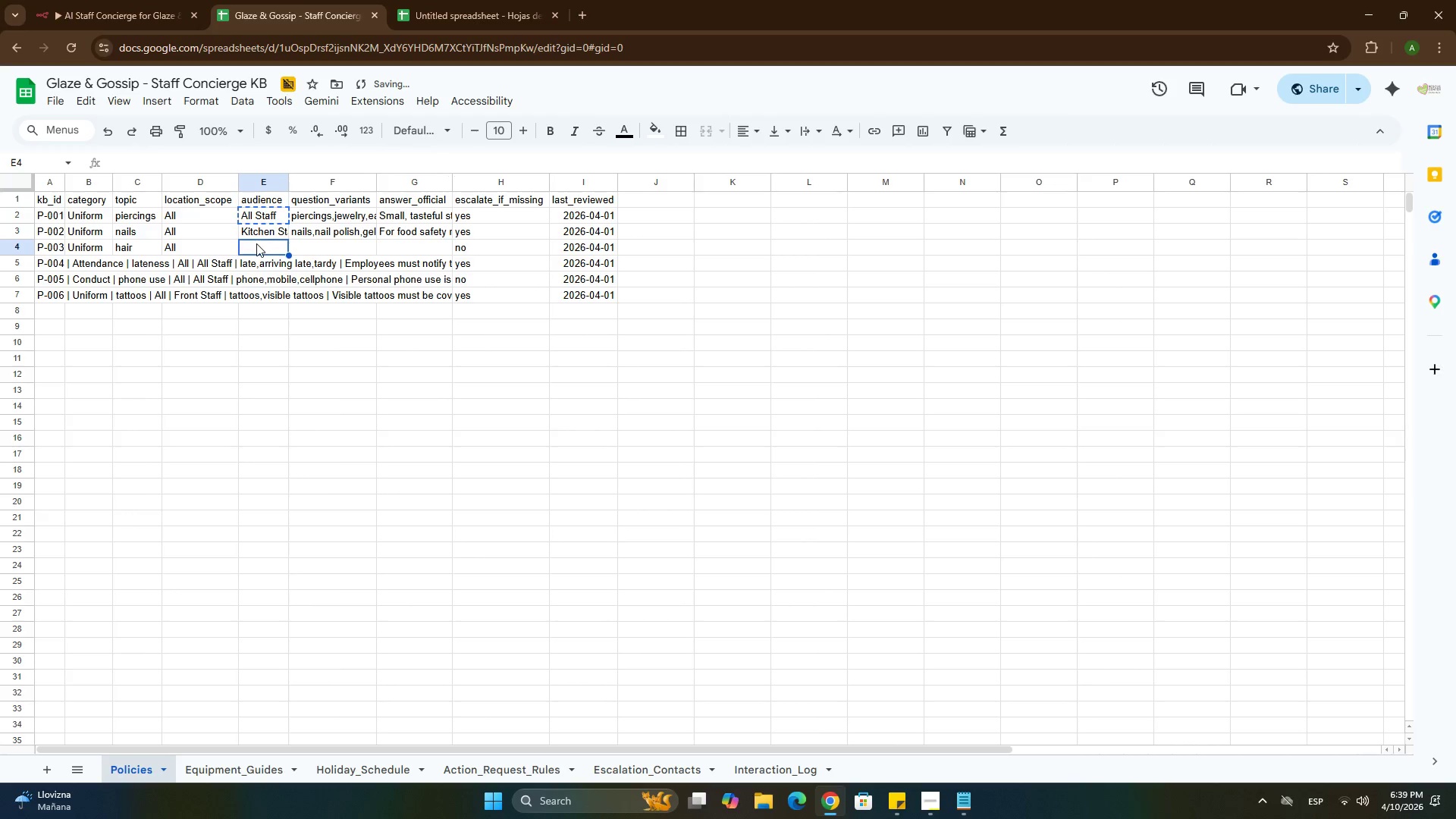 
key(Control+V)
 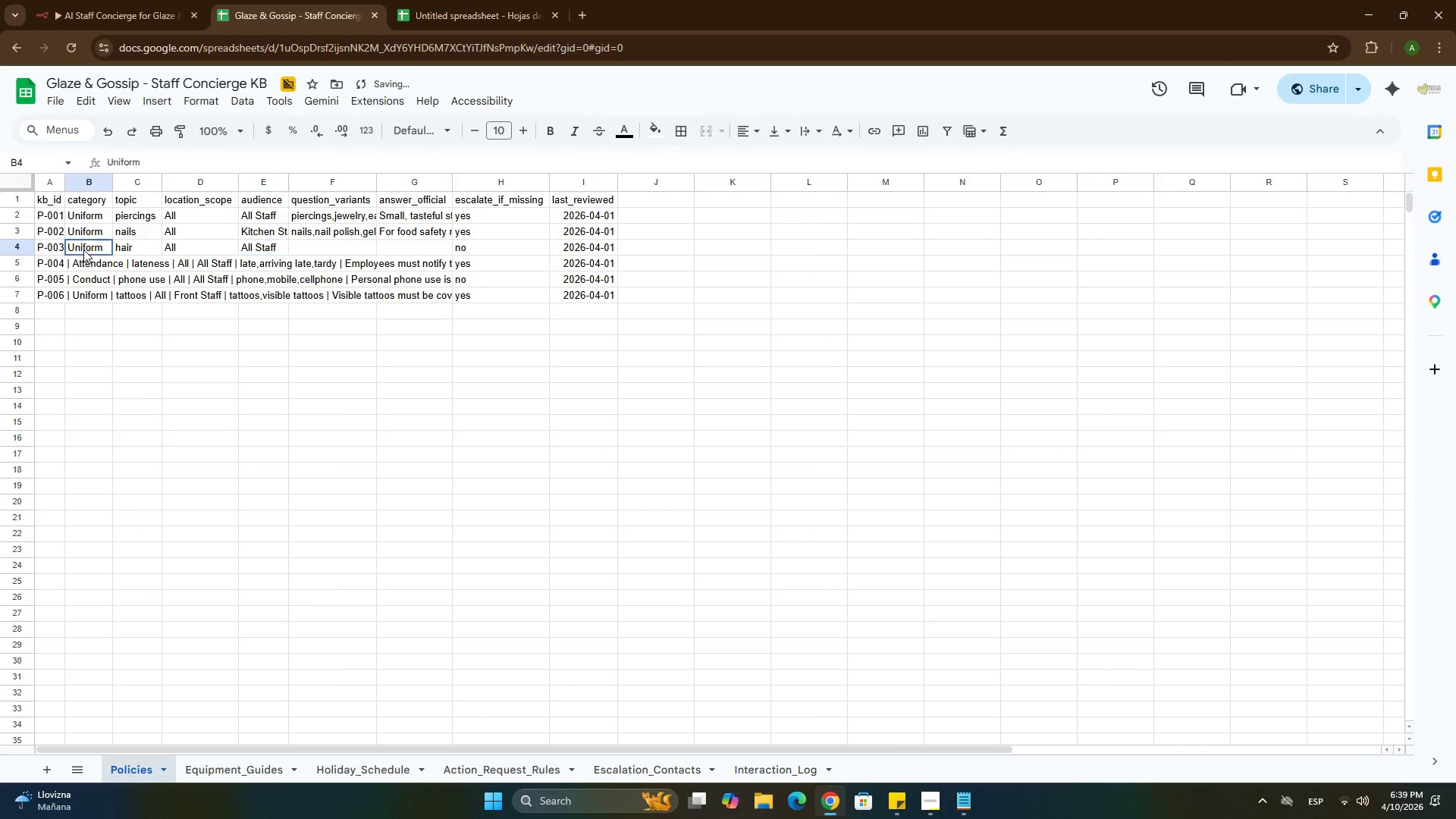 
double_click([83, 249])
 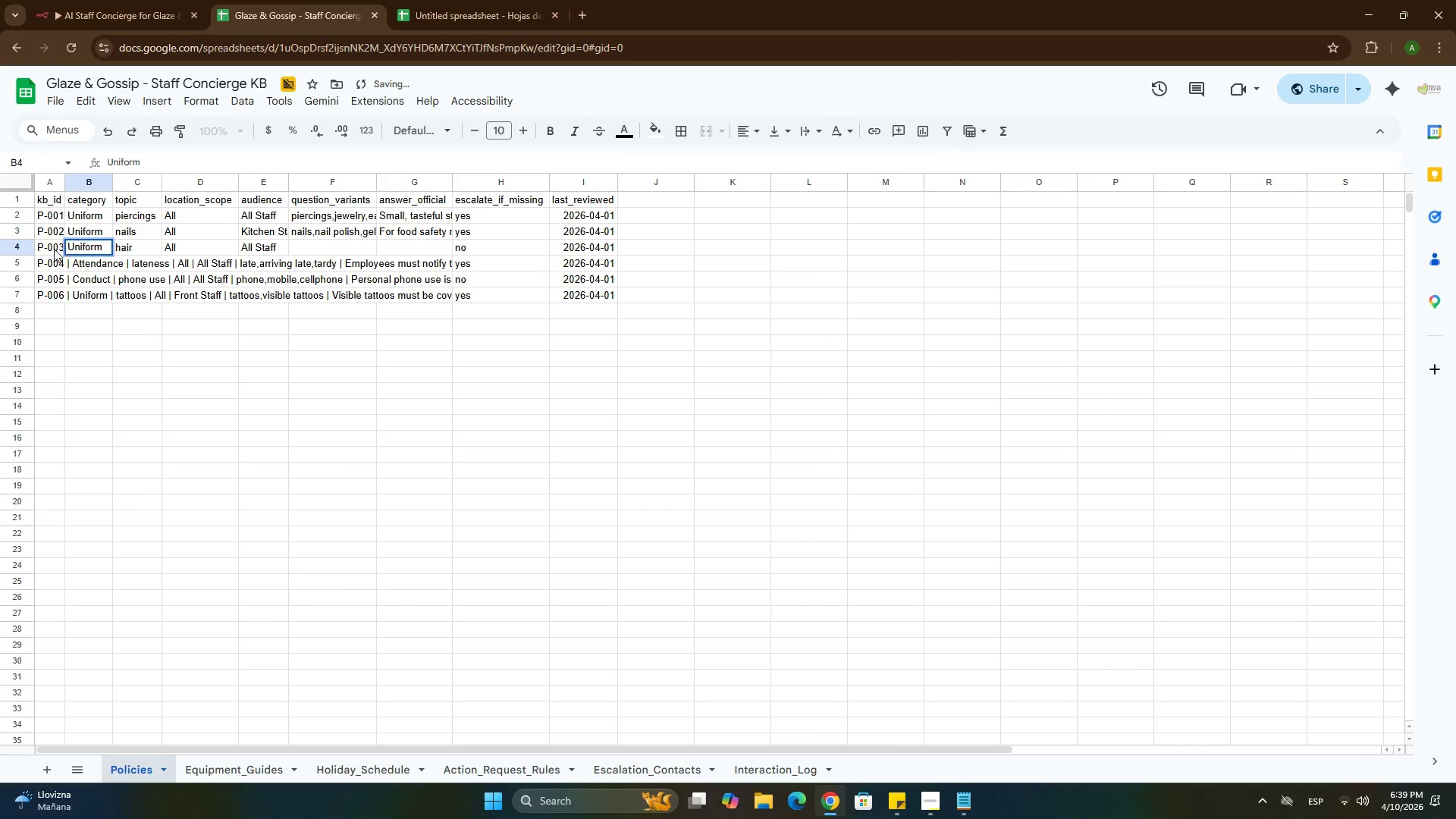 
double_click([52, 248])
 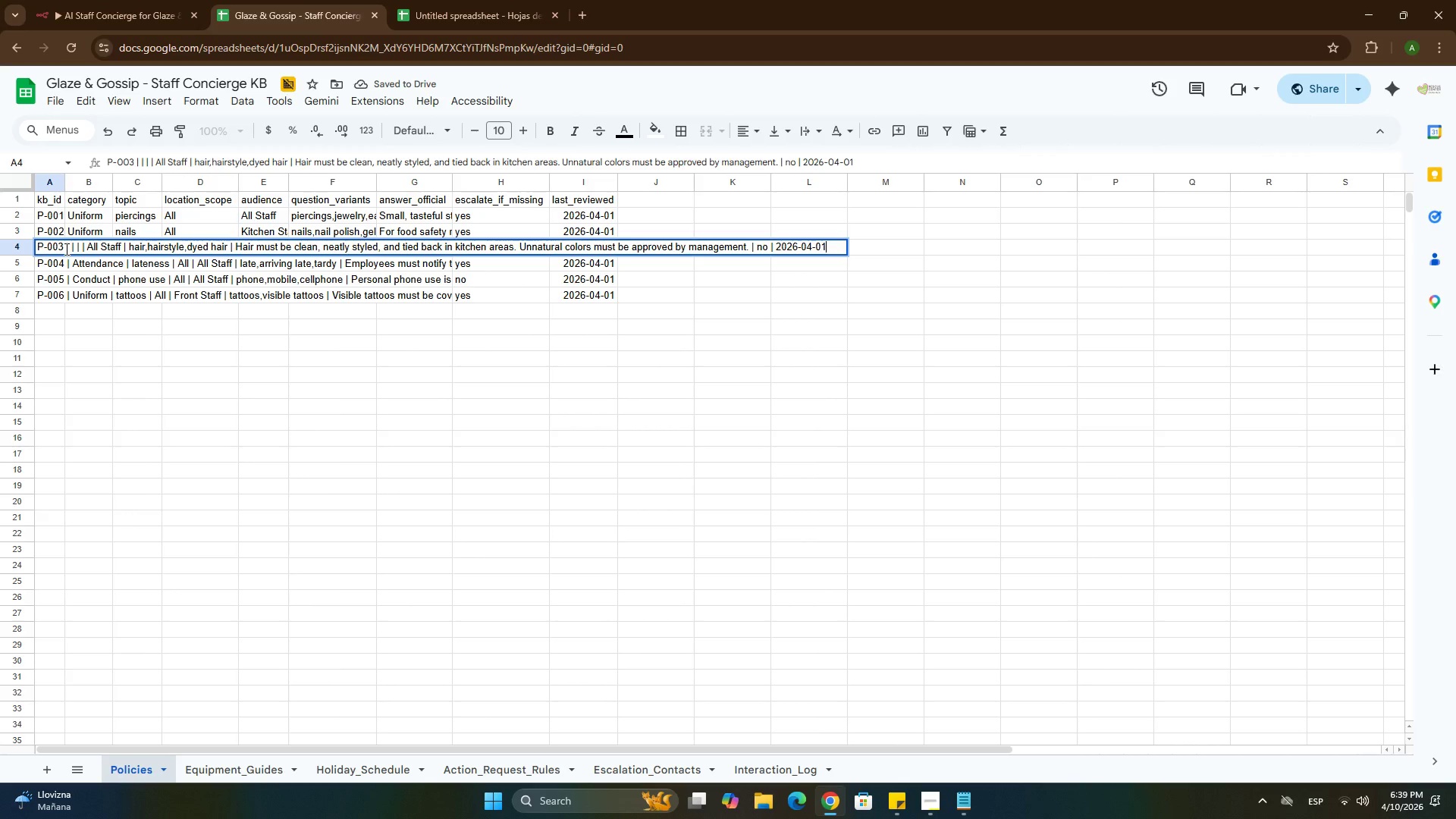 
left_click_drag(start_coordinate=[65, 248], to_coordinate=[125, 249])
 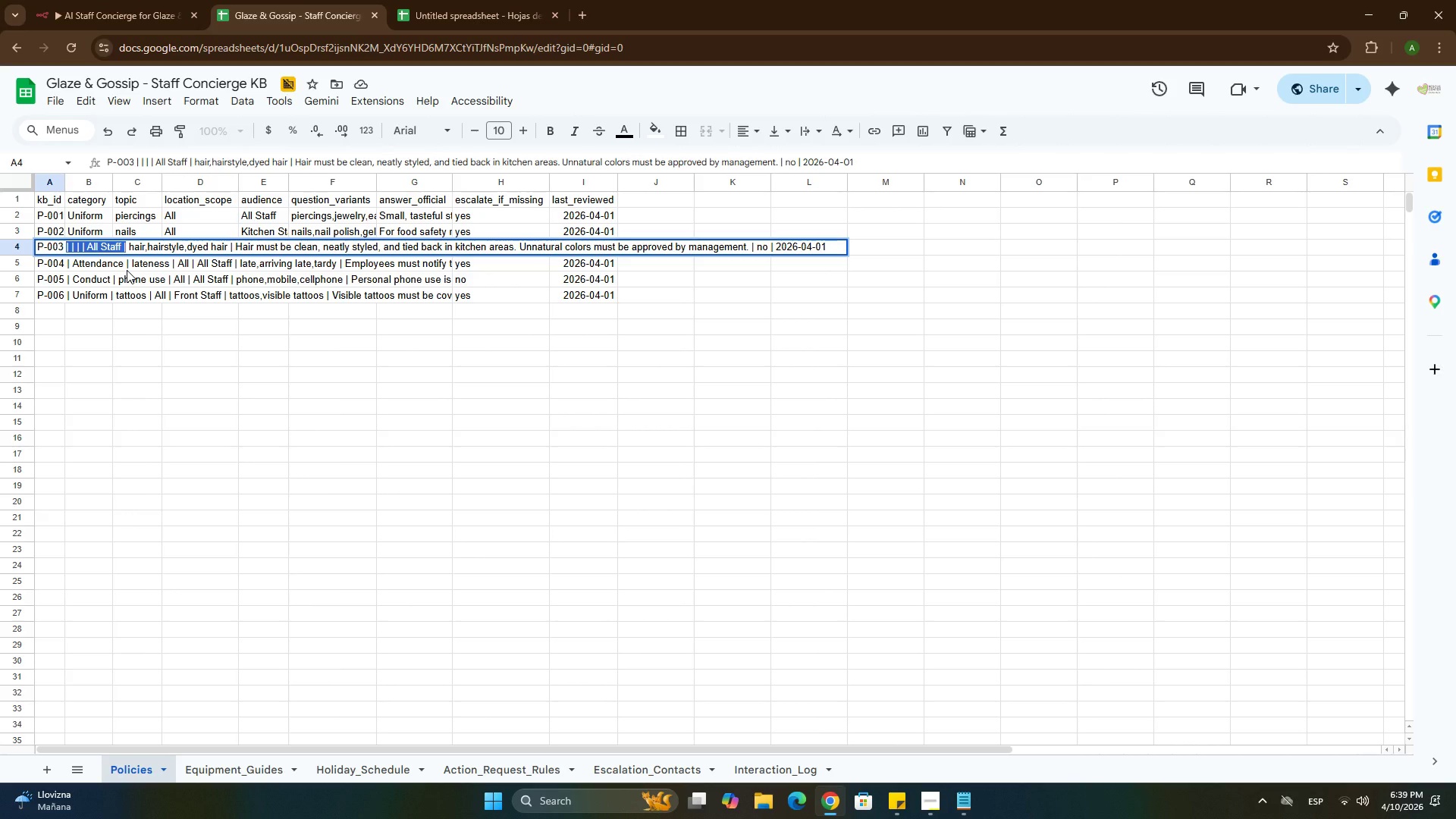 
key(Backspace)
 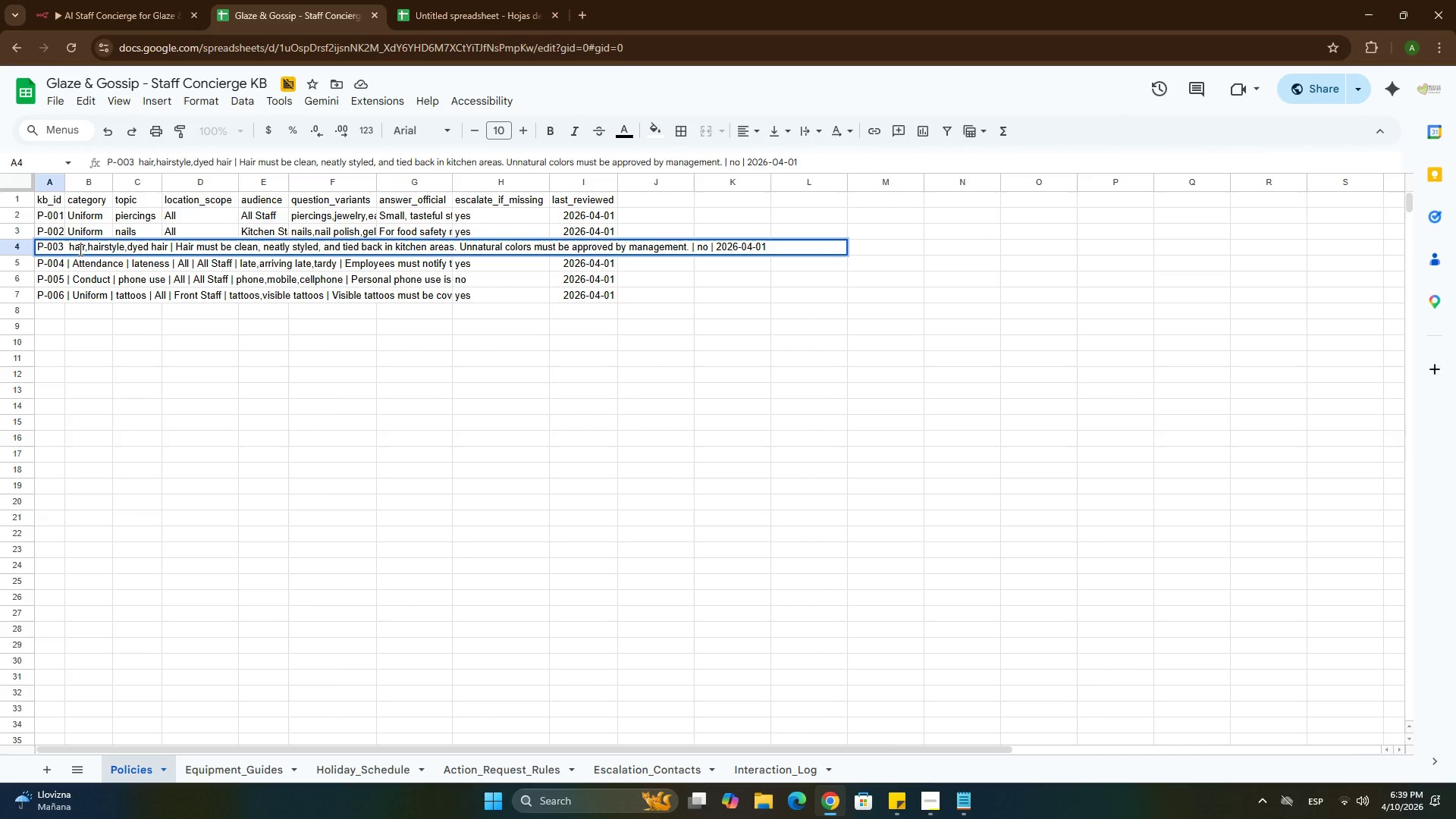 
left_click([78, 249])
 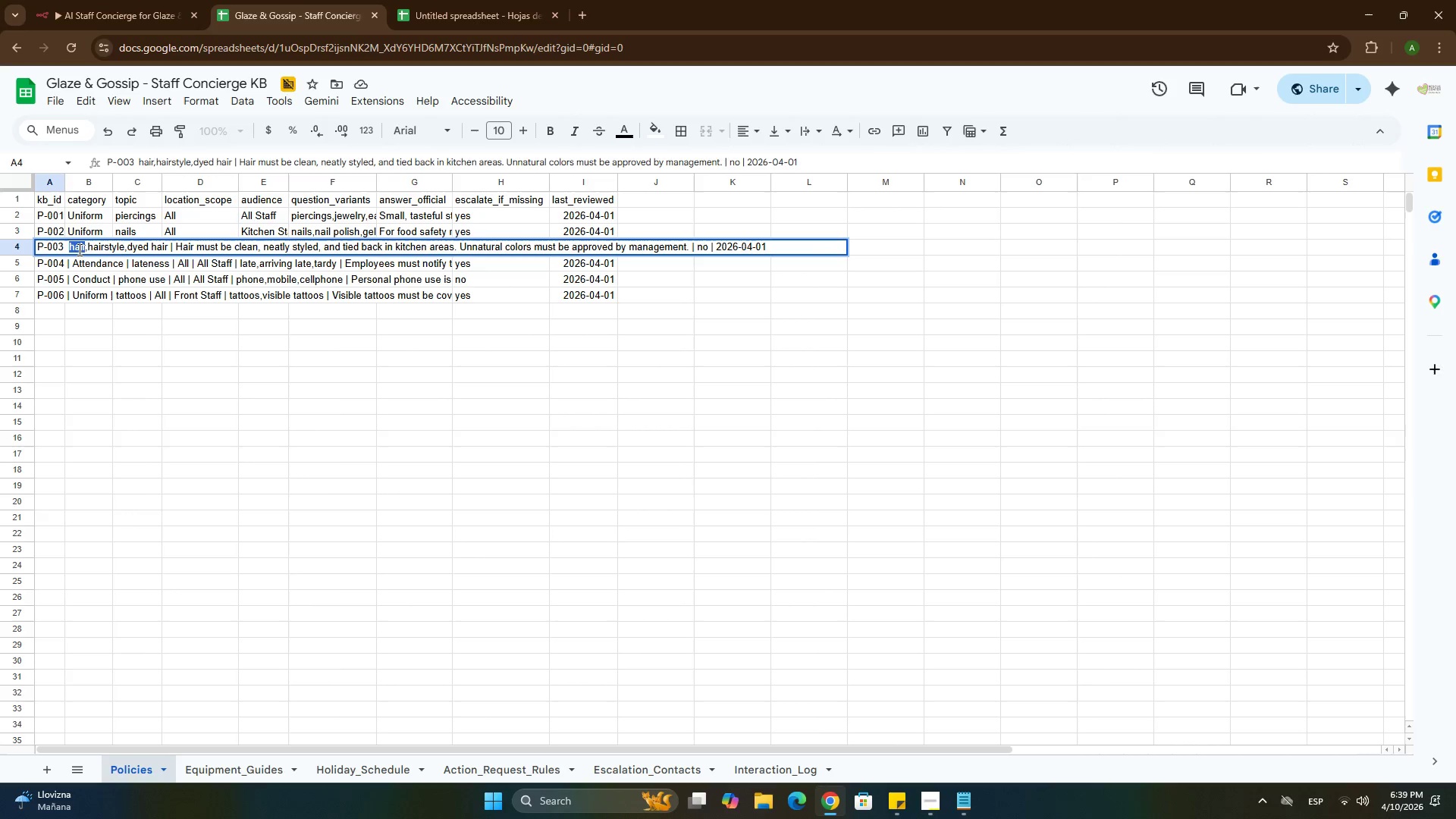 
left_click_drag(start_coordinate=[78, 249], to_coordinate=[155, 248])
 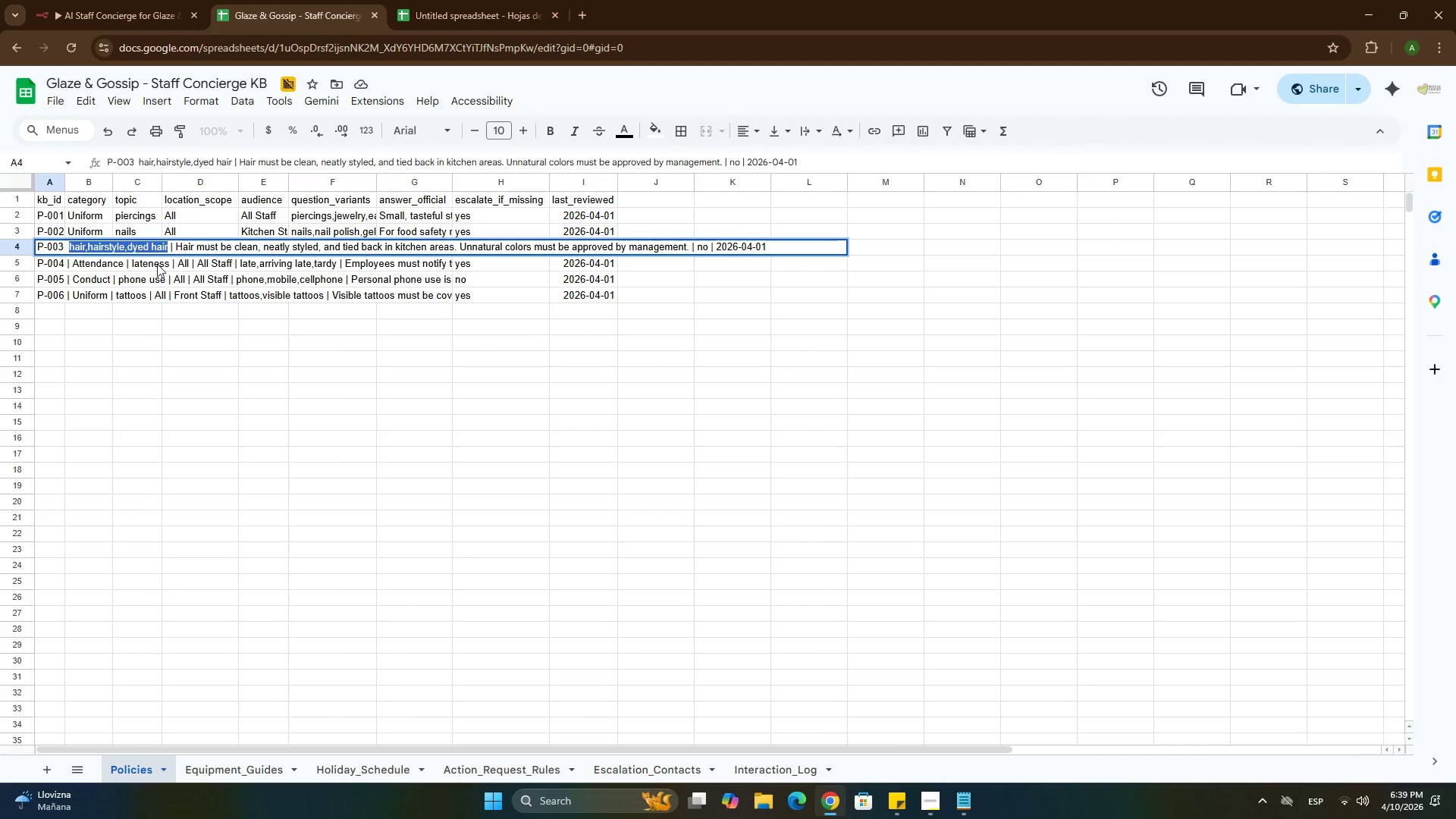 
key(Control+X)
 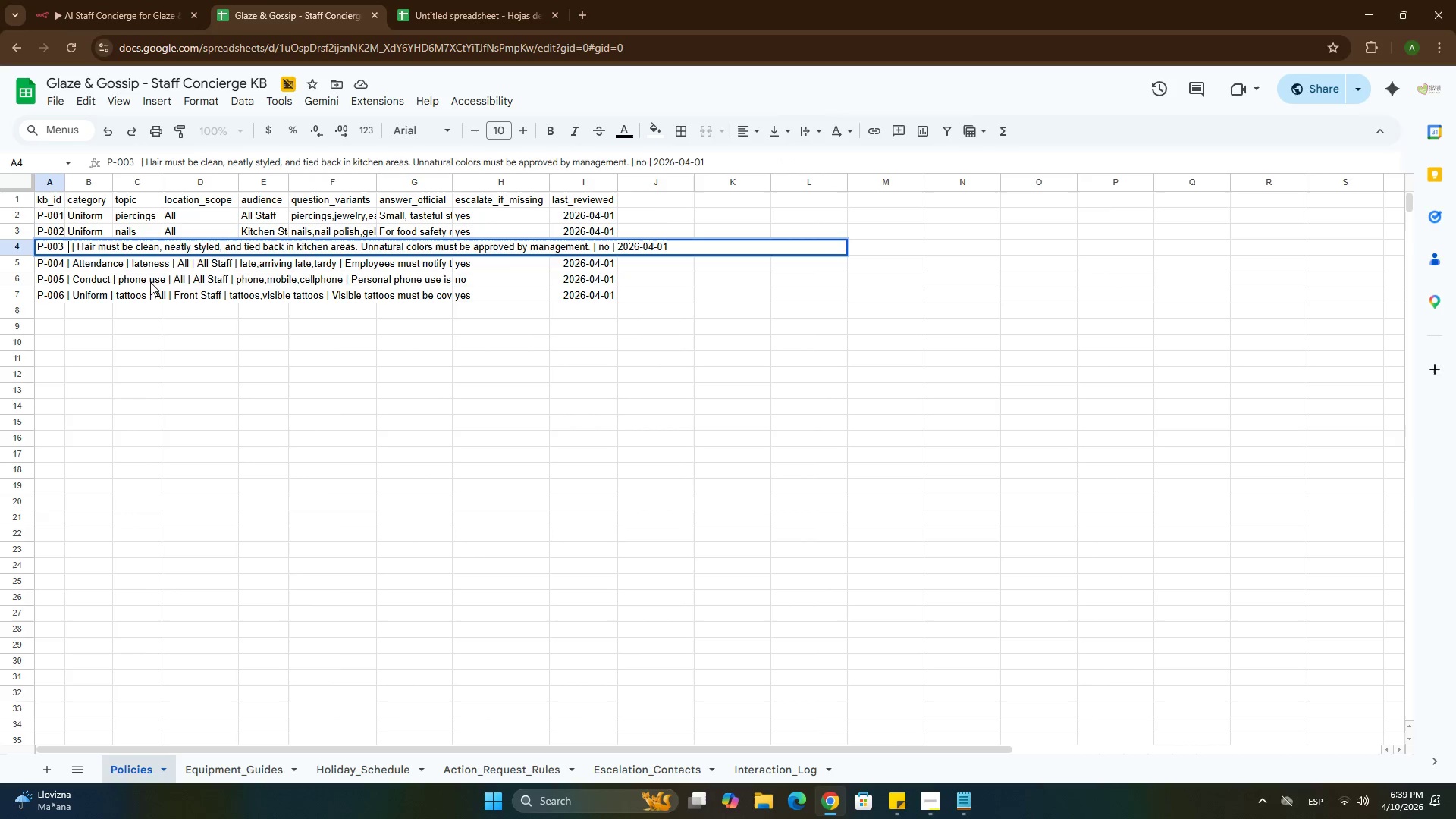 
left_click([150, 282])
 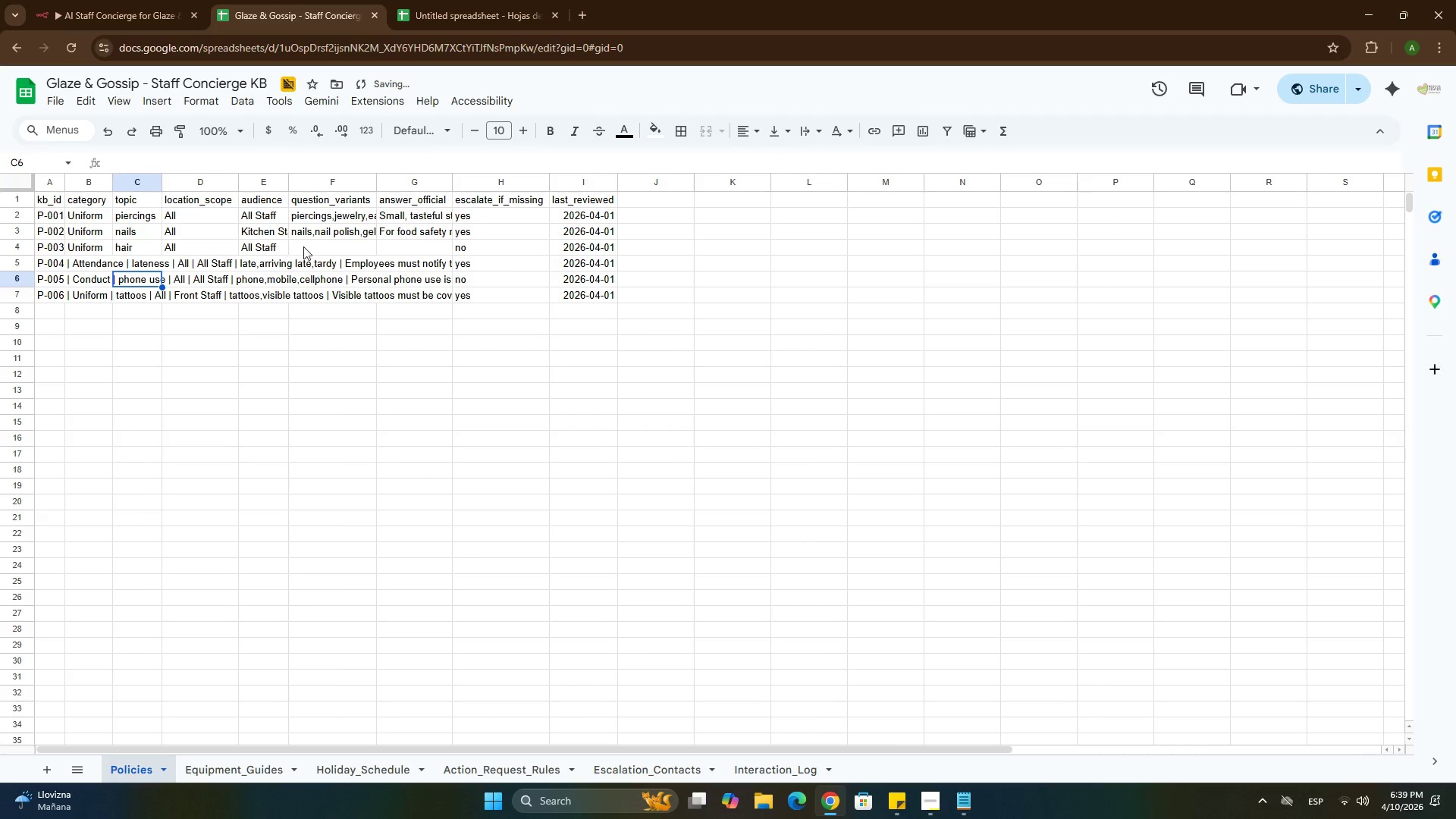 
left_click([312, 245])
 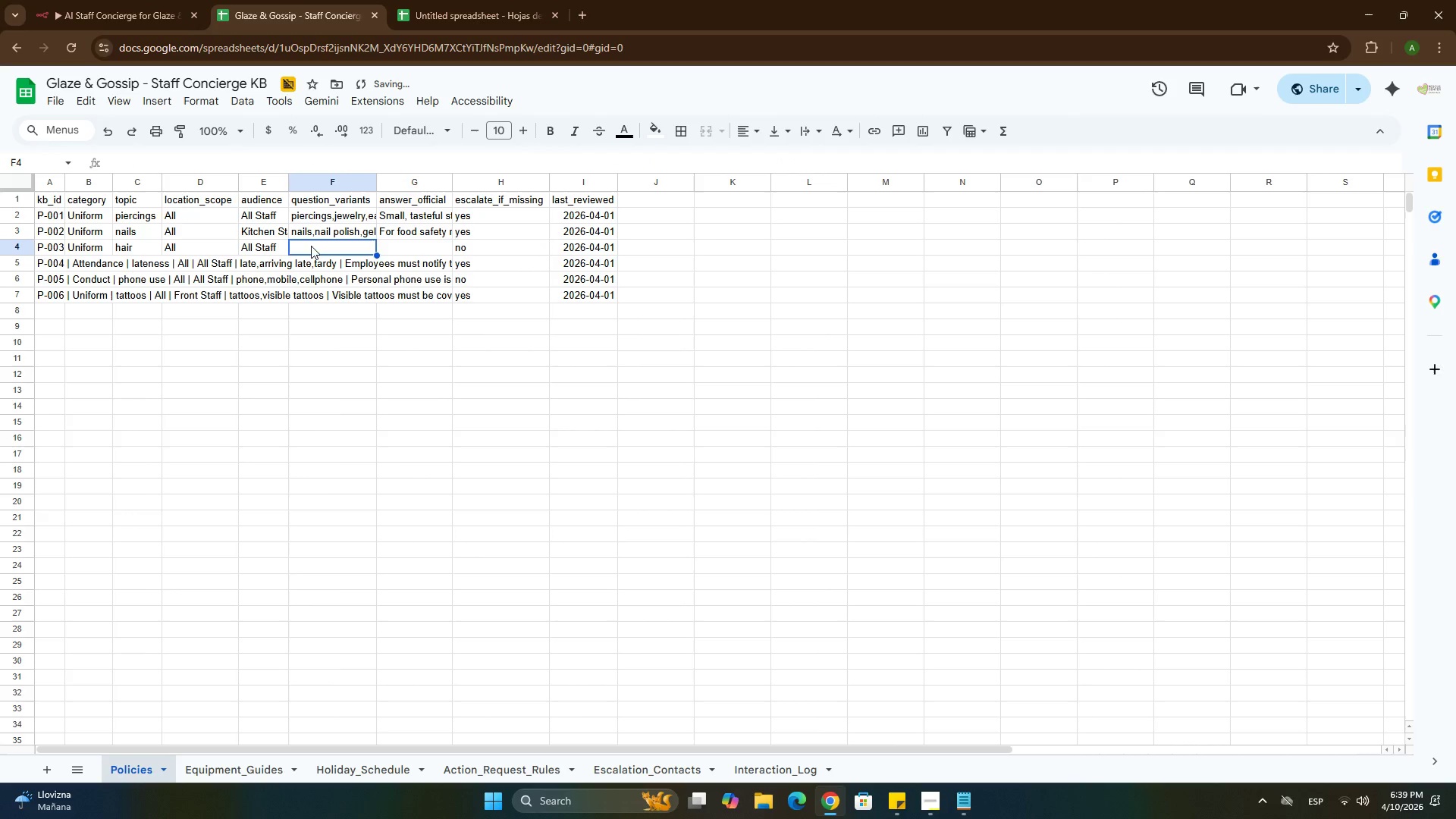 
key(Control+ControlLeft)
 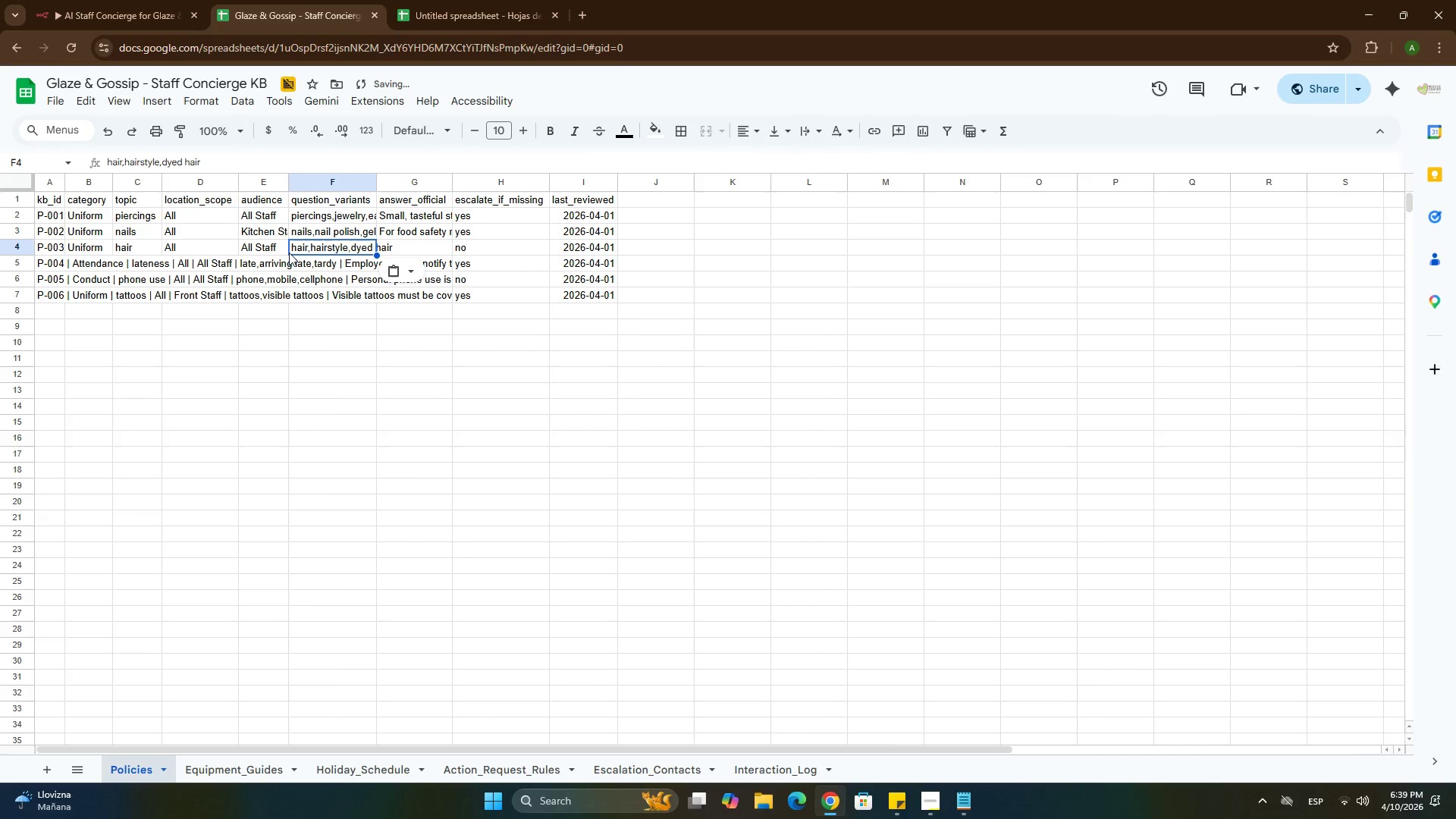 
key(Control+V)
 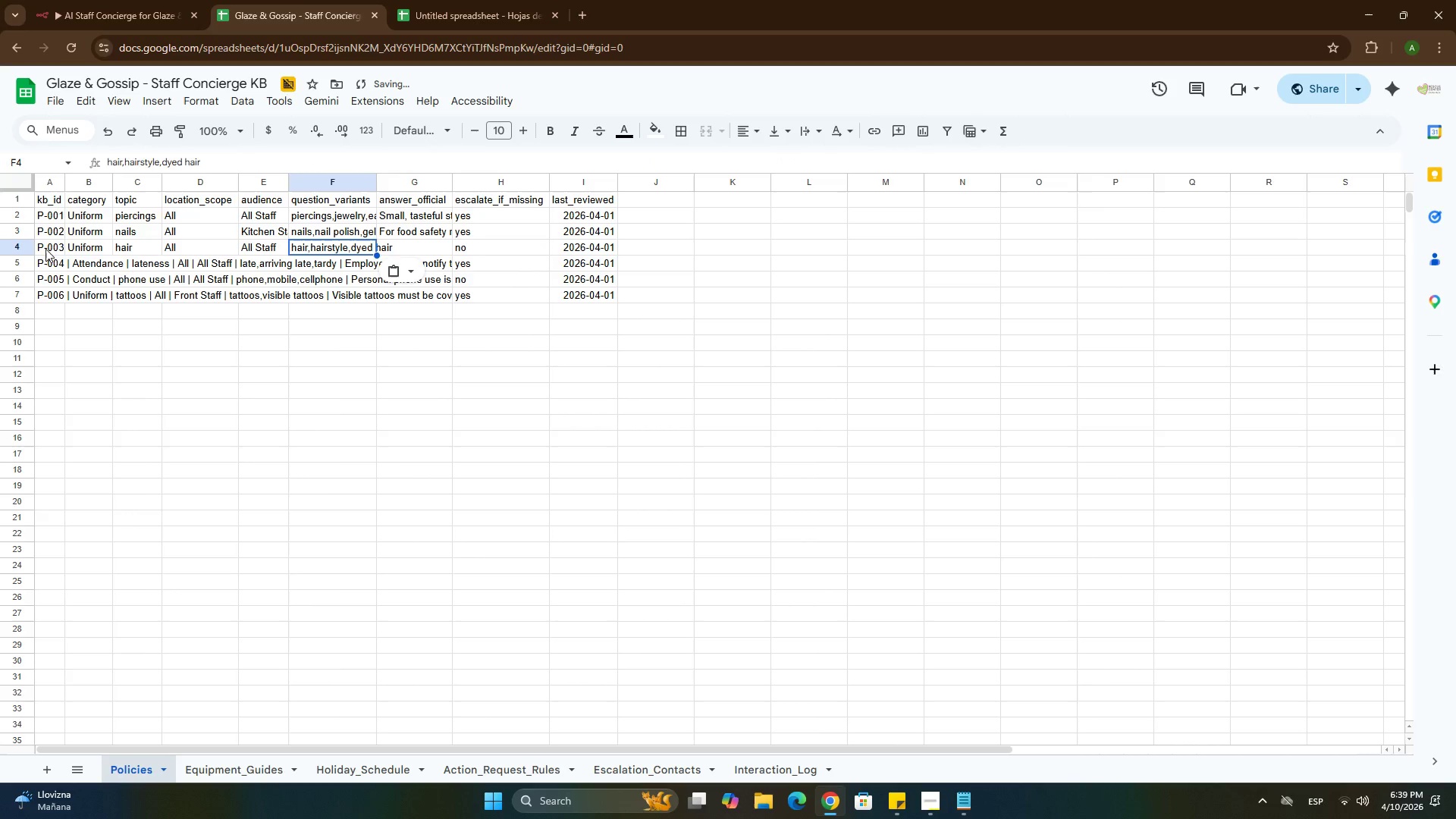 
double_click([46, 249])
 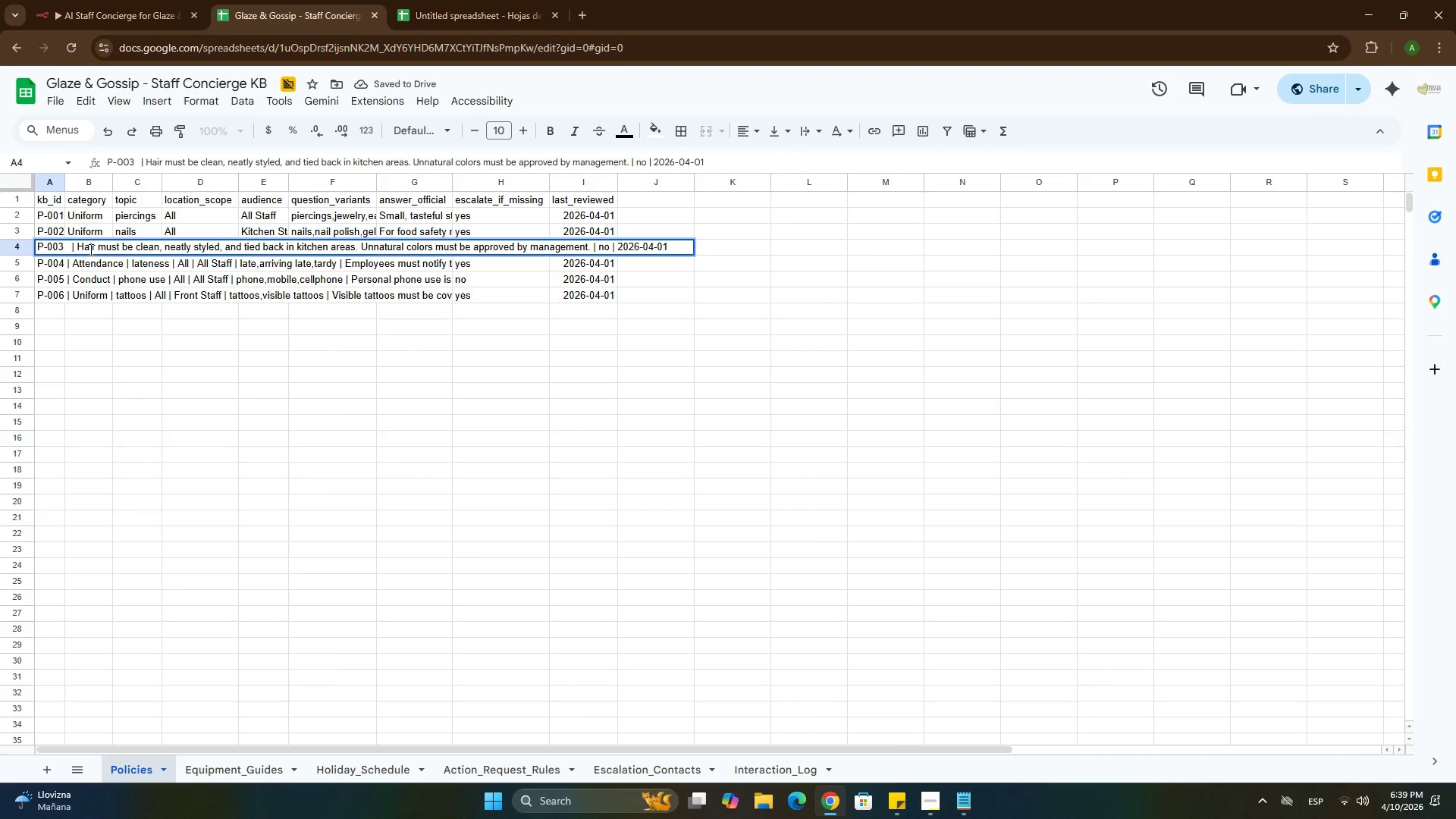 
left_click([89, 249])
 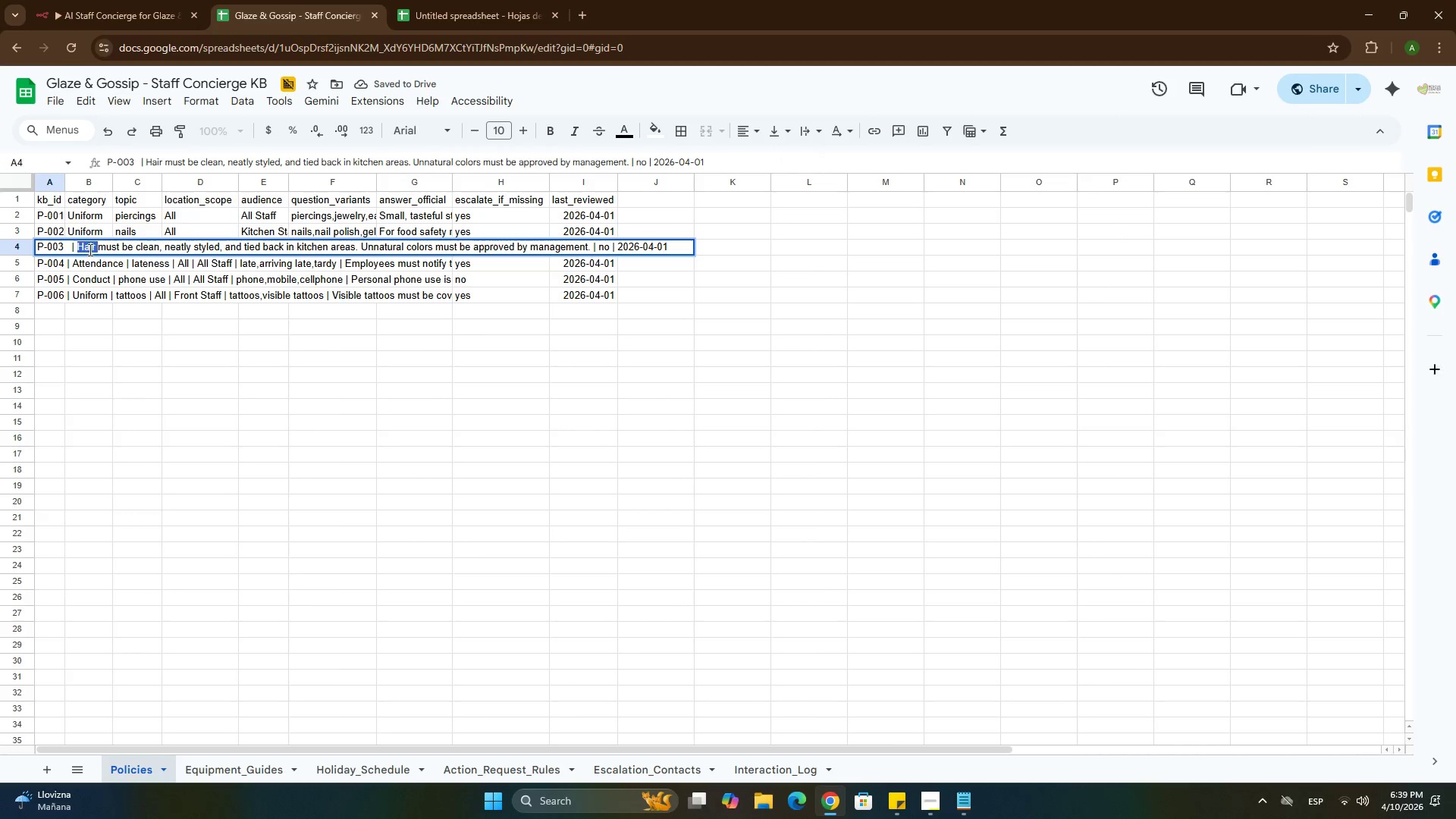 
left_click_drag(start_coordinate=[89, 249], to_coordinate=[590, 249])
 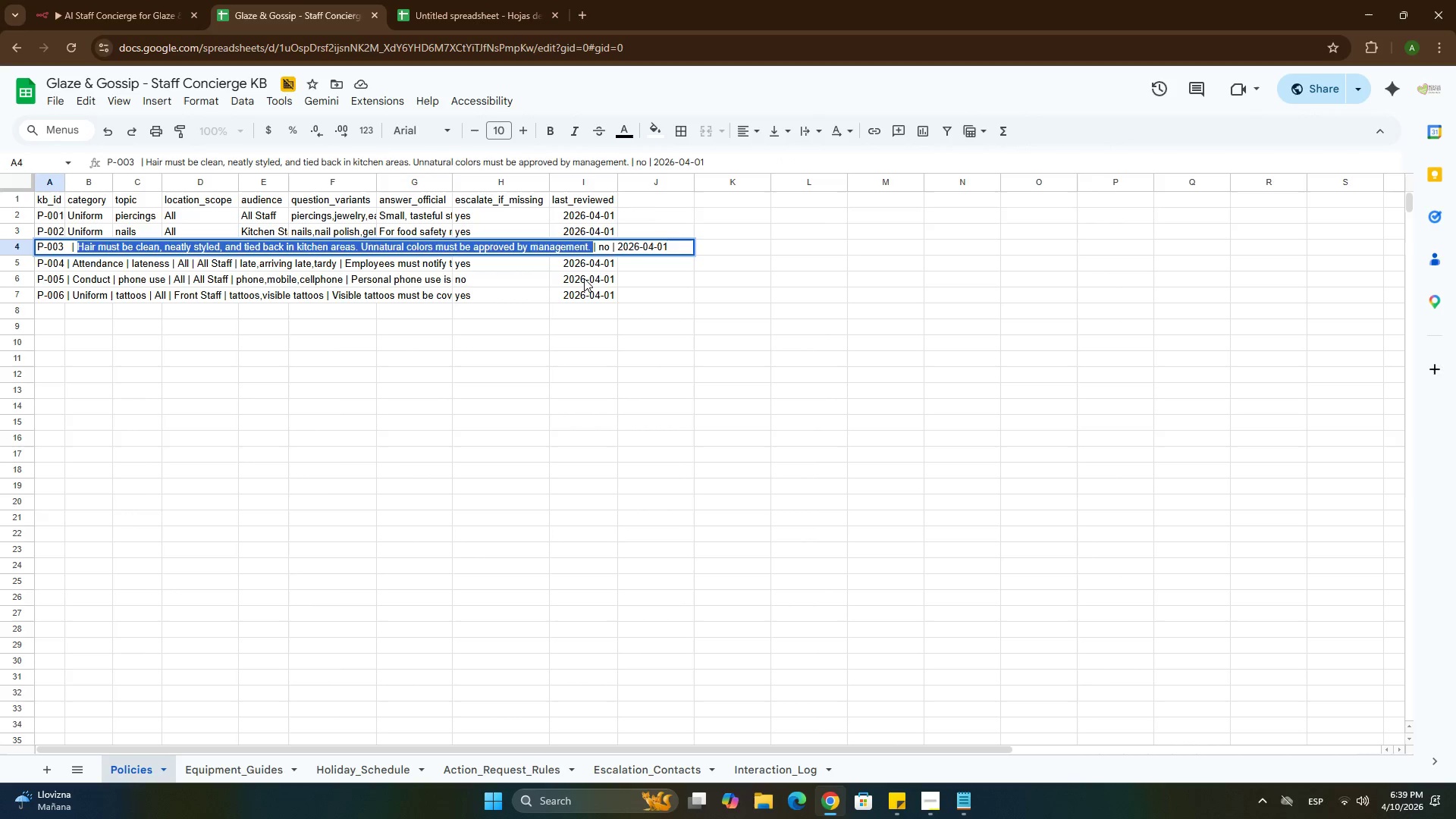 
key(Control+X)
 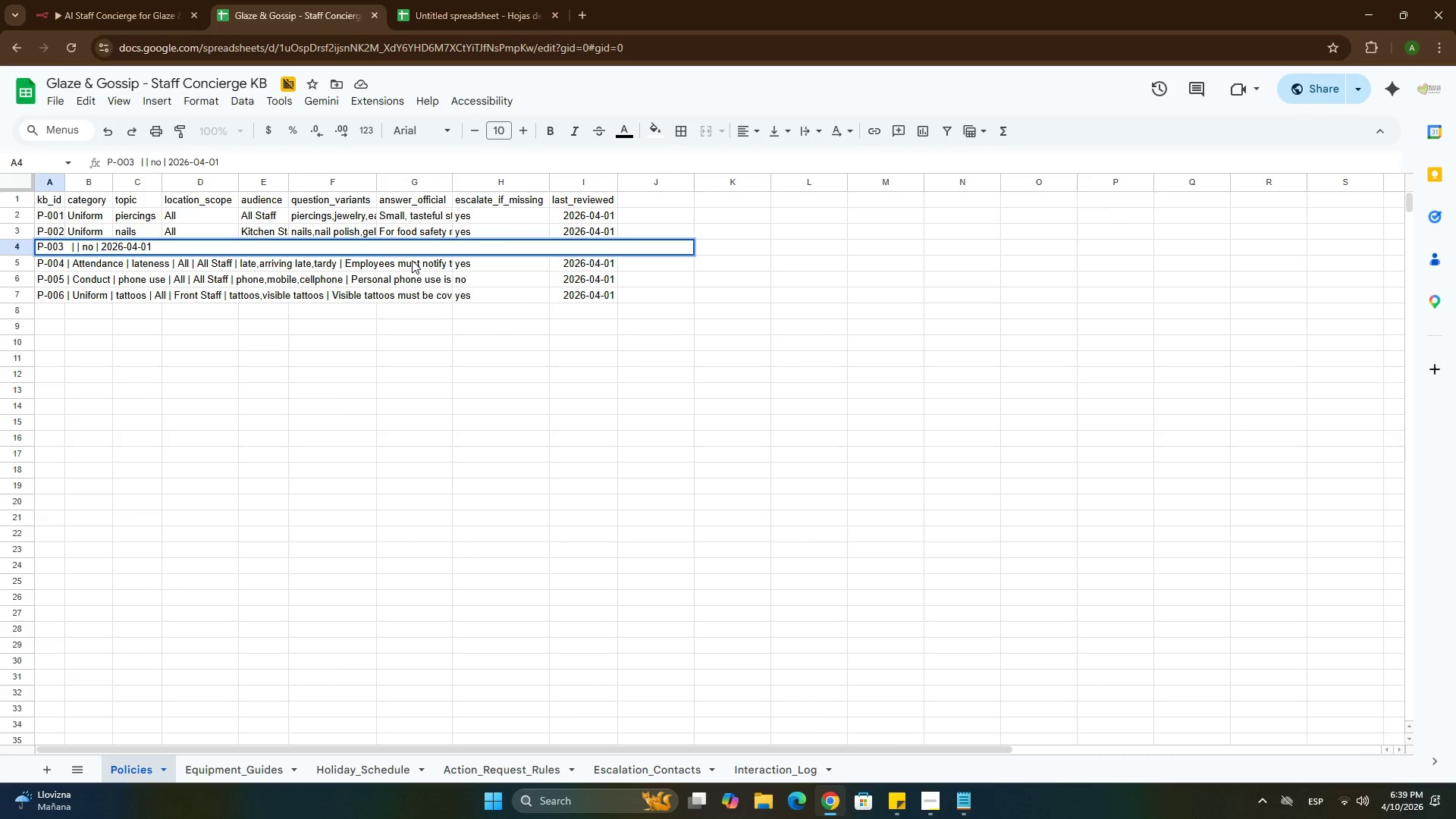 
left_click([411, 262])
 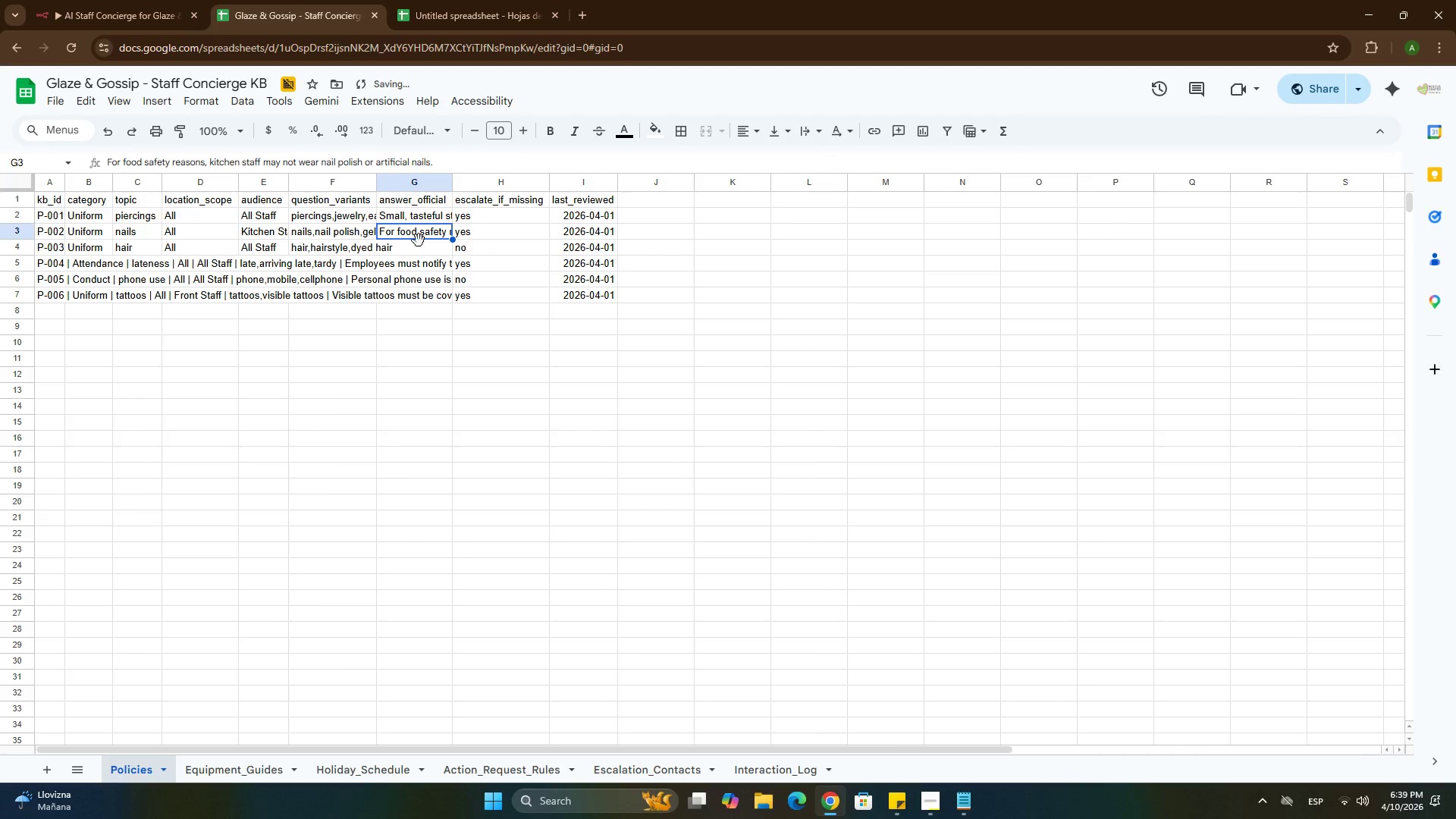 
double_click([415, 247])
 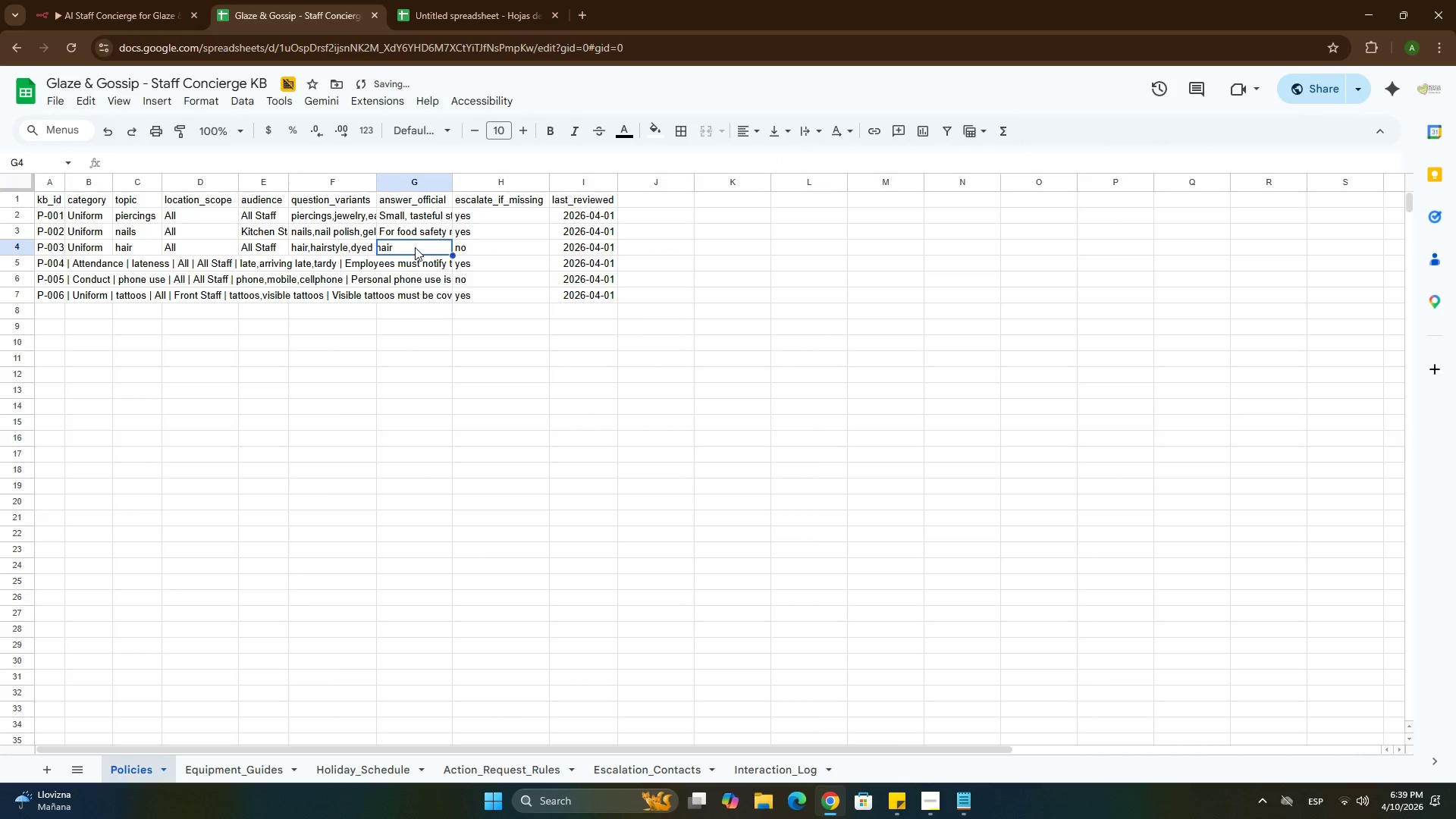 
key(Control+ControlLeft)
 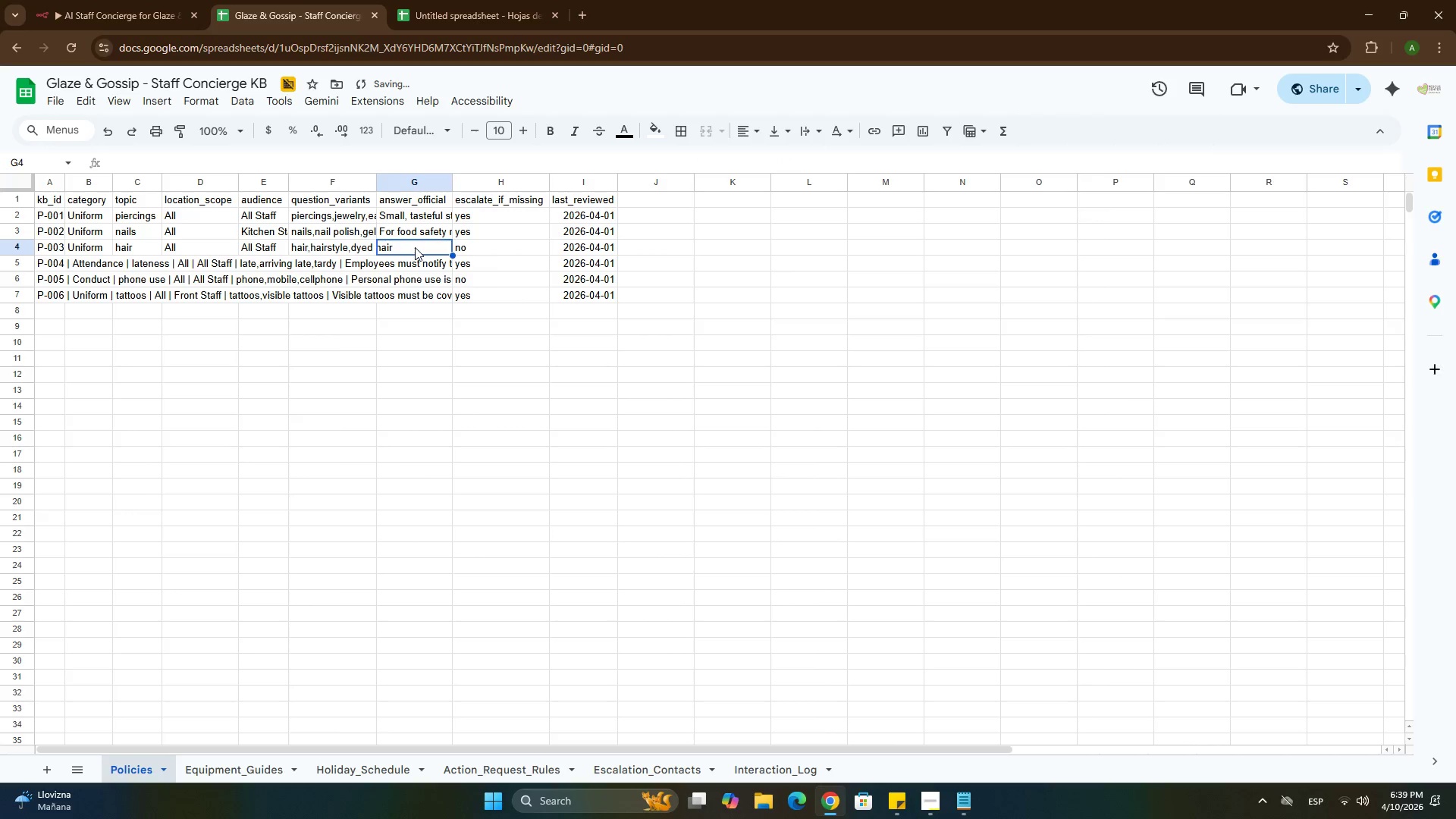 
key(Control+V)
 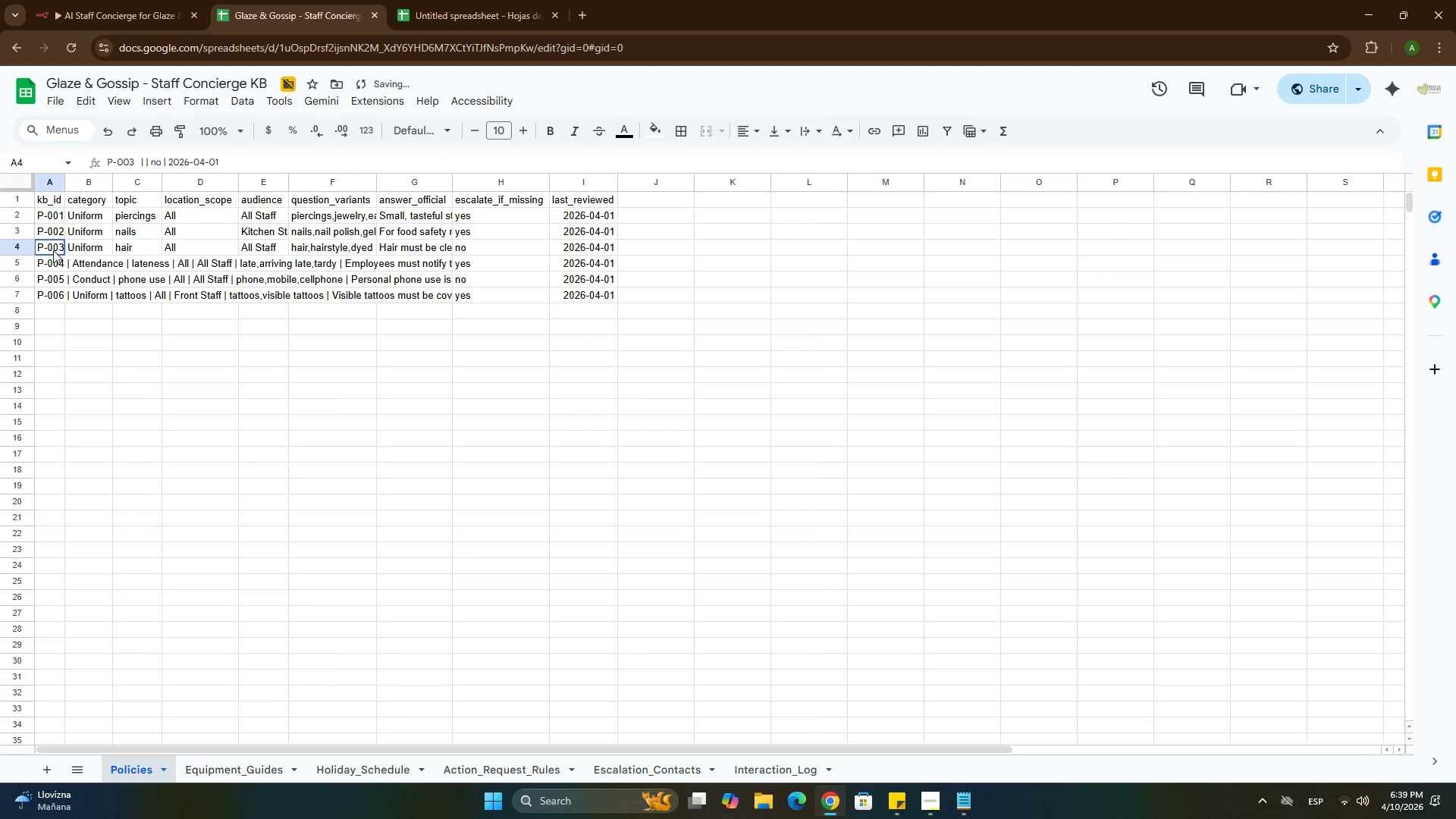 
double_click([53, 250])
 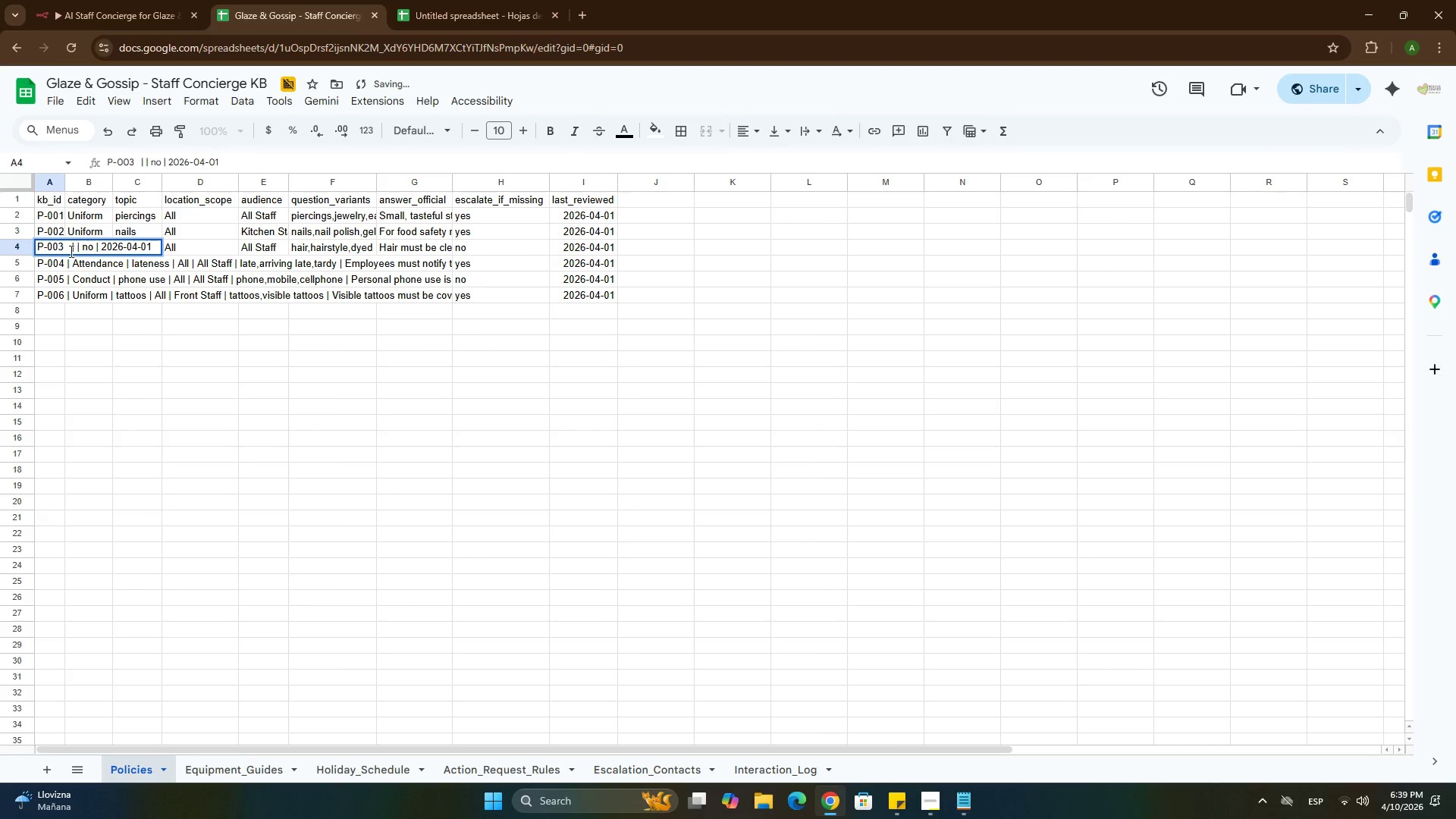 
left_click_drag(start_coordinate=[67, 247], to_coordinate=[164, 244])
 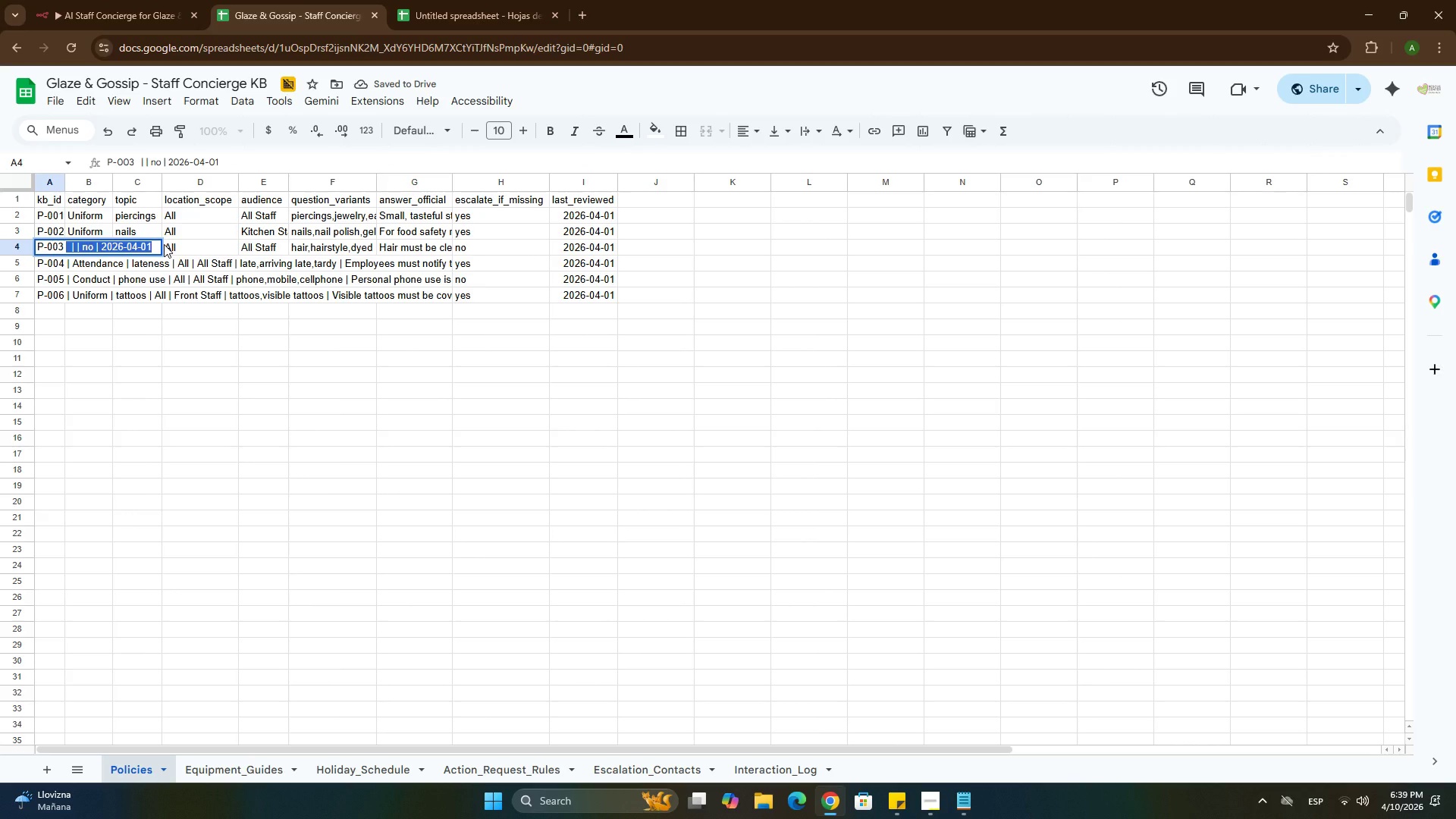 
key(Backspace)
 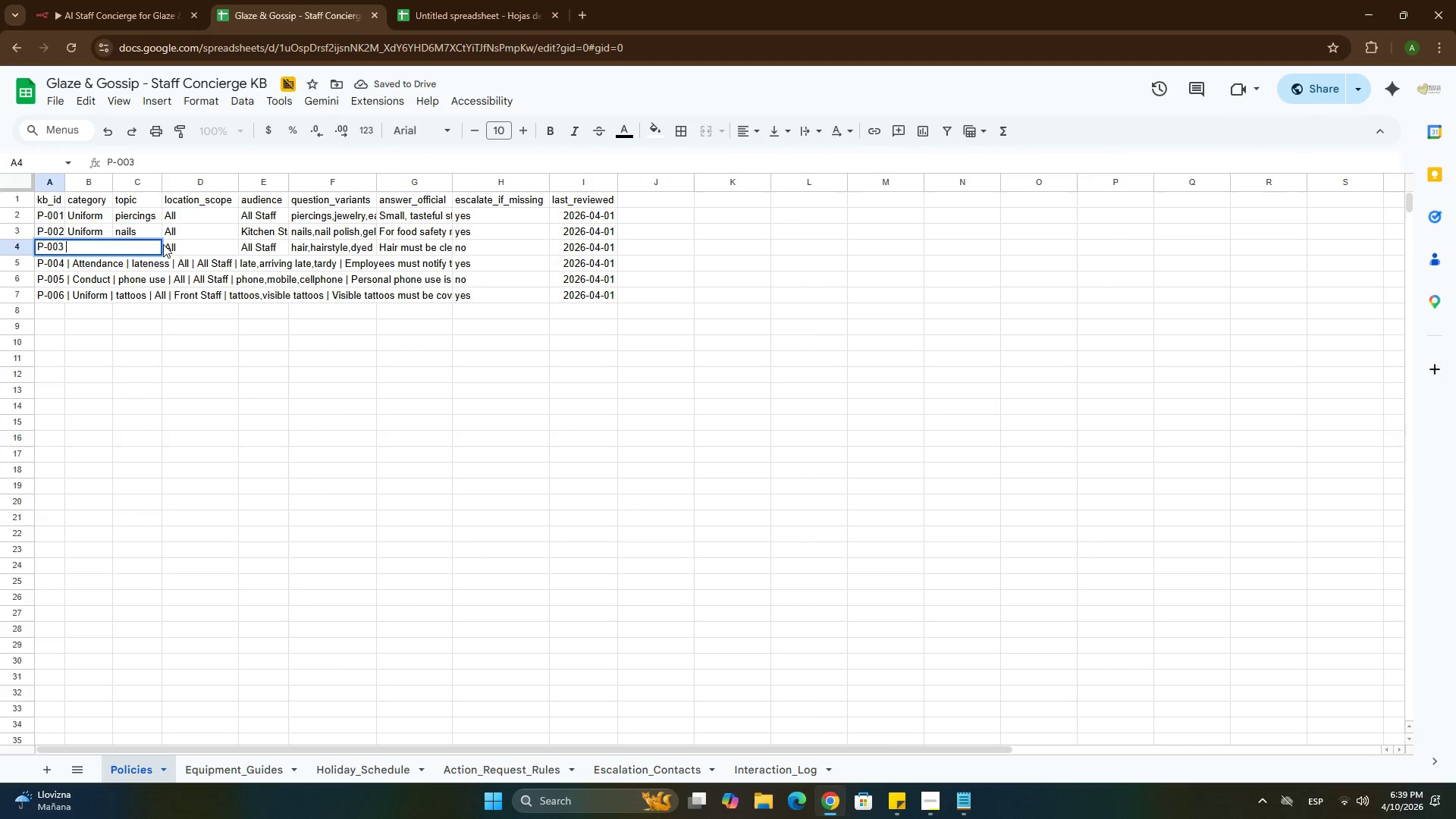 
key(Backspace)
 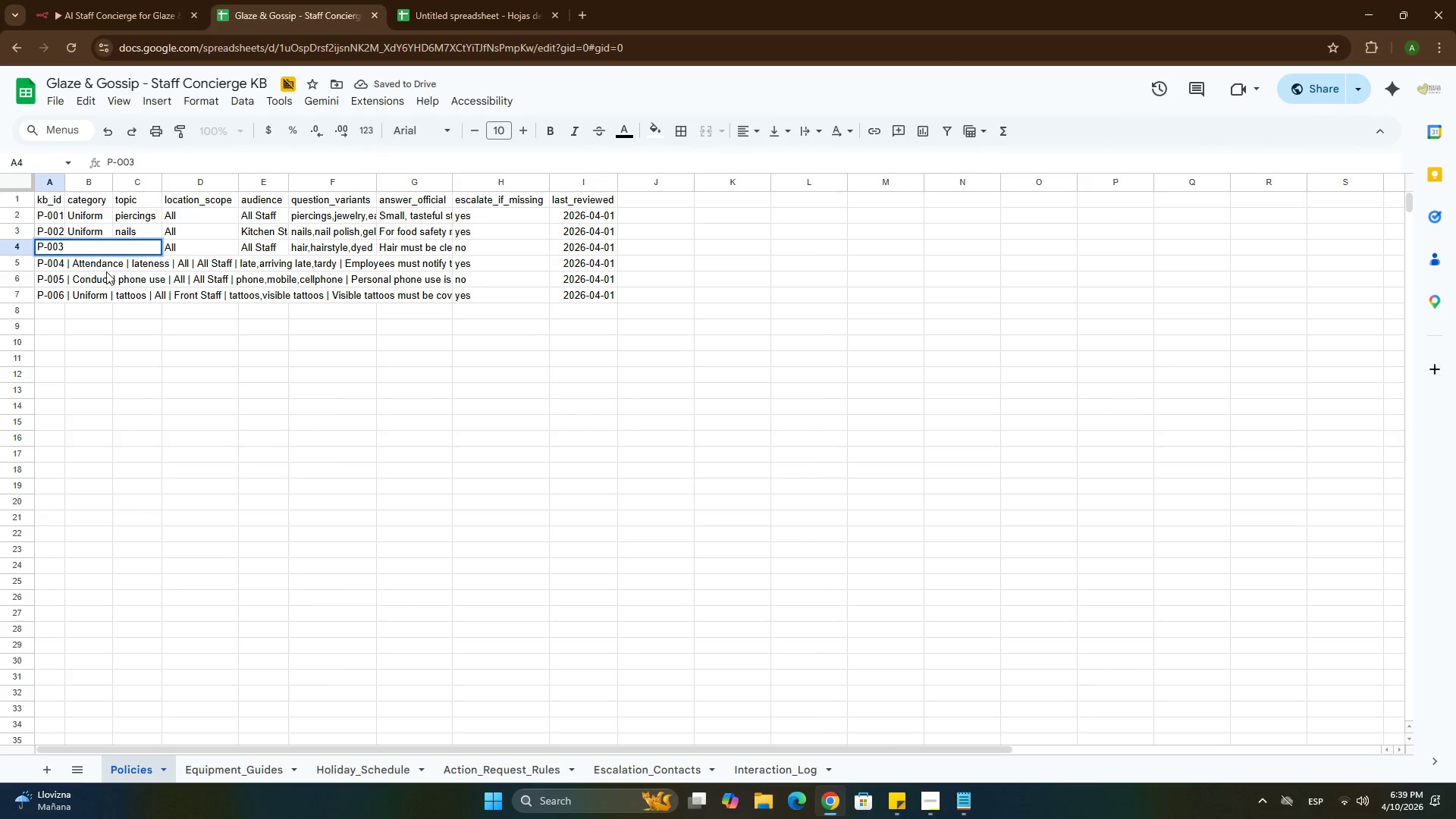 
left_click([106, 271])
 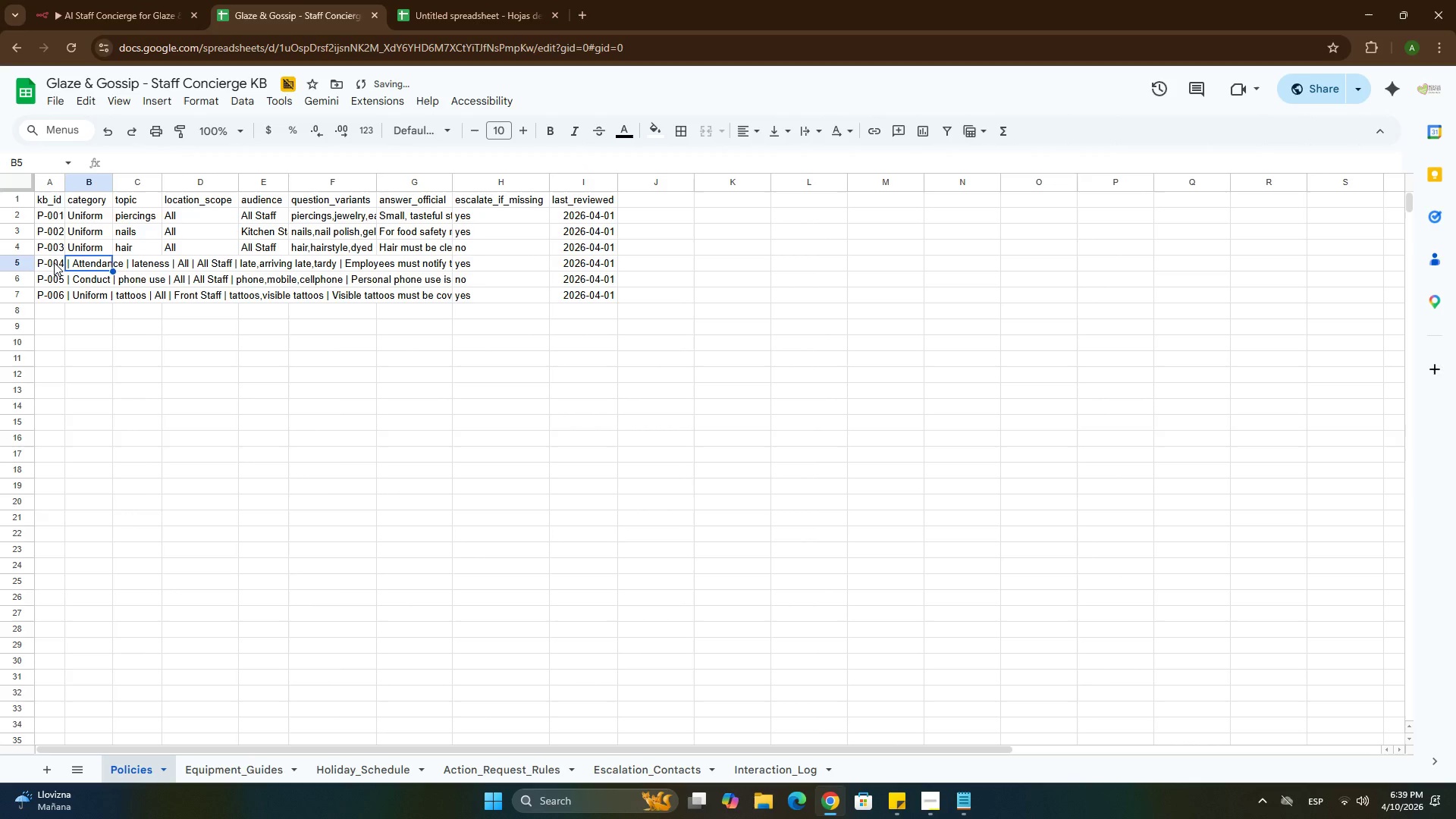 
double_click([54, 262])
 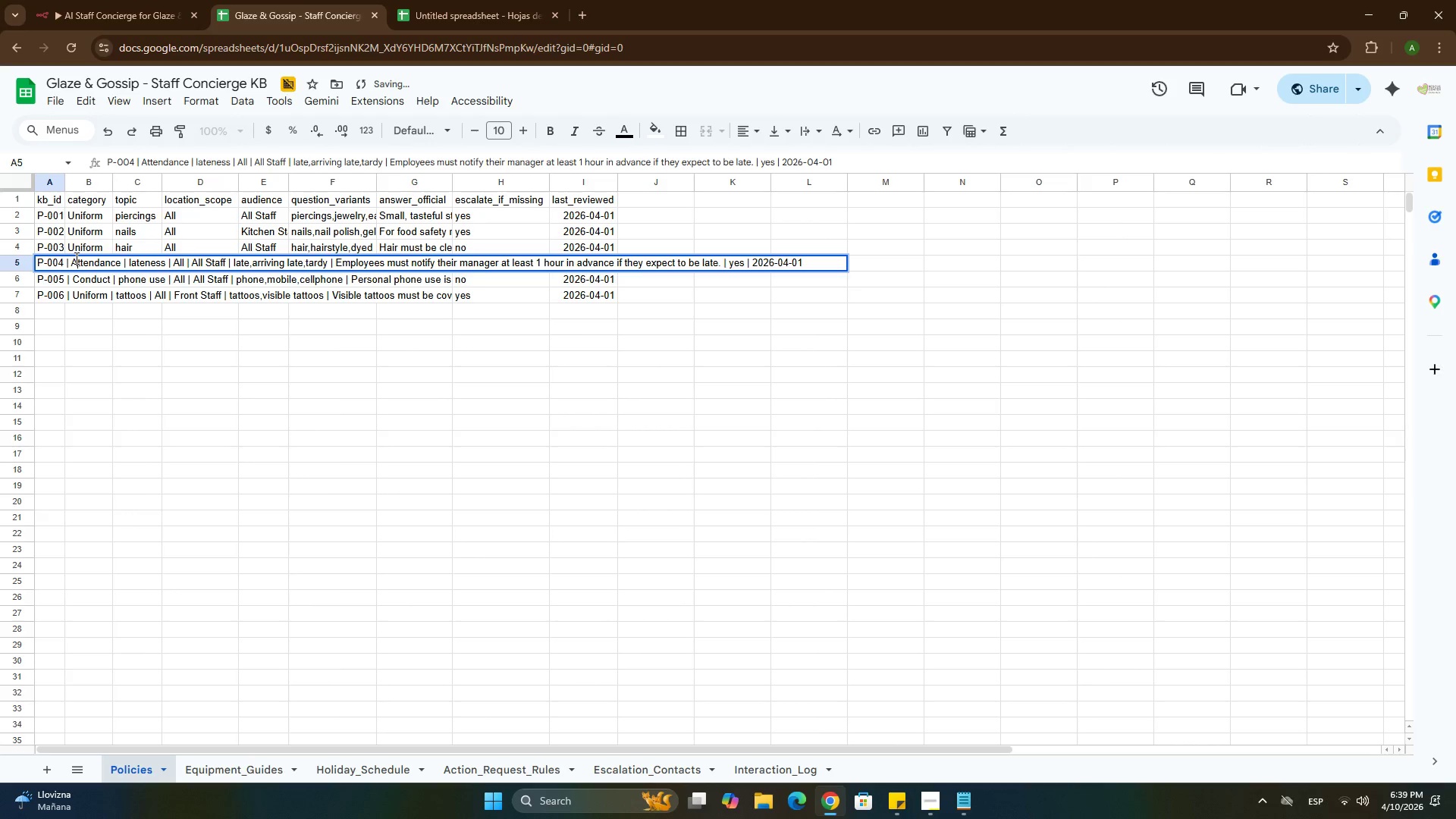 
double_click([75, 258])
 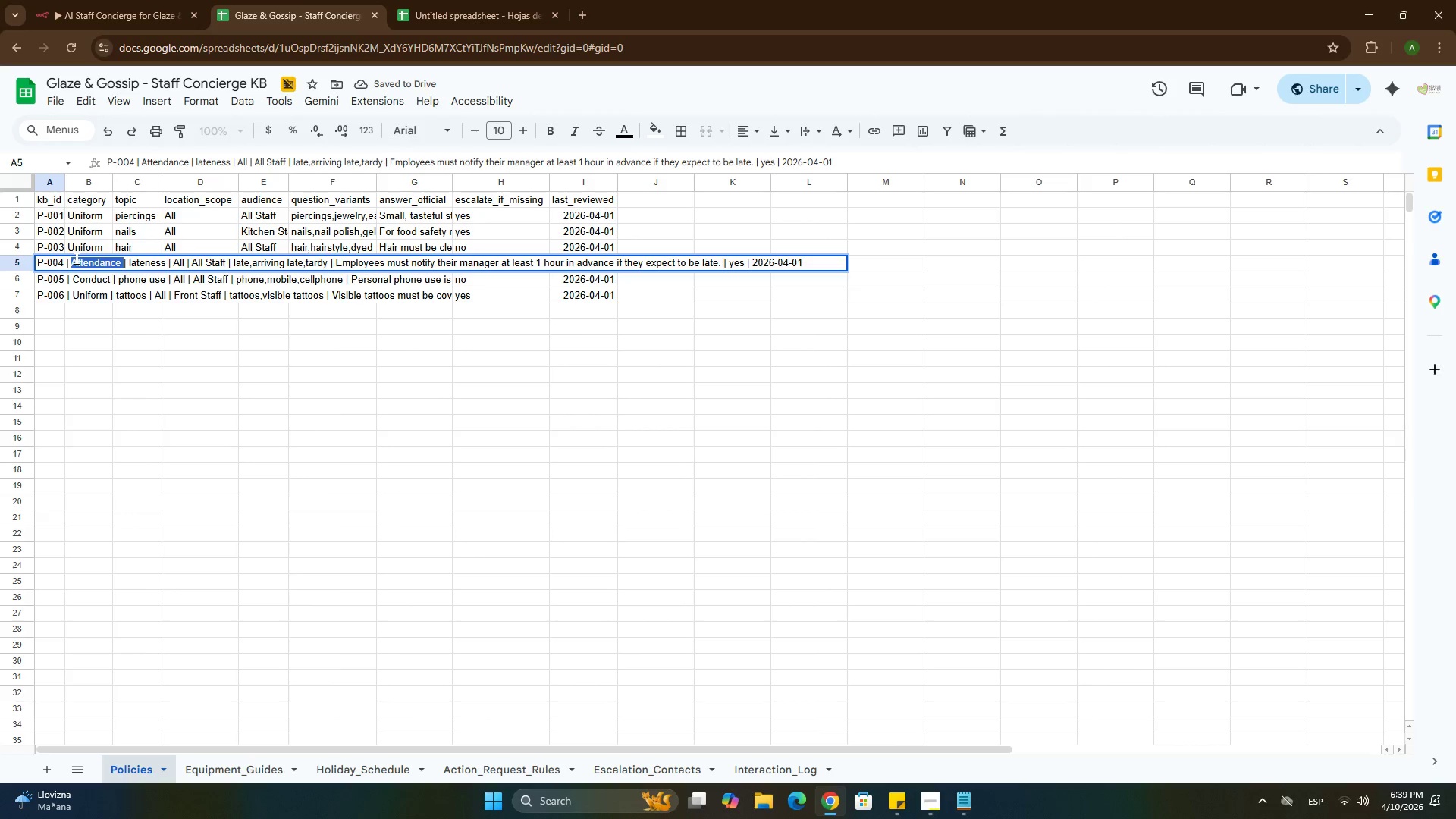 
key(Control+ControlLeft)
 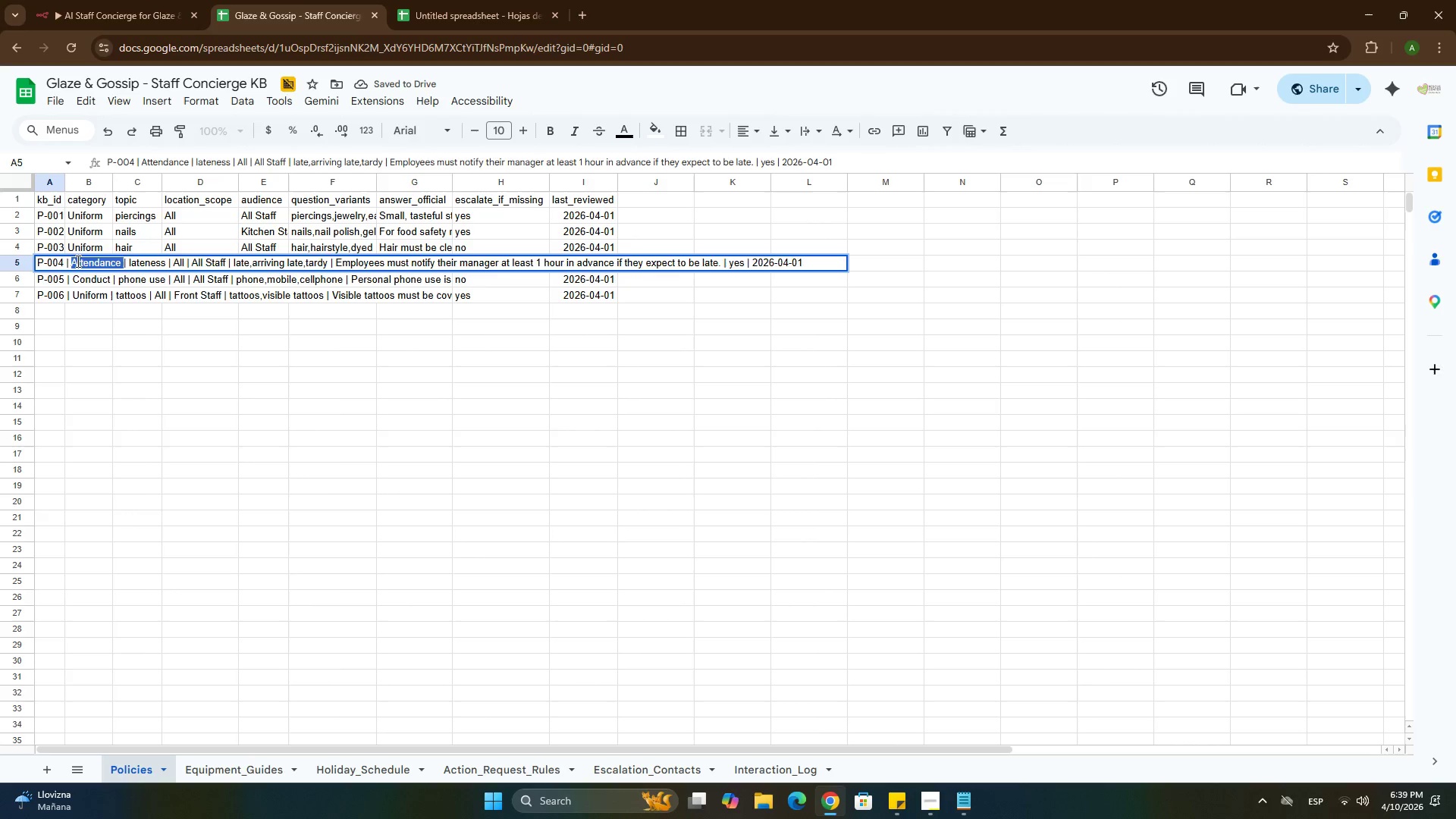 
key(Control+X)
 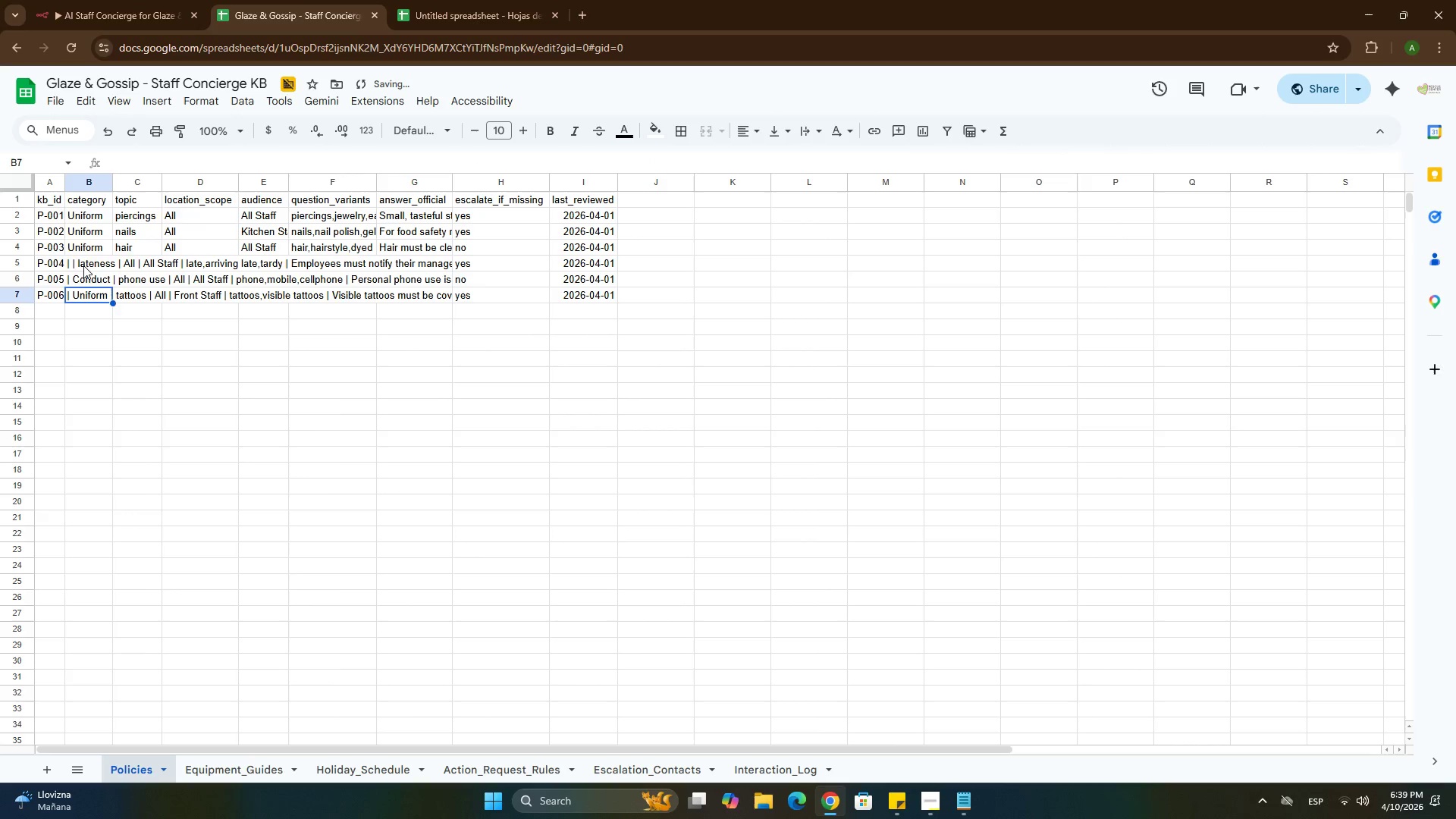 
double_click([83, 264])
 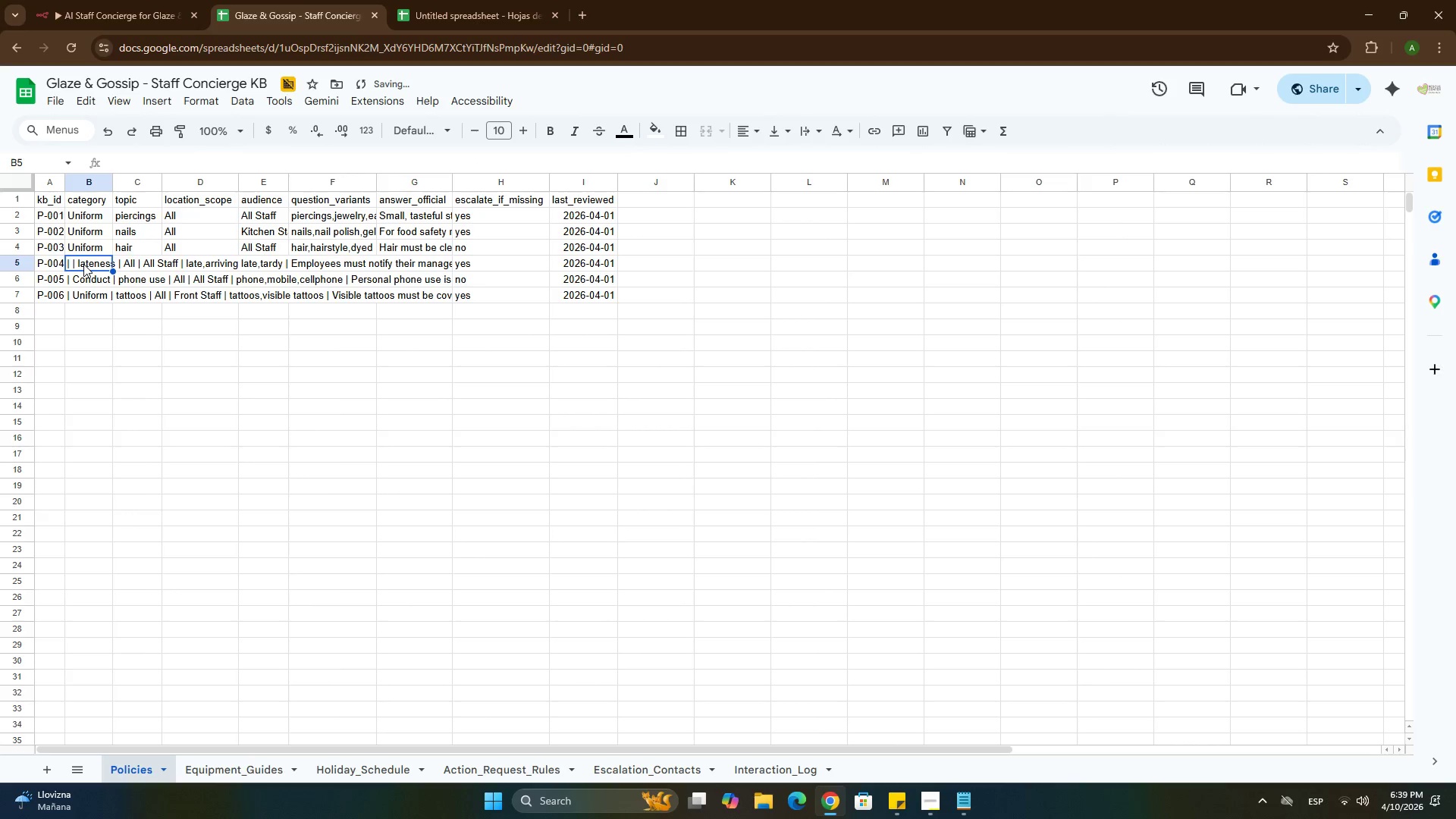 
key(Control+ControlLeft)
 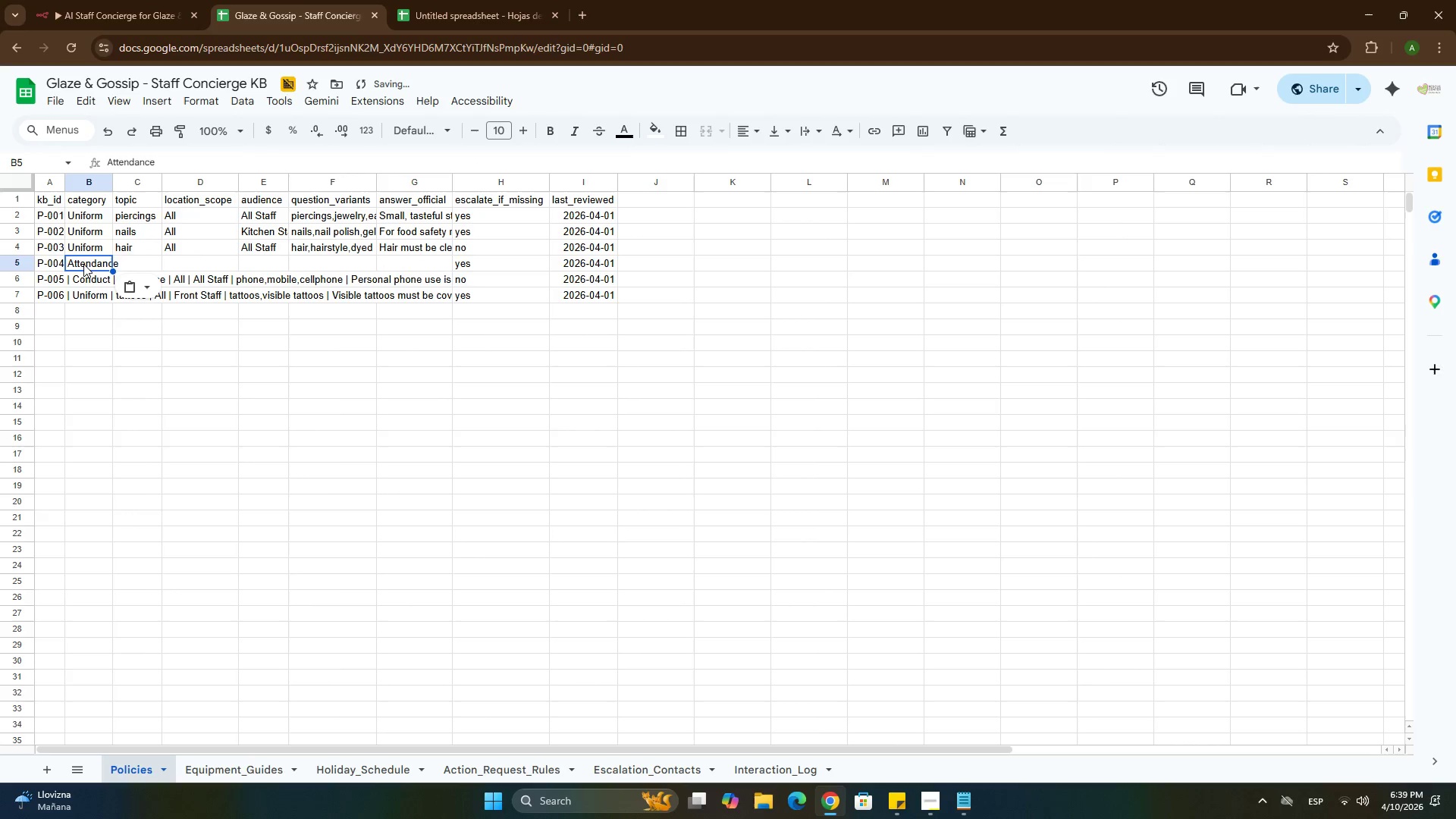 
key(Control+V)
 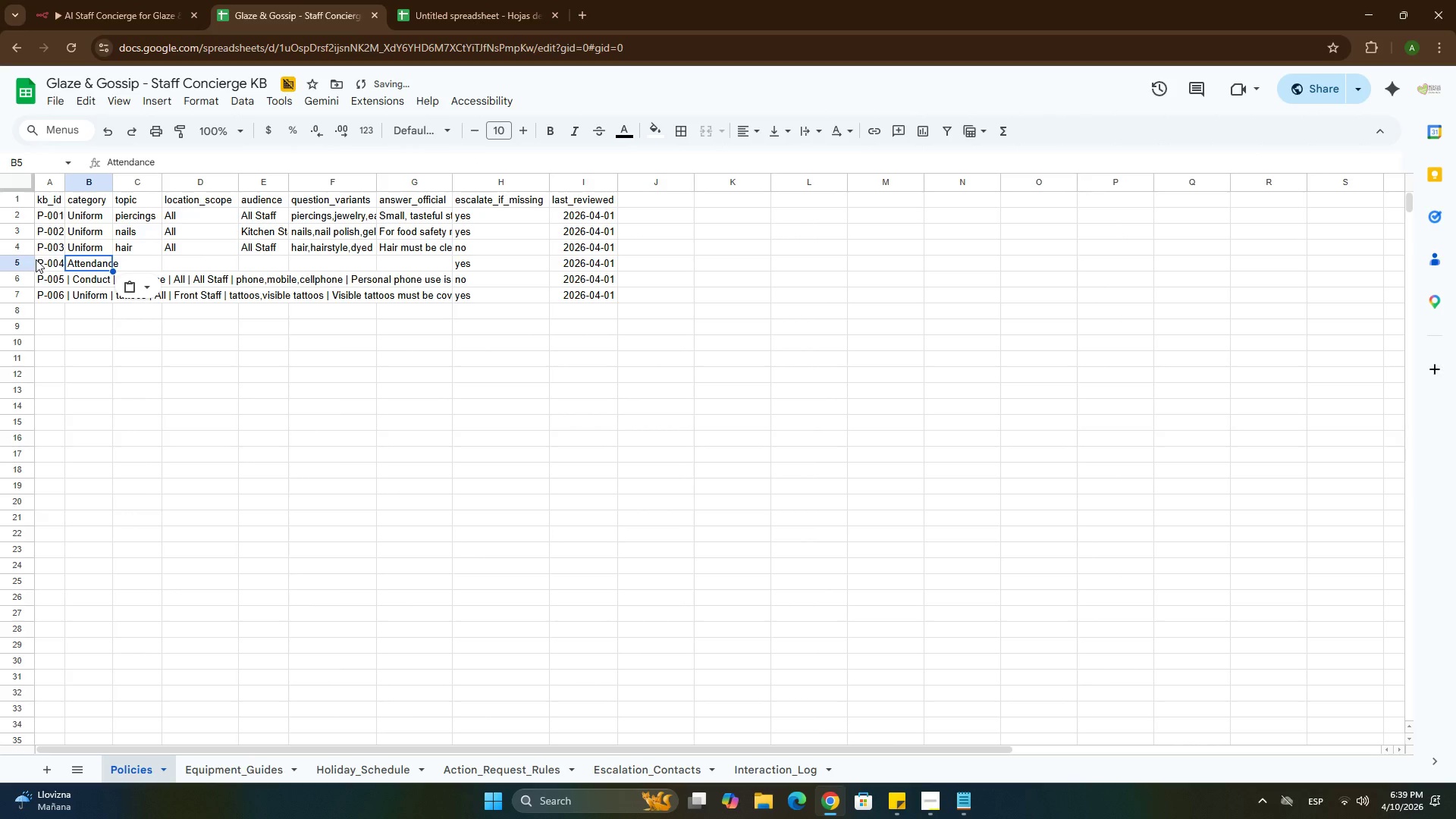 
double_click([36, 259])
 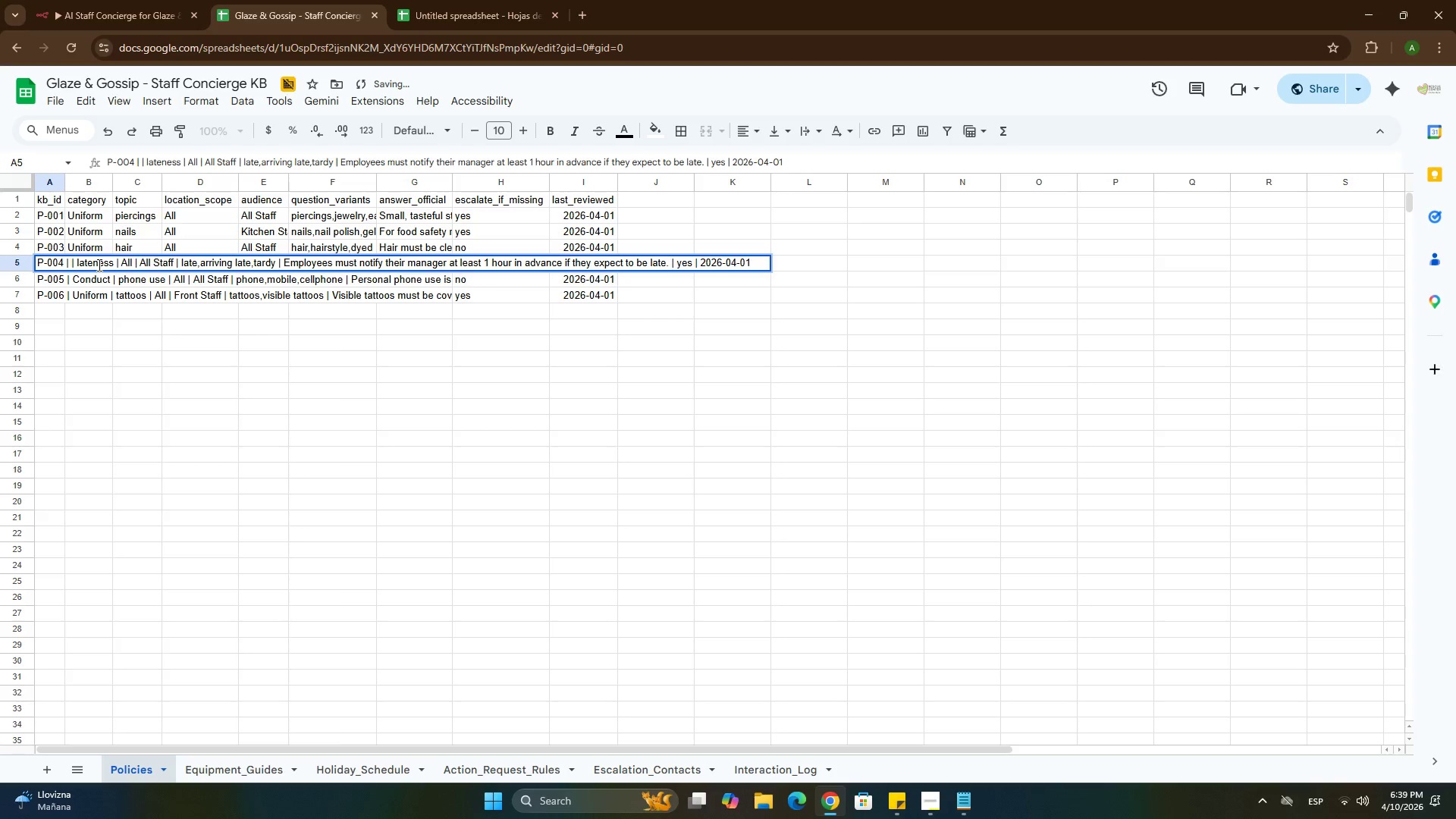 
double_click([98, 265])
 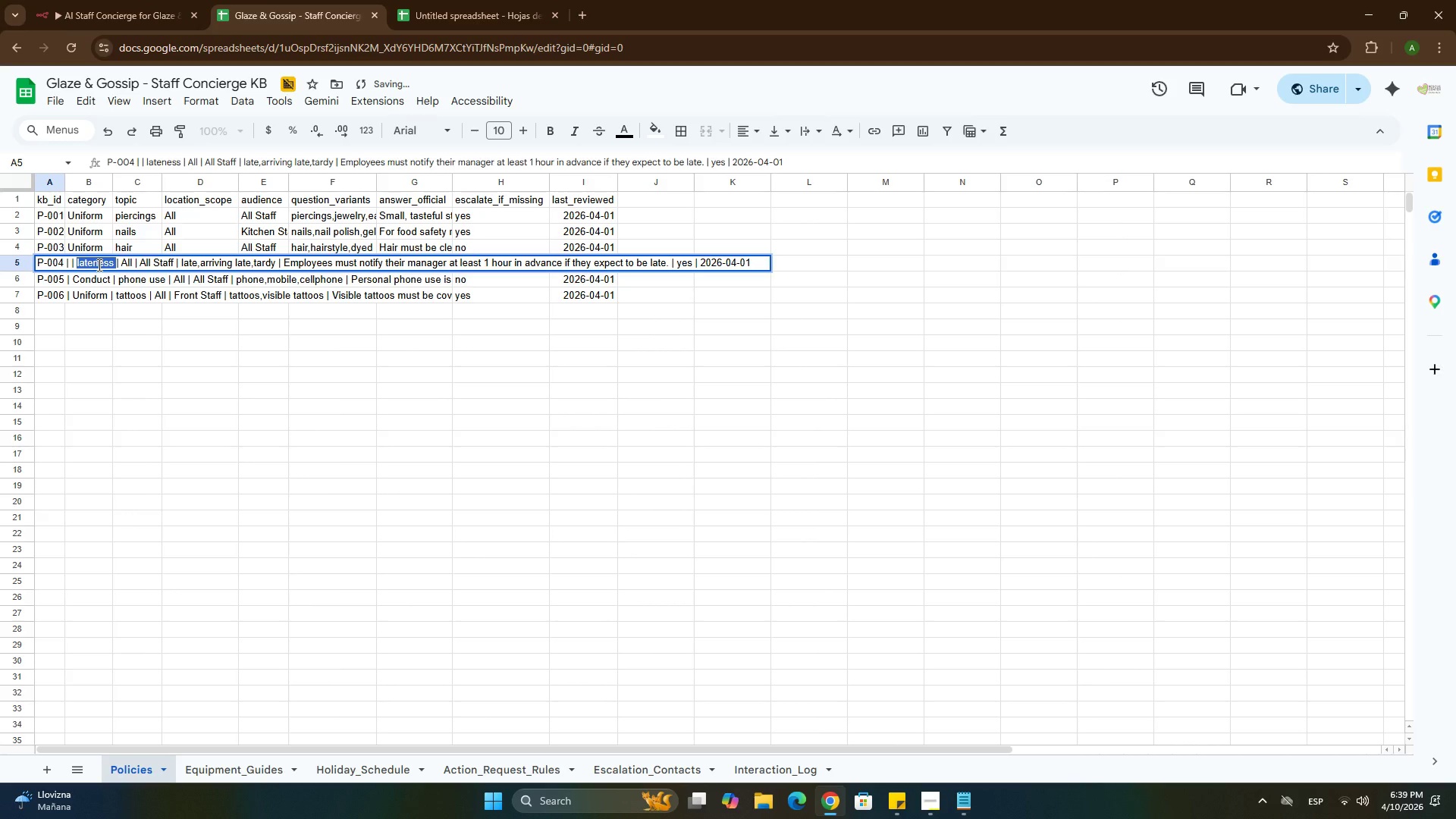 
key(Control+ControlLeft)
 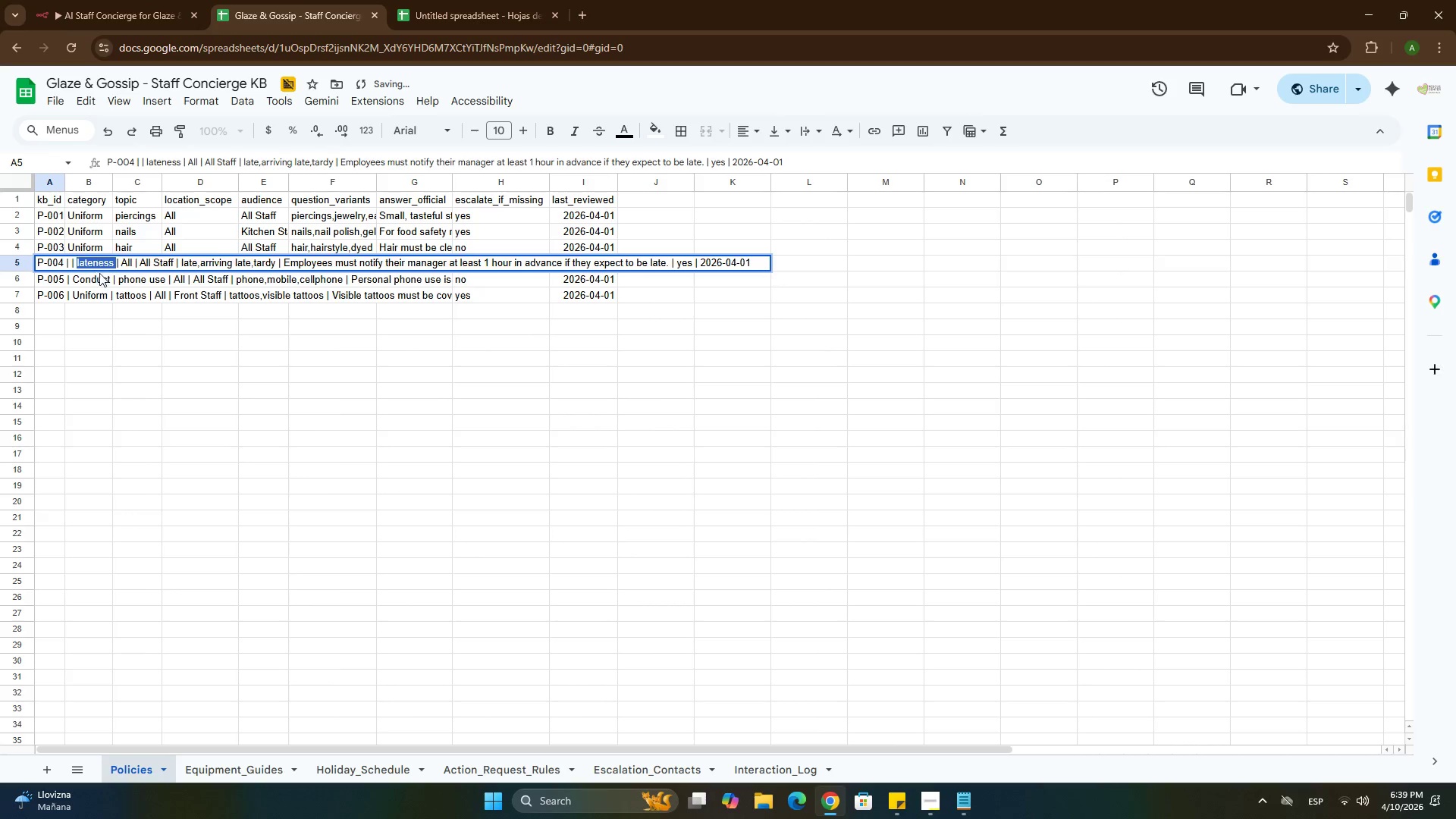 
key(Control+X)
 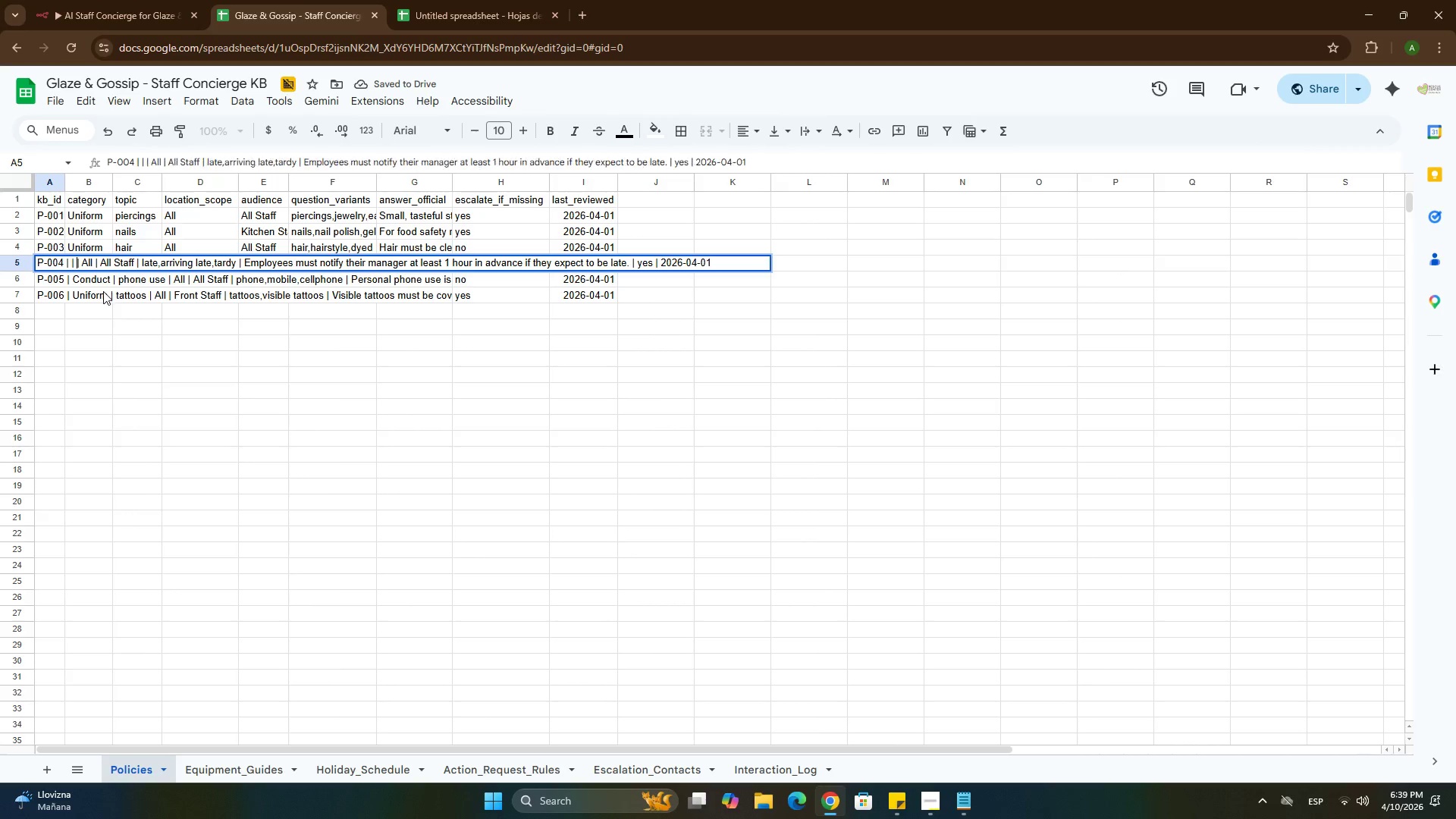 
left_click_drag(start_coordinate=[103, 291], to_coordinate=[107, 290])
 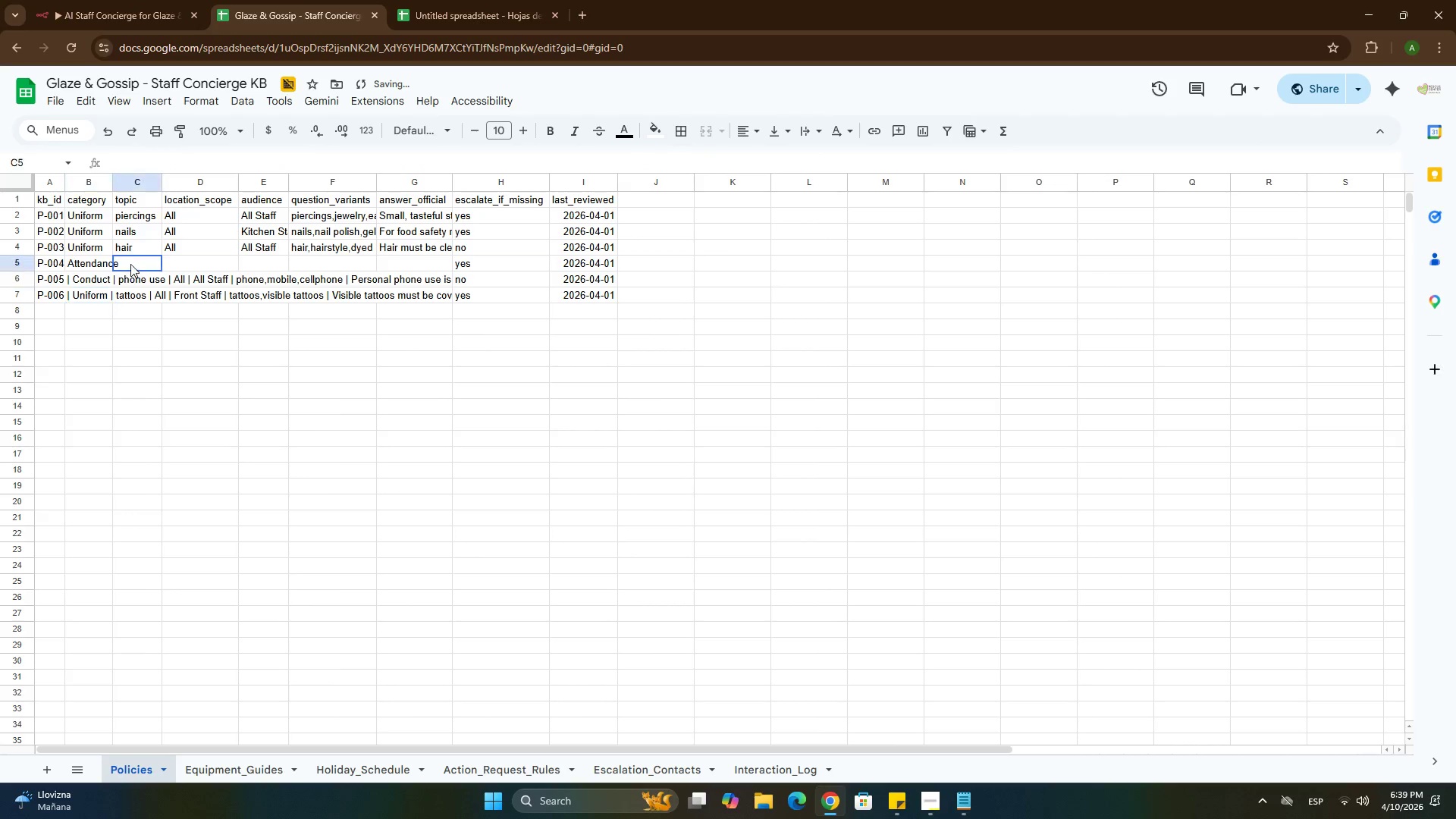 
double_click([130, 264])
 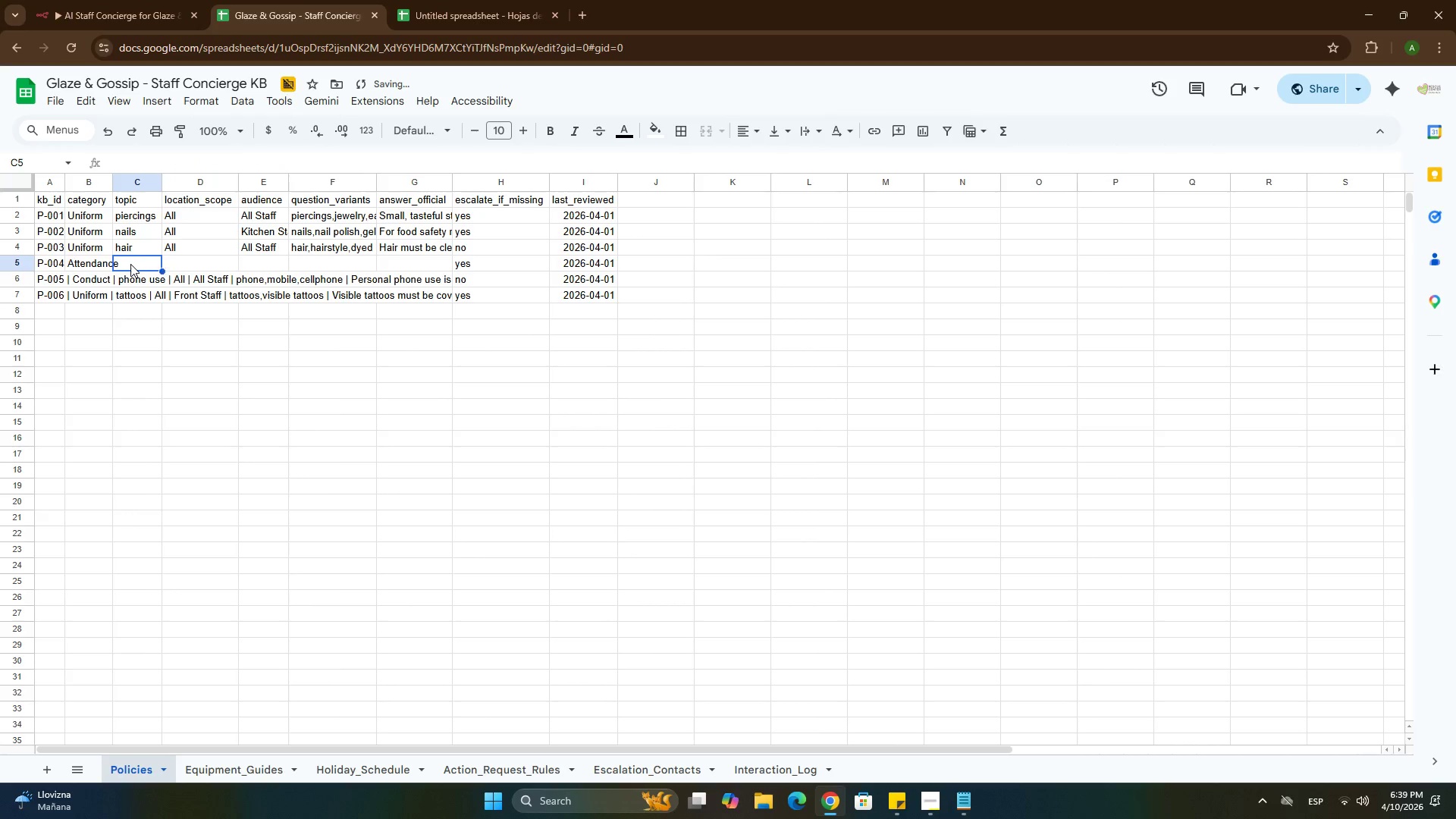 
key(Control+ControlLeft)
 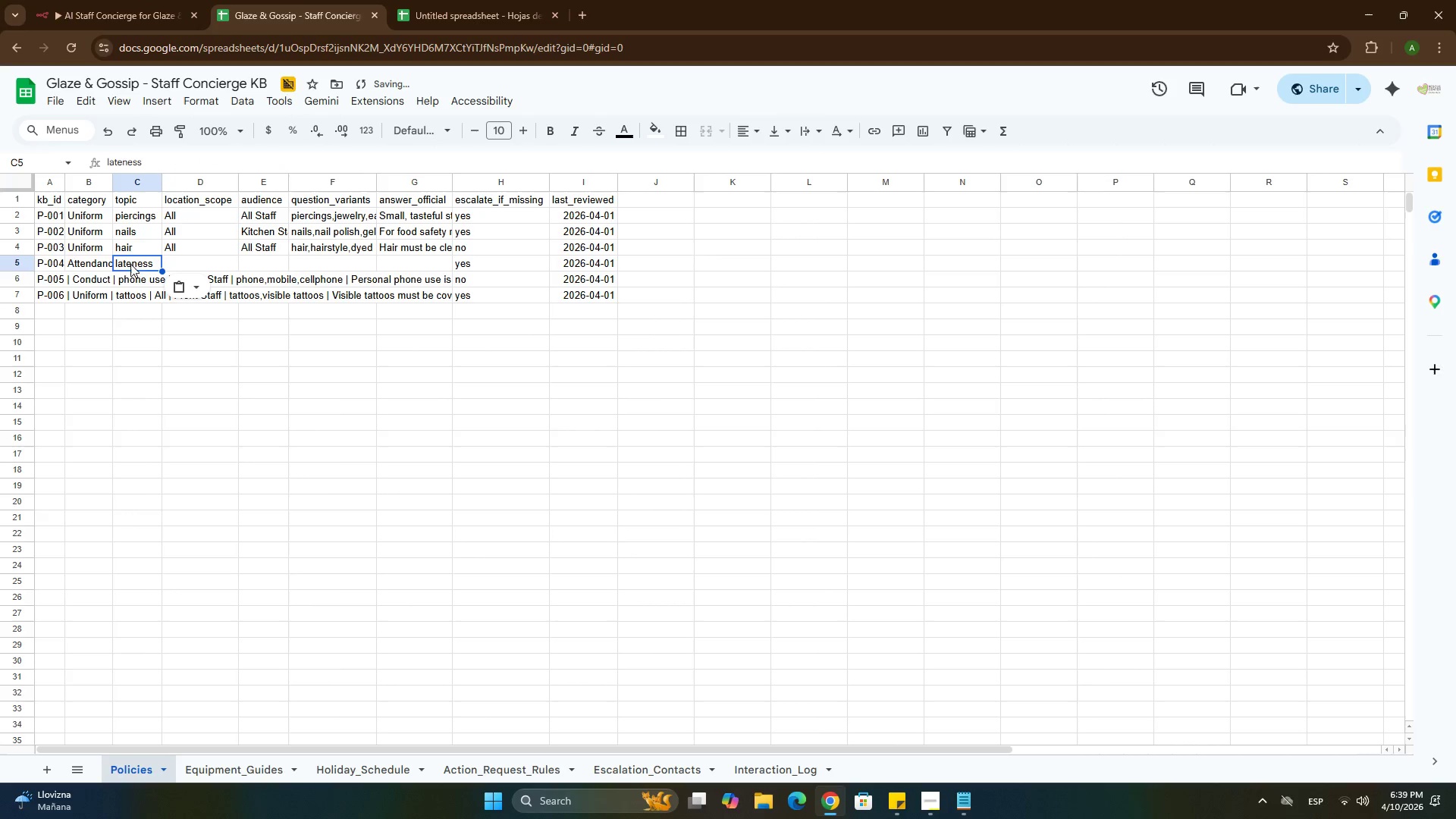 
key(Control+V)
 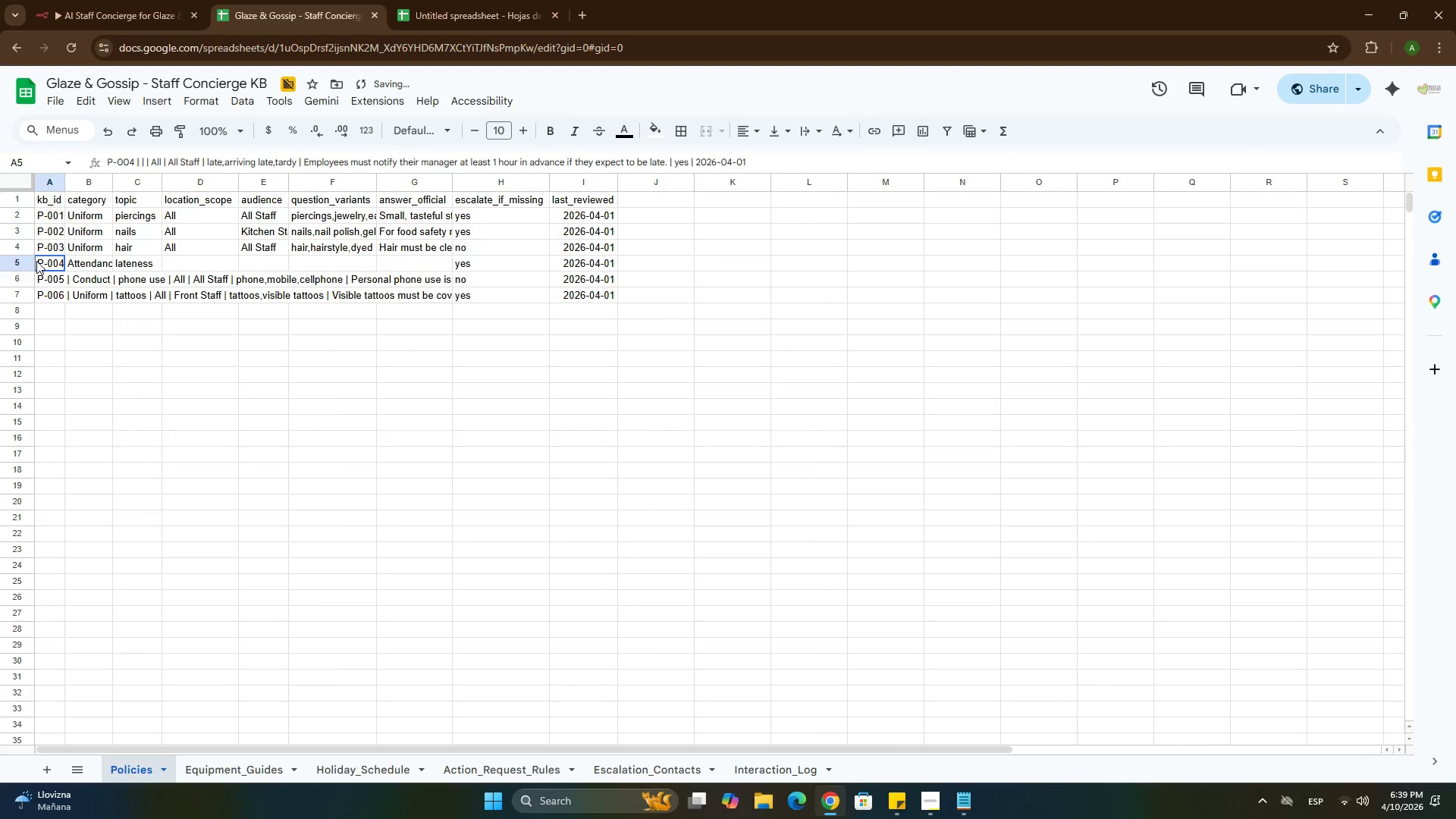 
double_click([36, 261])
 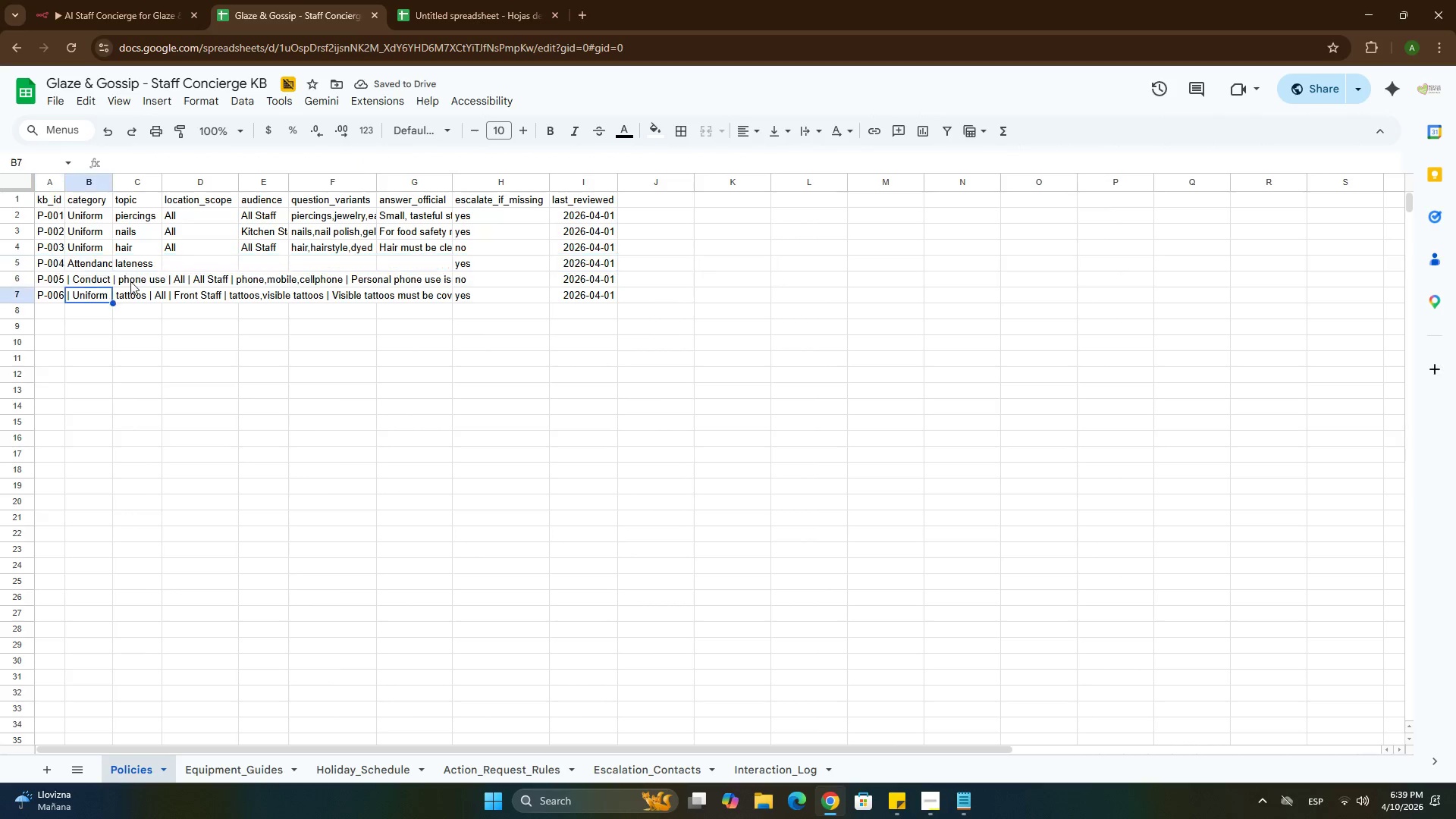 
left_click([171, 257])
 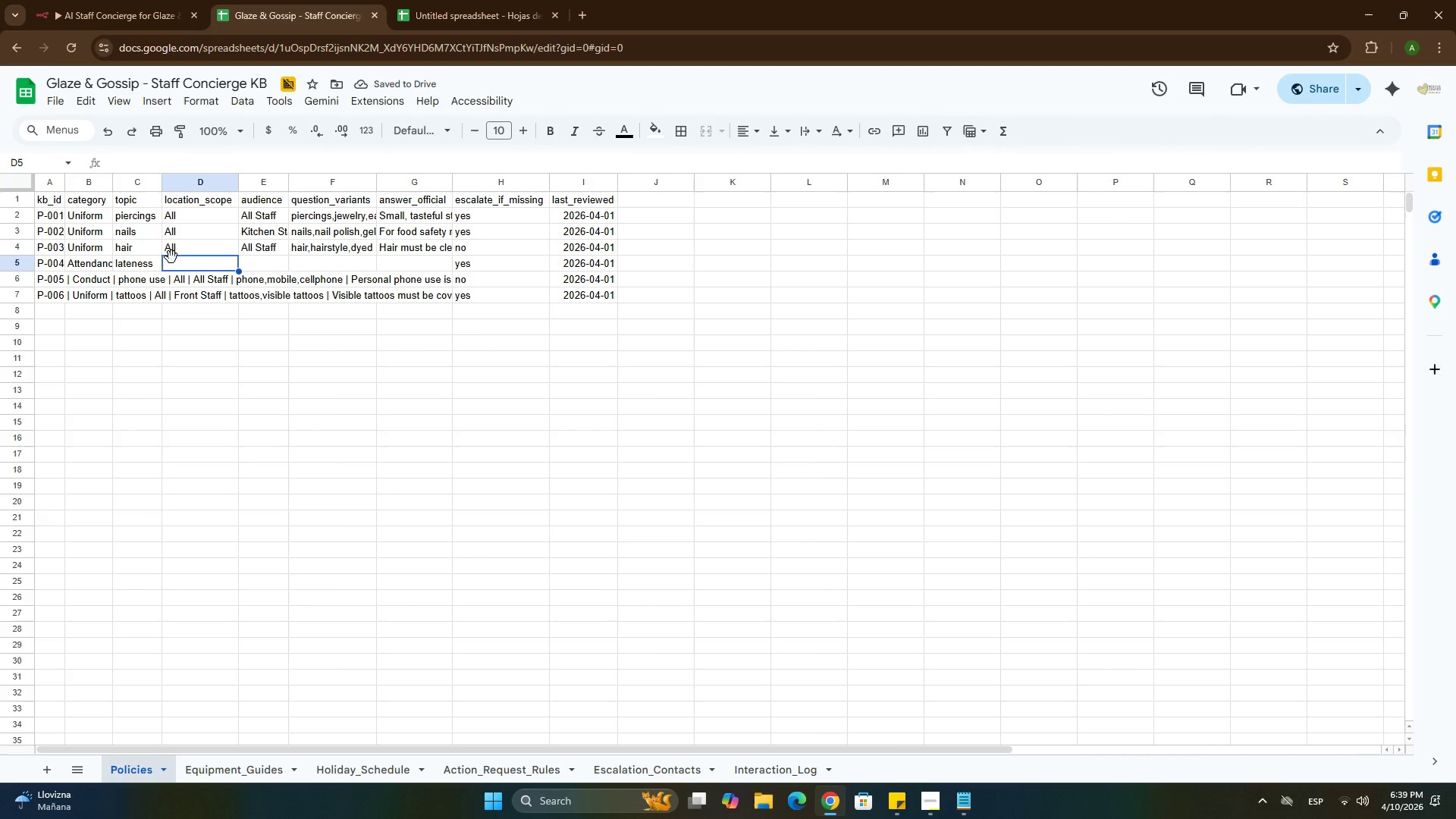 
key(Control+ControlLeft)
 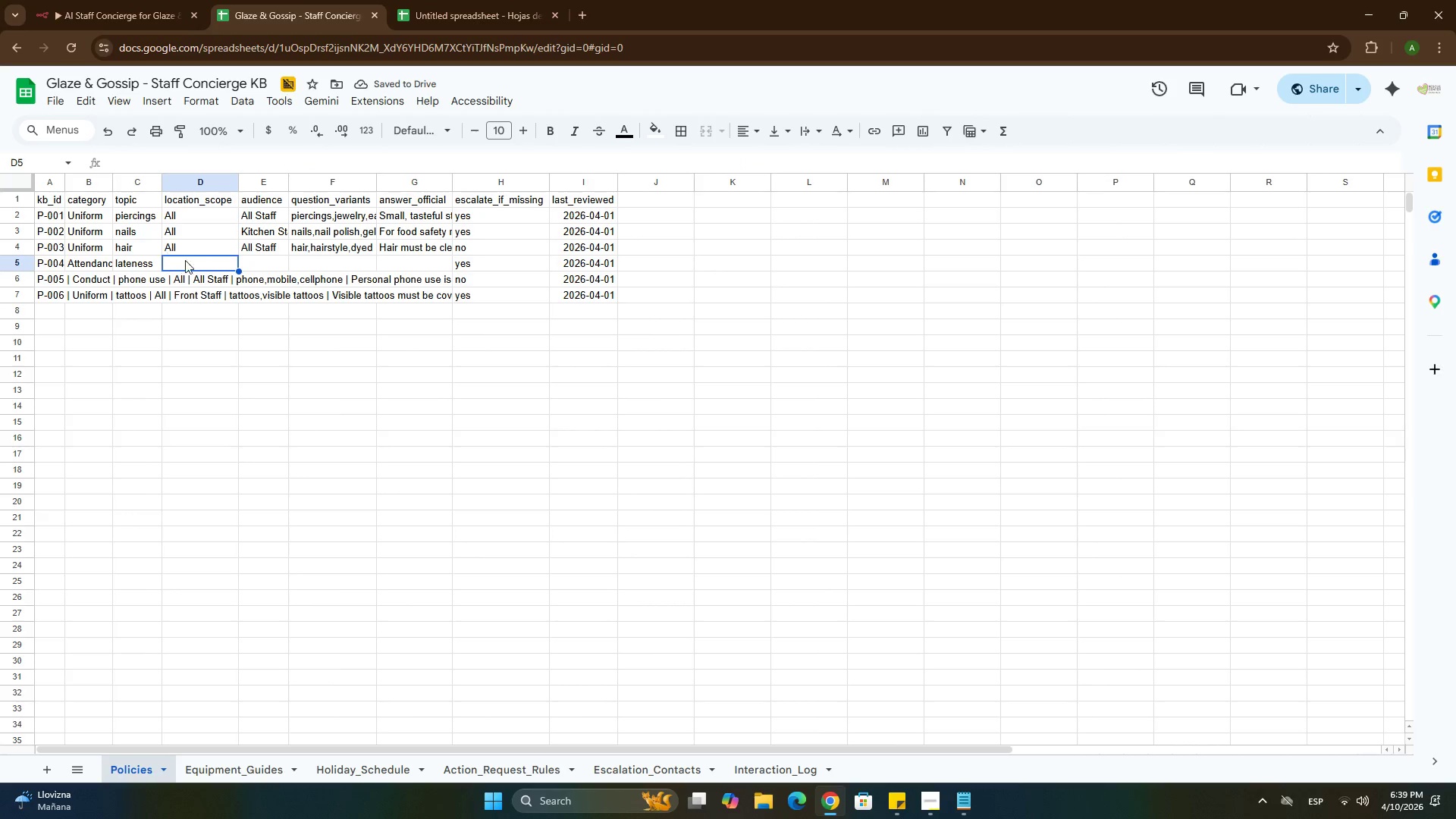 
key(Control+D)
 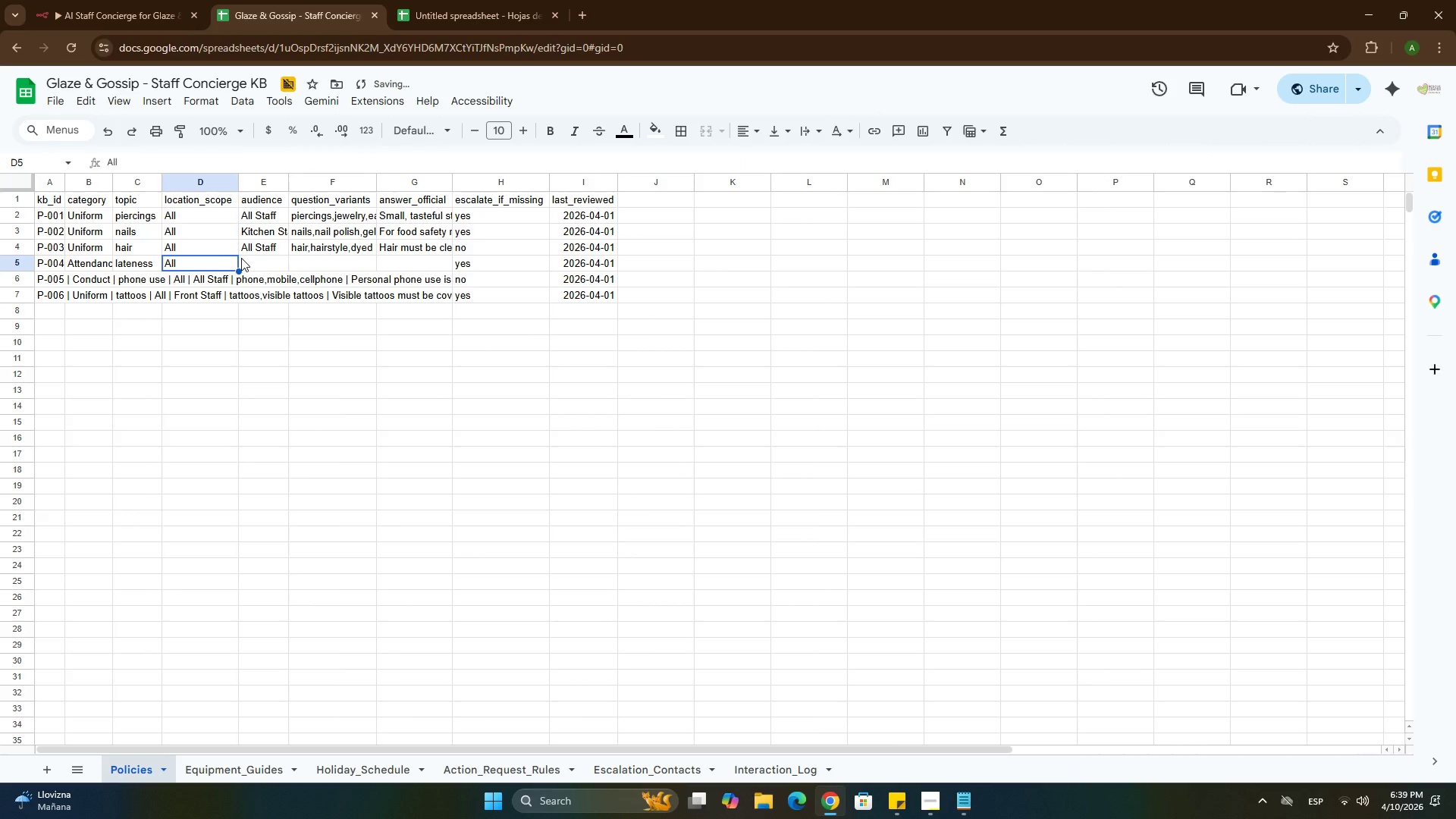 
left_click([241, 258])
 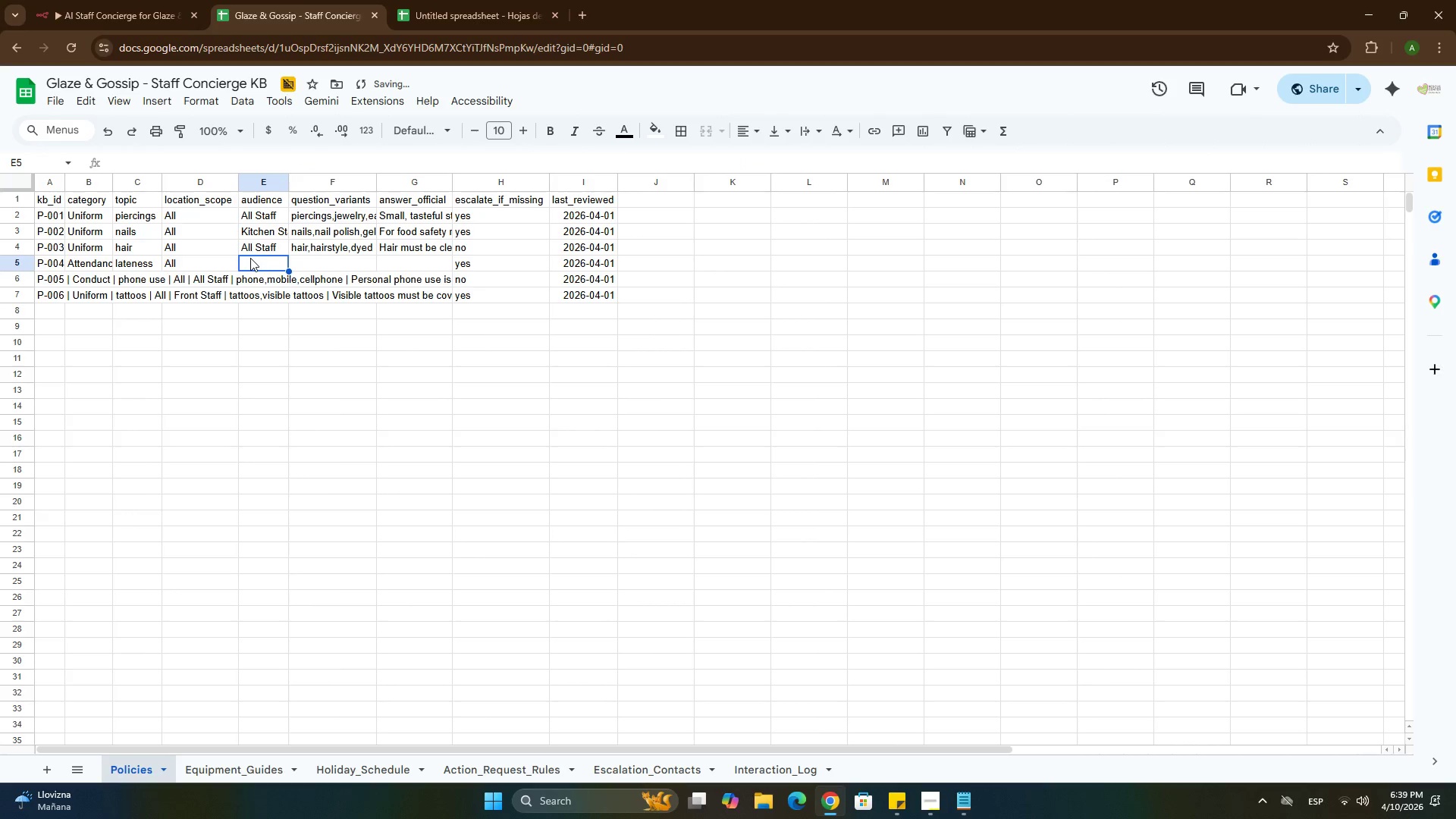 
key(Control+ControlLeft)
 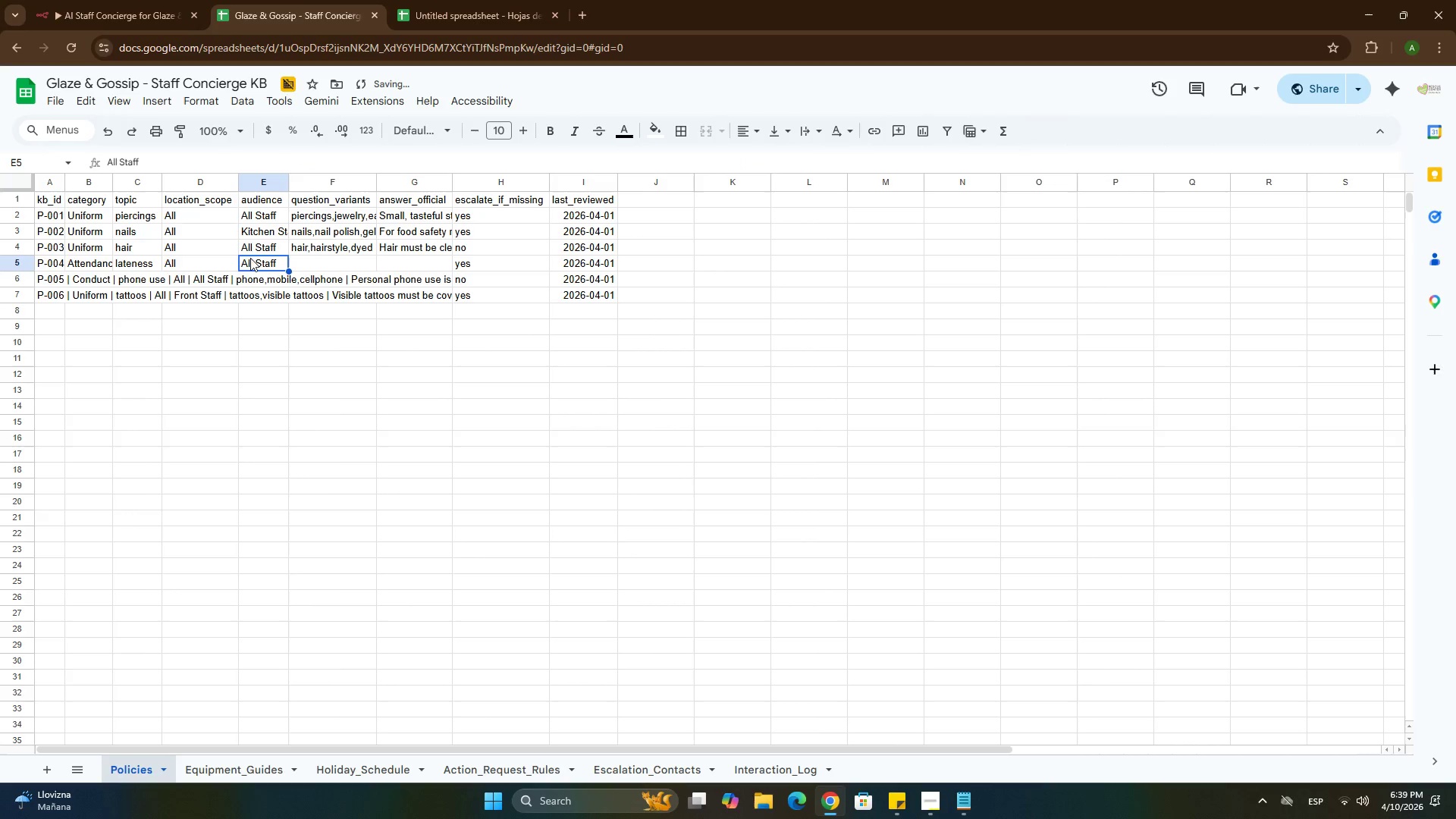 
key(Control+D)
 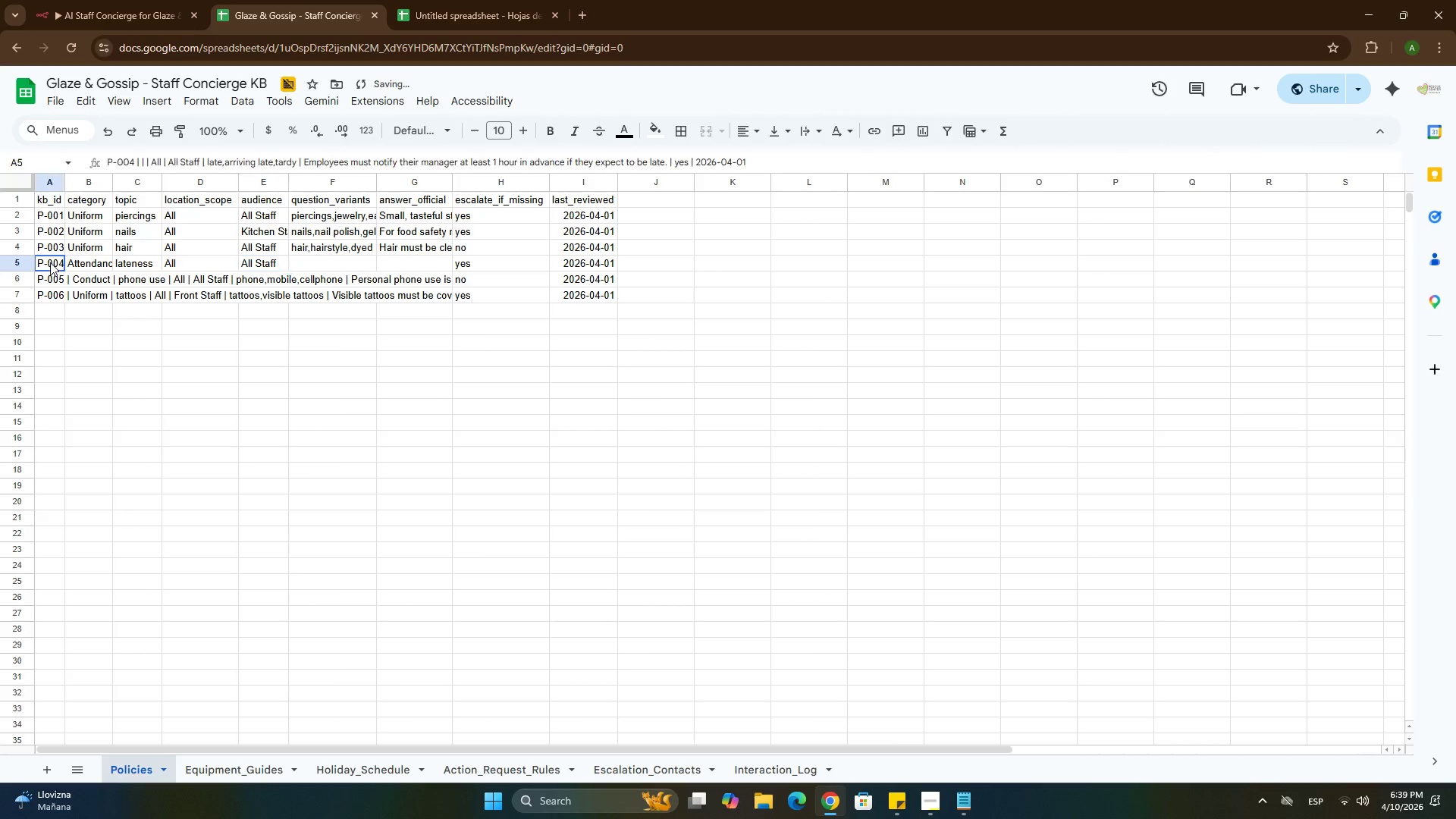 
double_click([50, 262])
 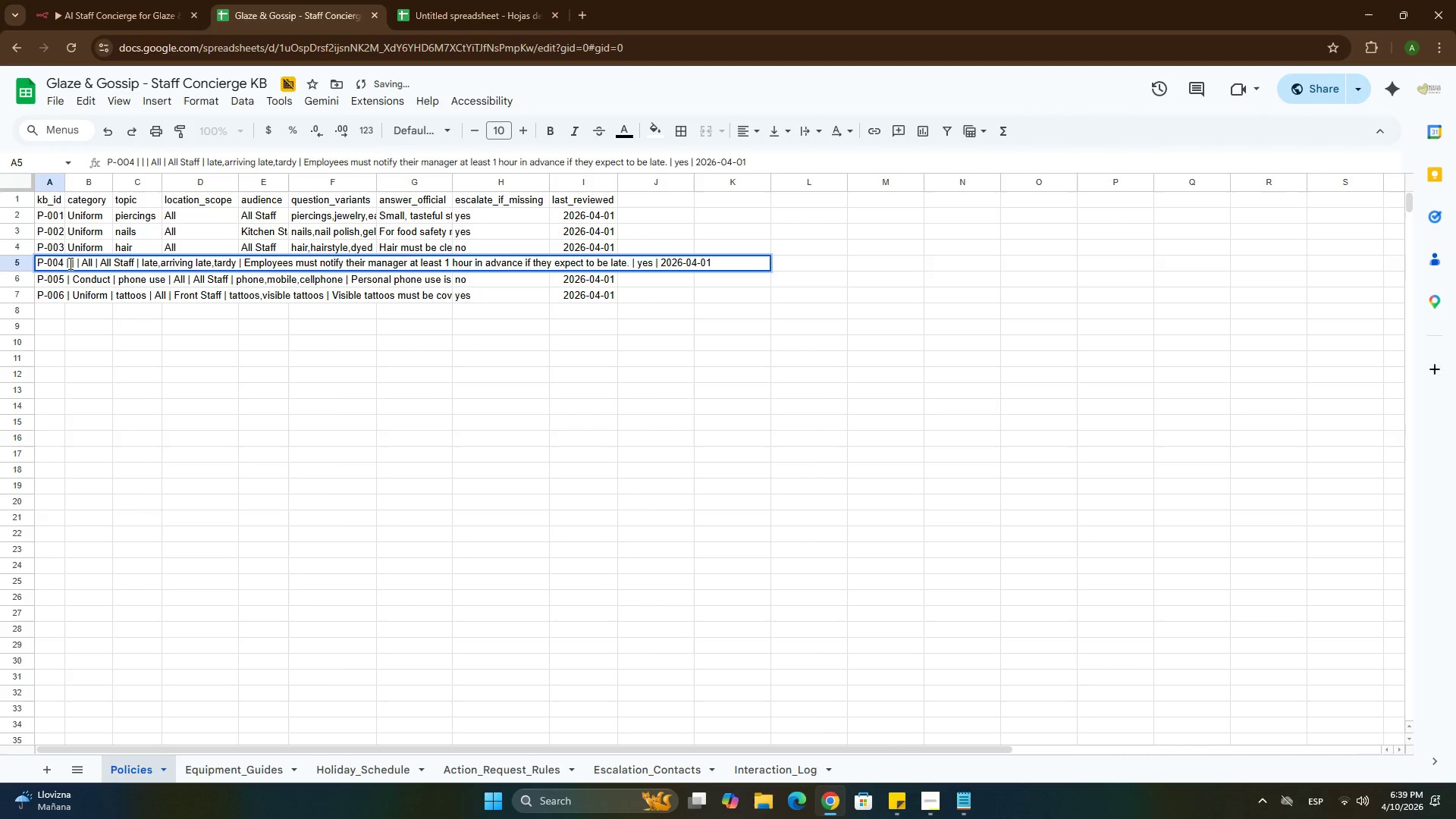 
left_click_drag(start_coordinate=[71, 262], to_coordinate=[139, 264])
 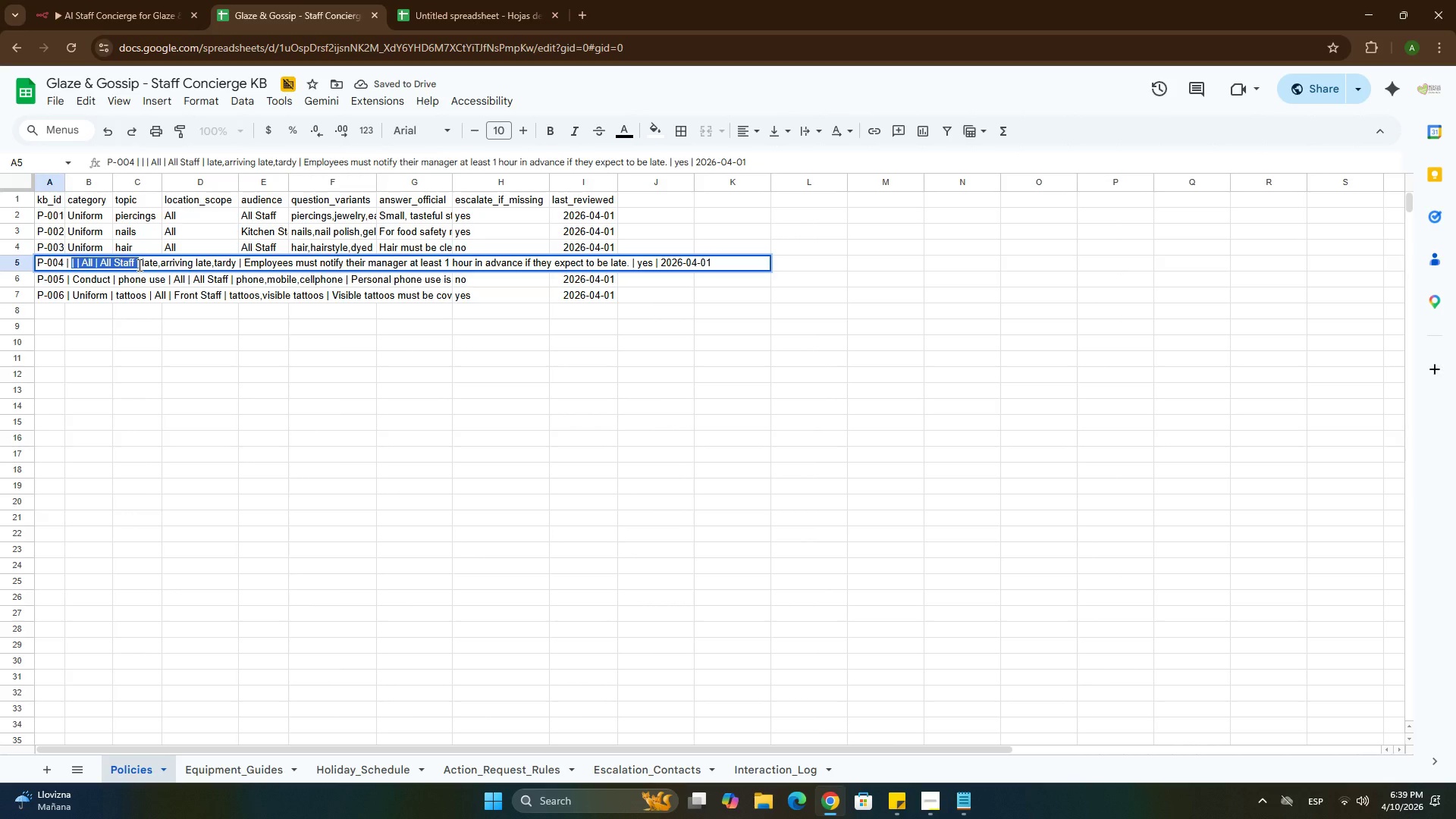 
key(Backspace)
 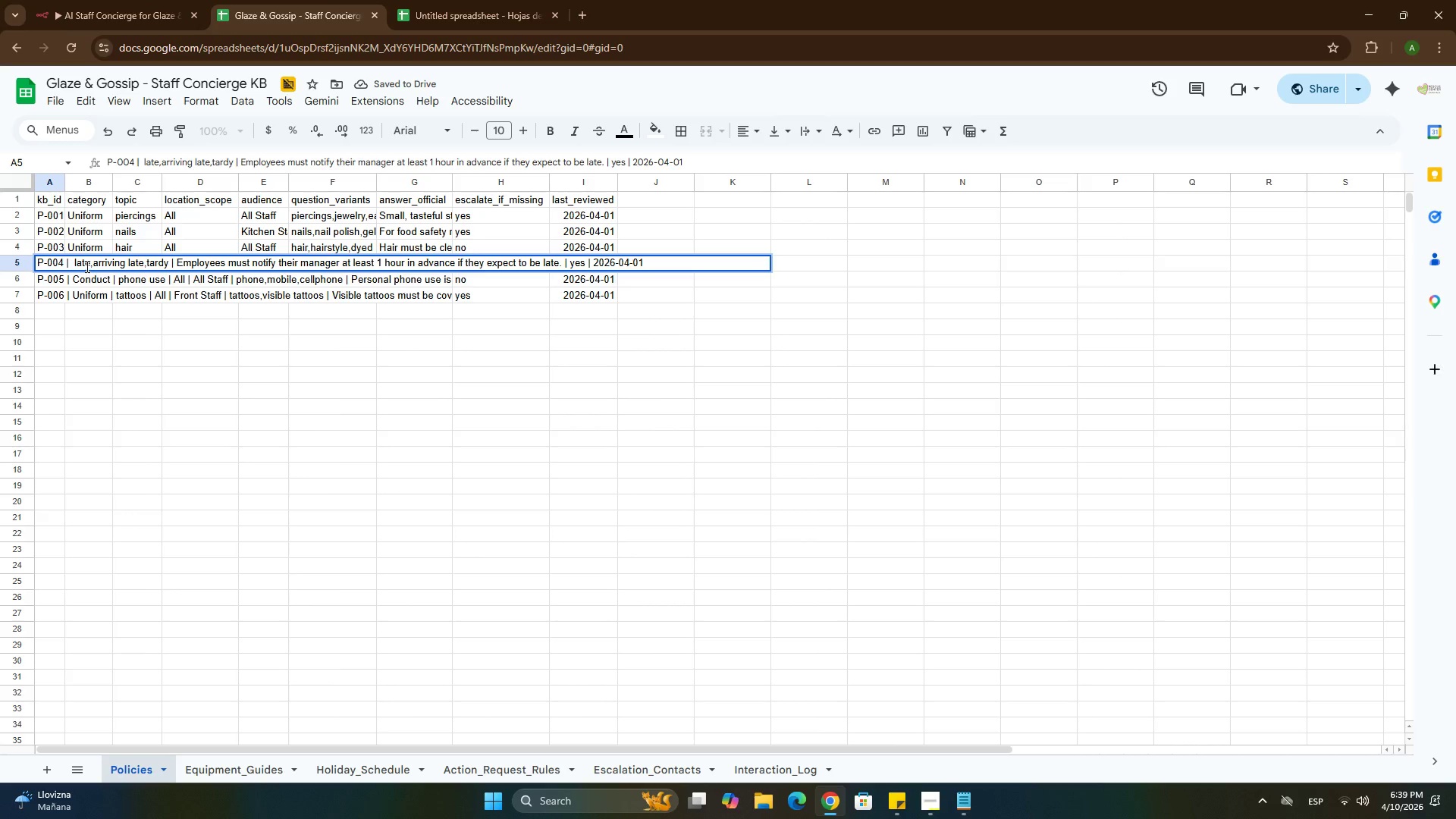 
left_click([81, 265])
 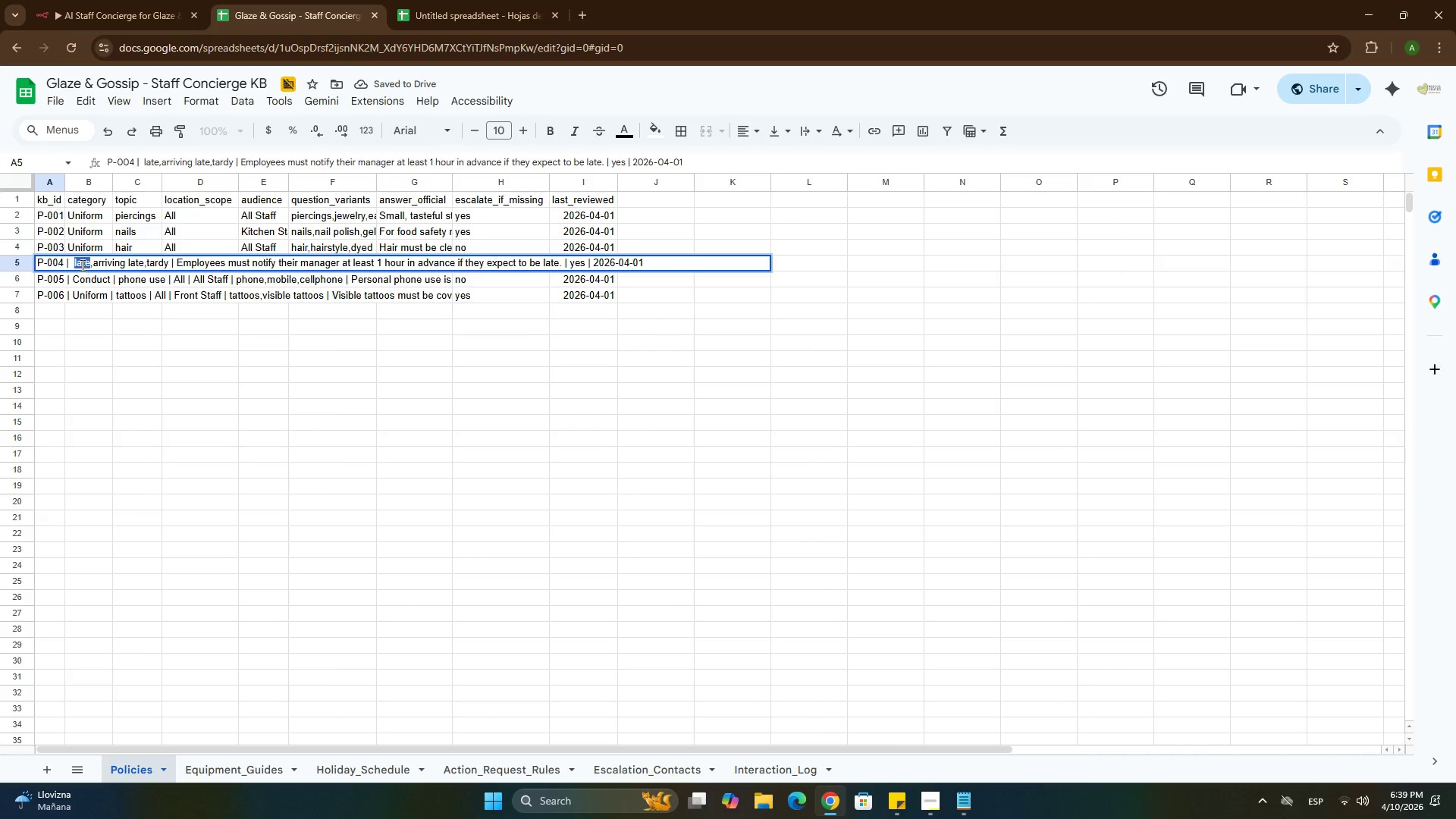 
left_click_drag(start_coordinate=[81, 265], to_coordinate=[149, 262])
 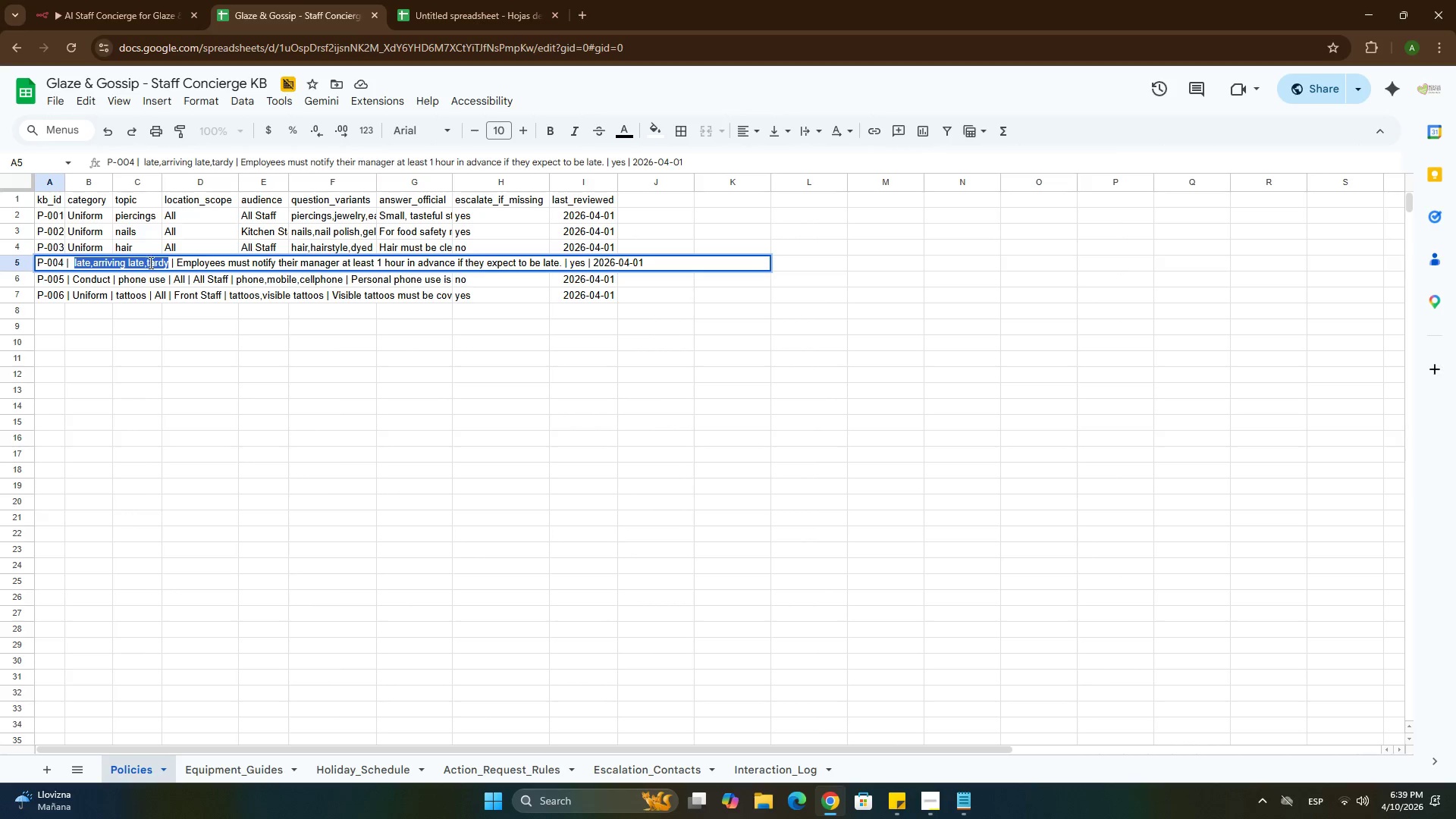 
key(Control+X)
 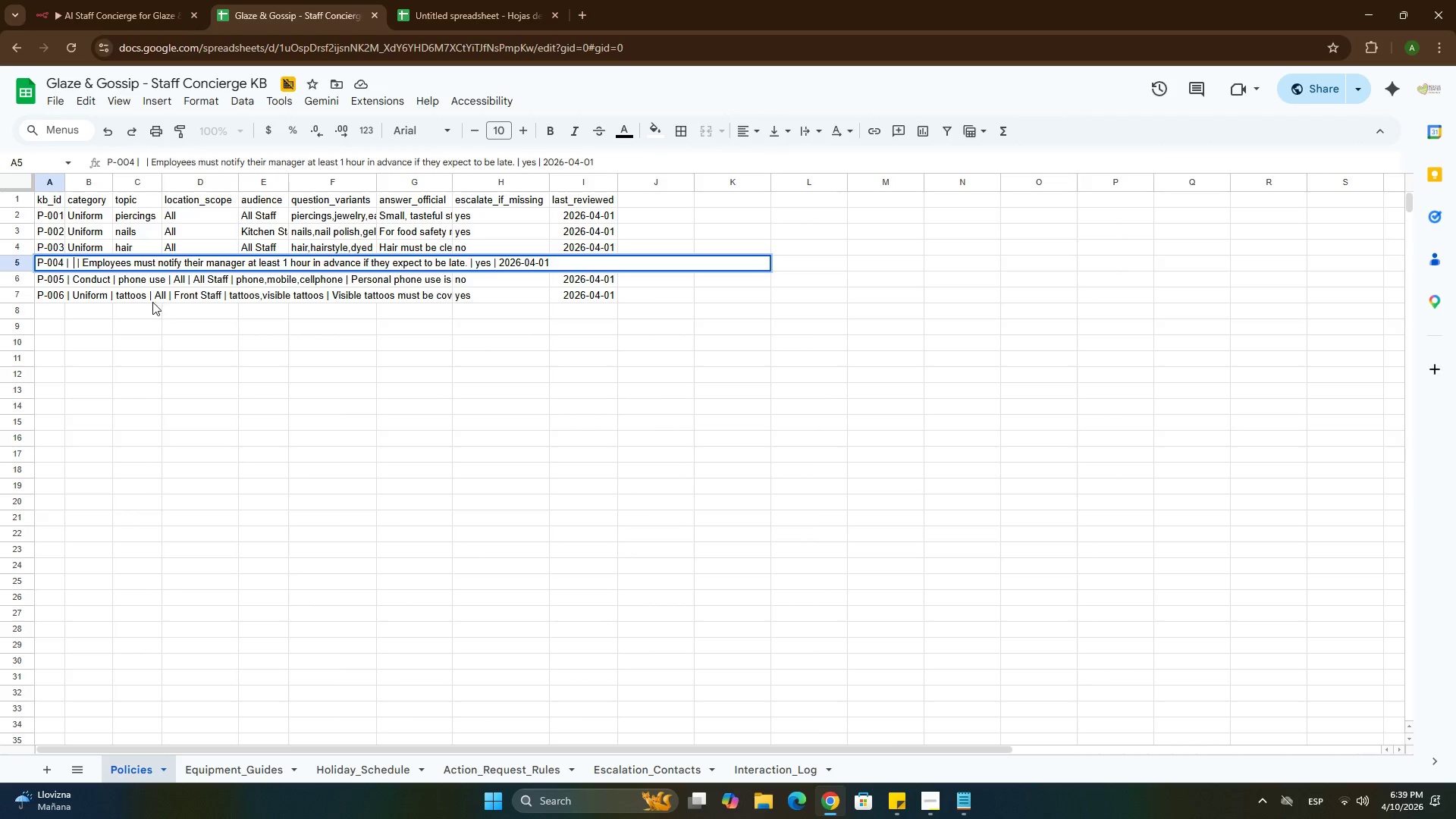 
left_click([152, 302])
 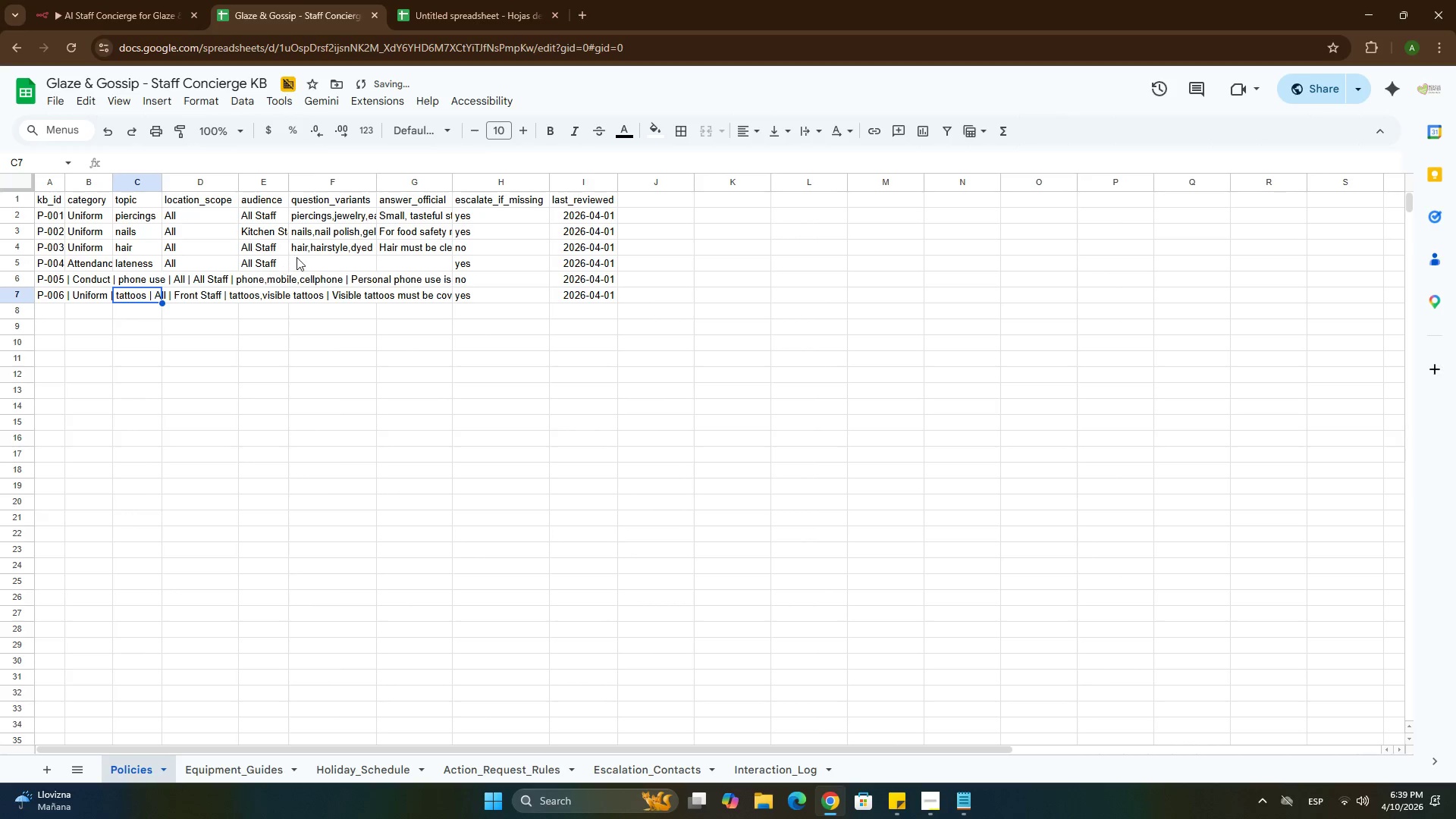 
left_click([309, 251])
 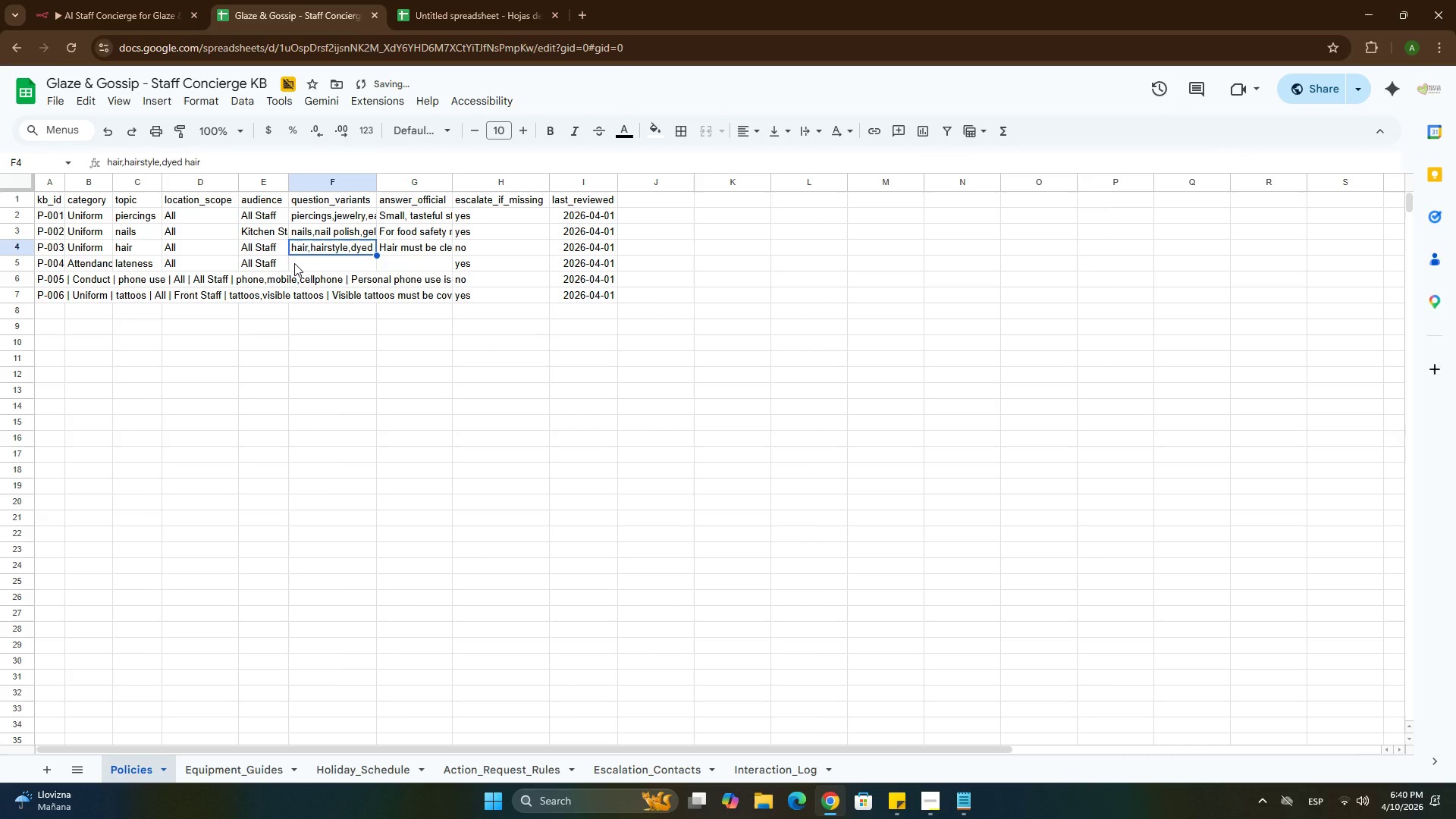 
left_click([294, 263])
 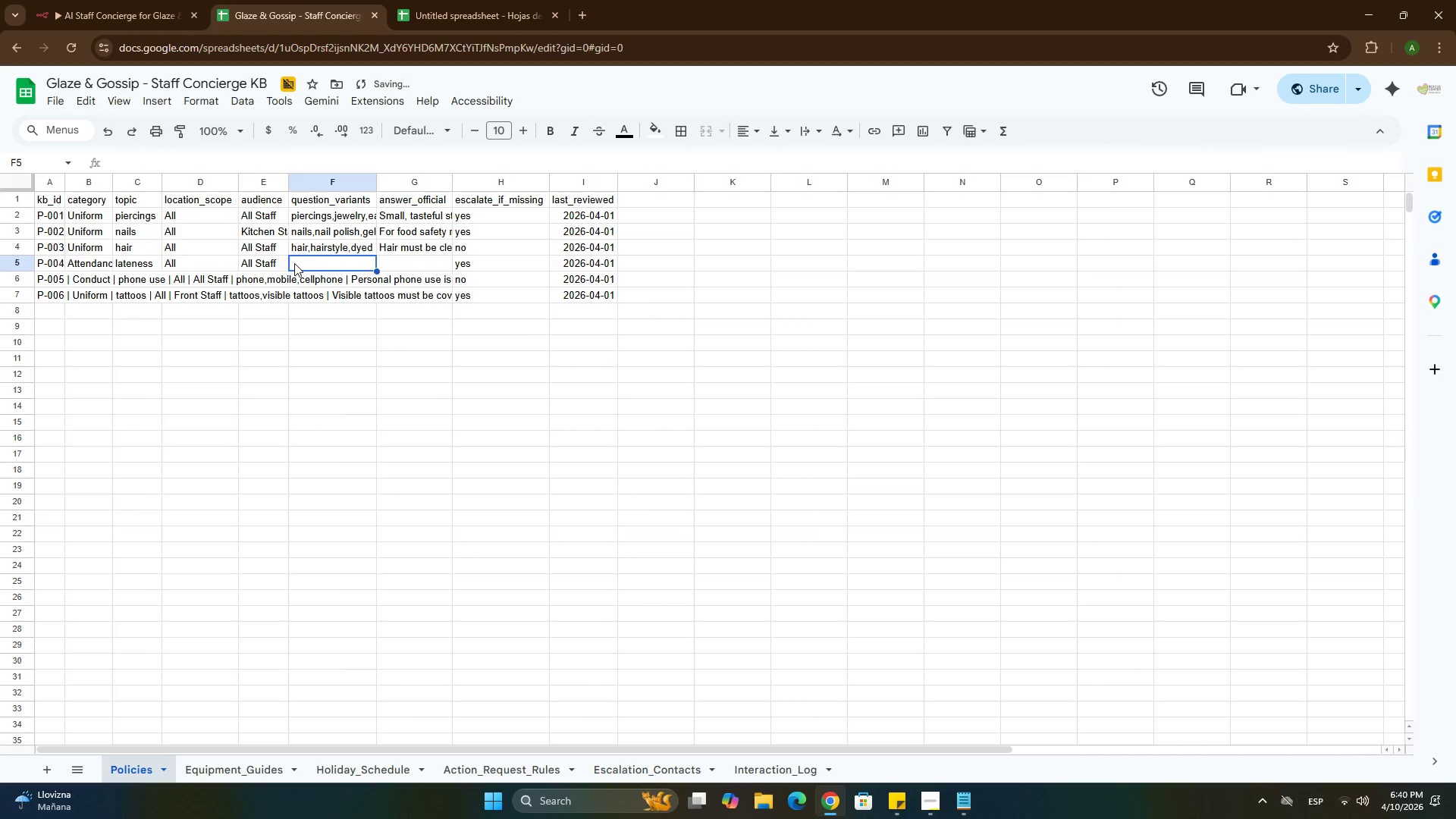 
key(Control+ControlLeft)
 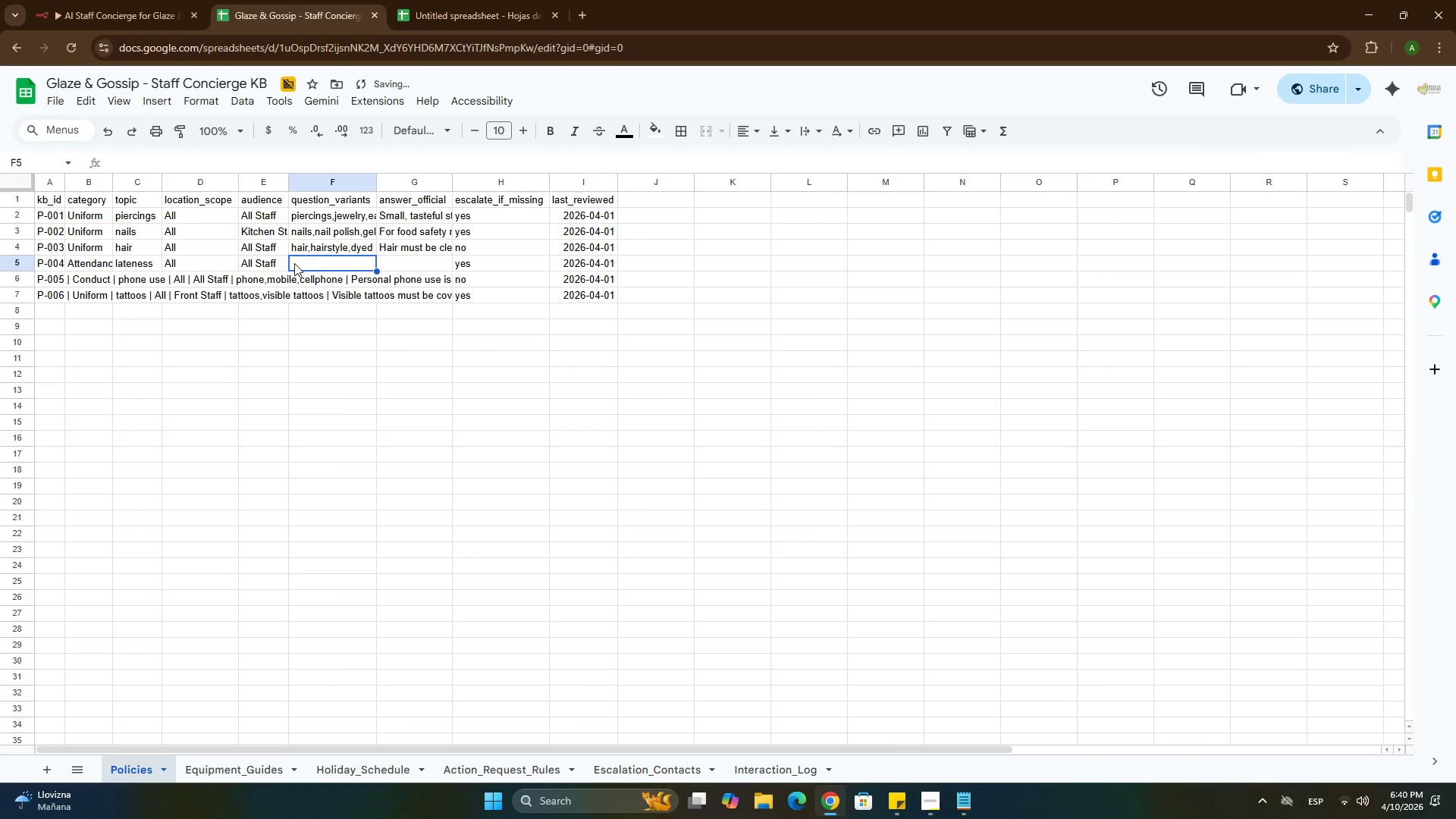 
key(Control+V)
 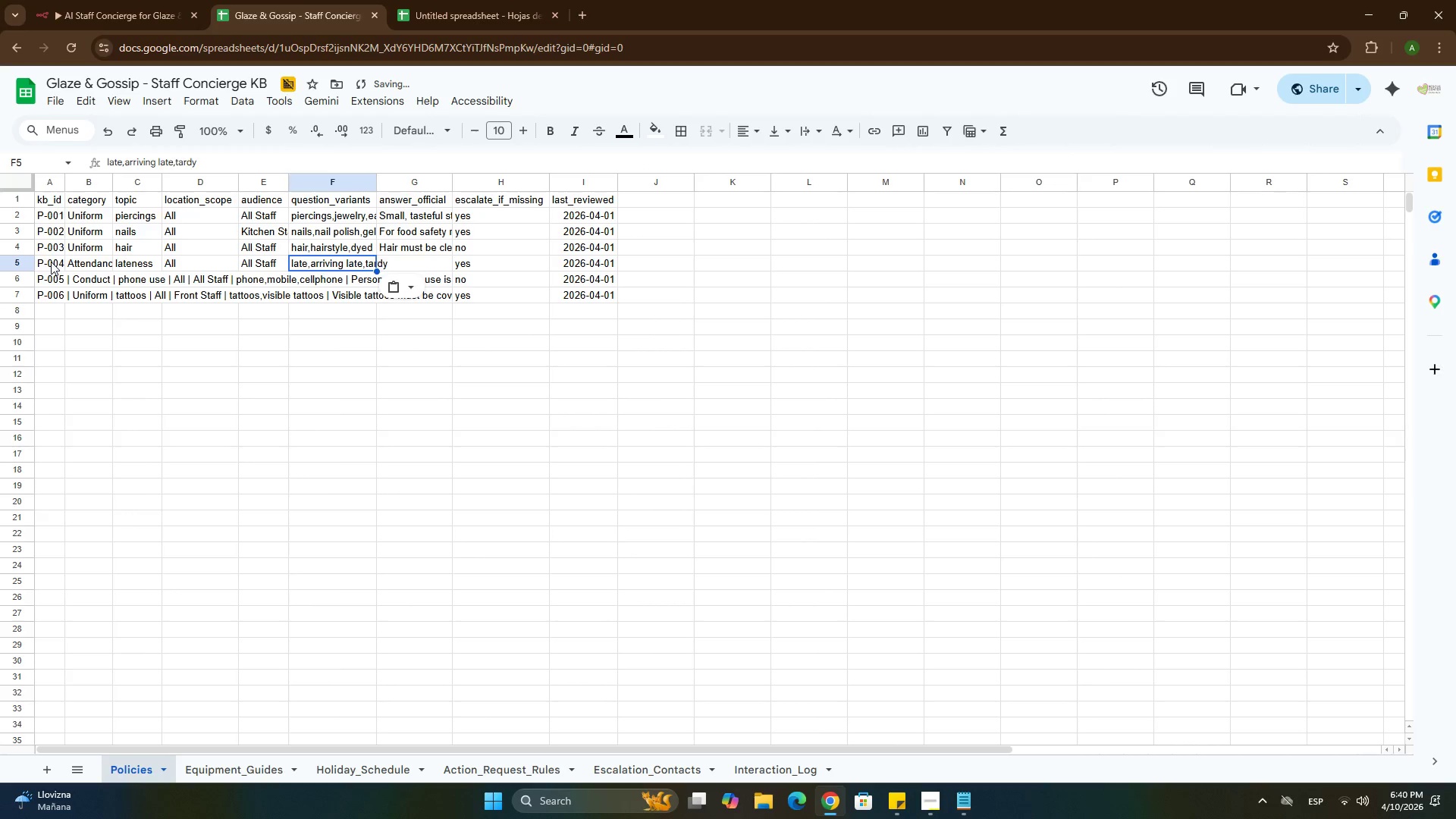 
double_click([51, 262])
 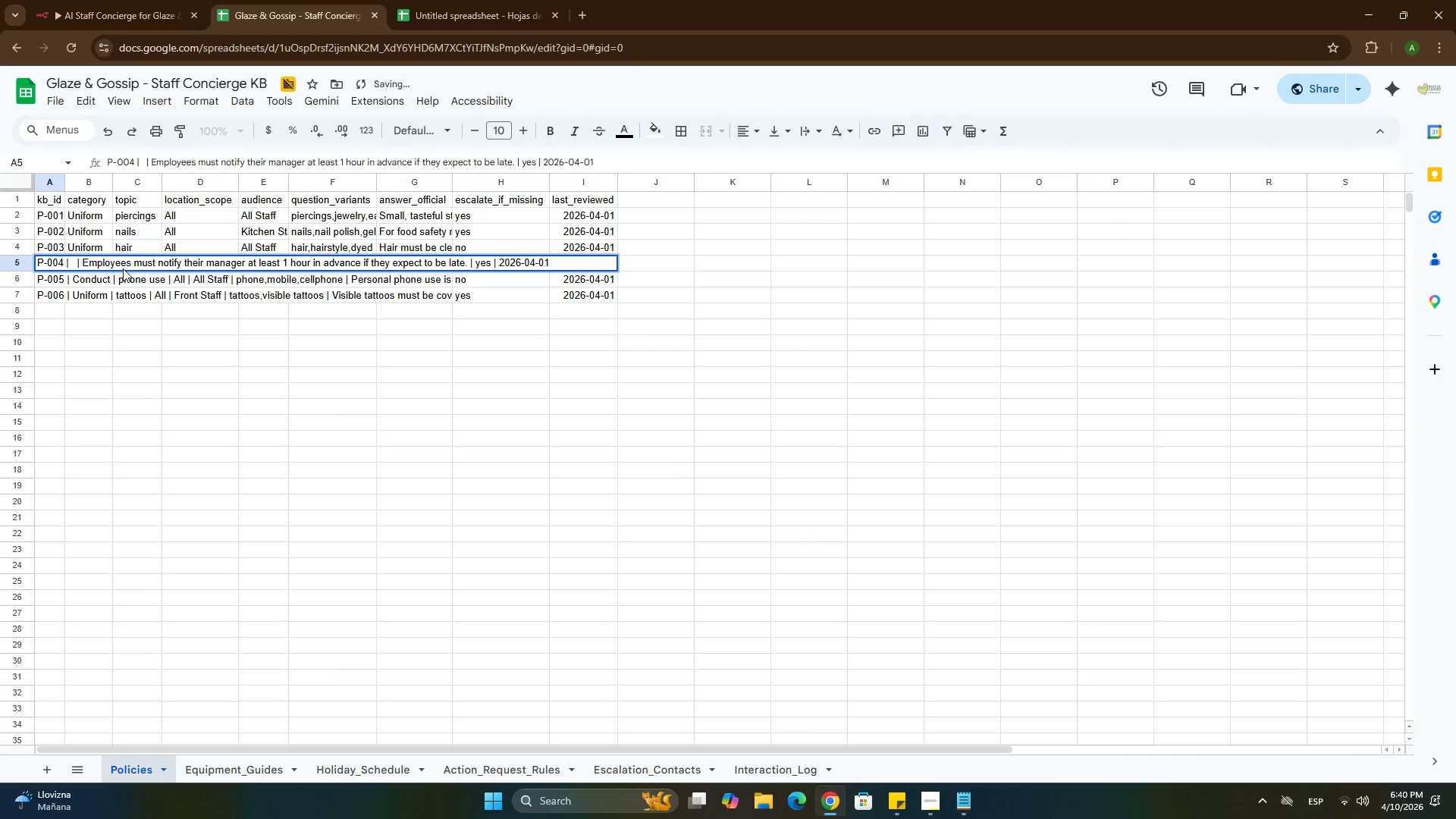 
left_click([112, 266])
 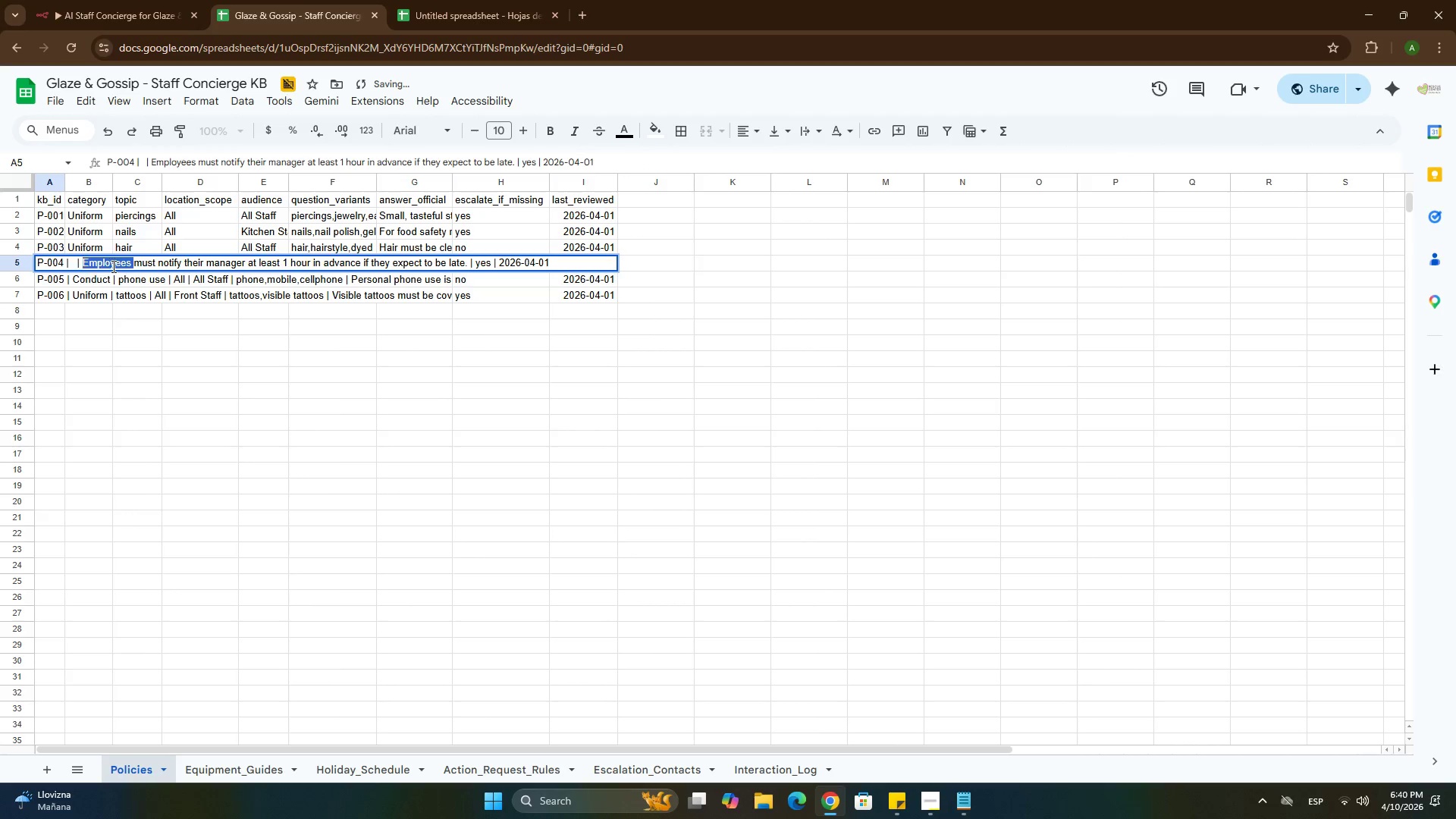 
left_click_drag(start_coordinate=[112, 266], to_coordinate=[465, 259])
 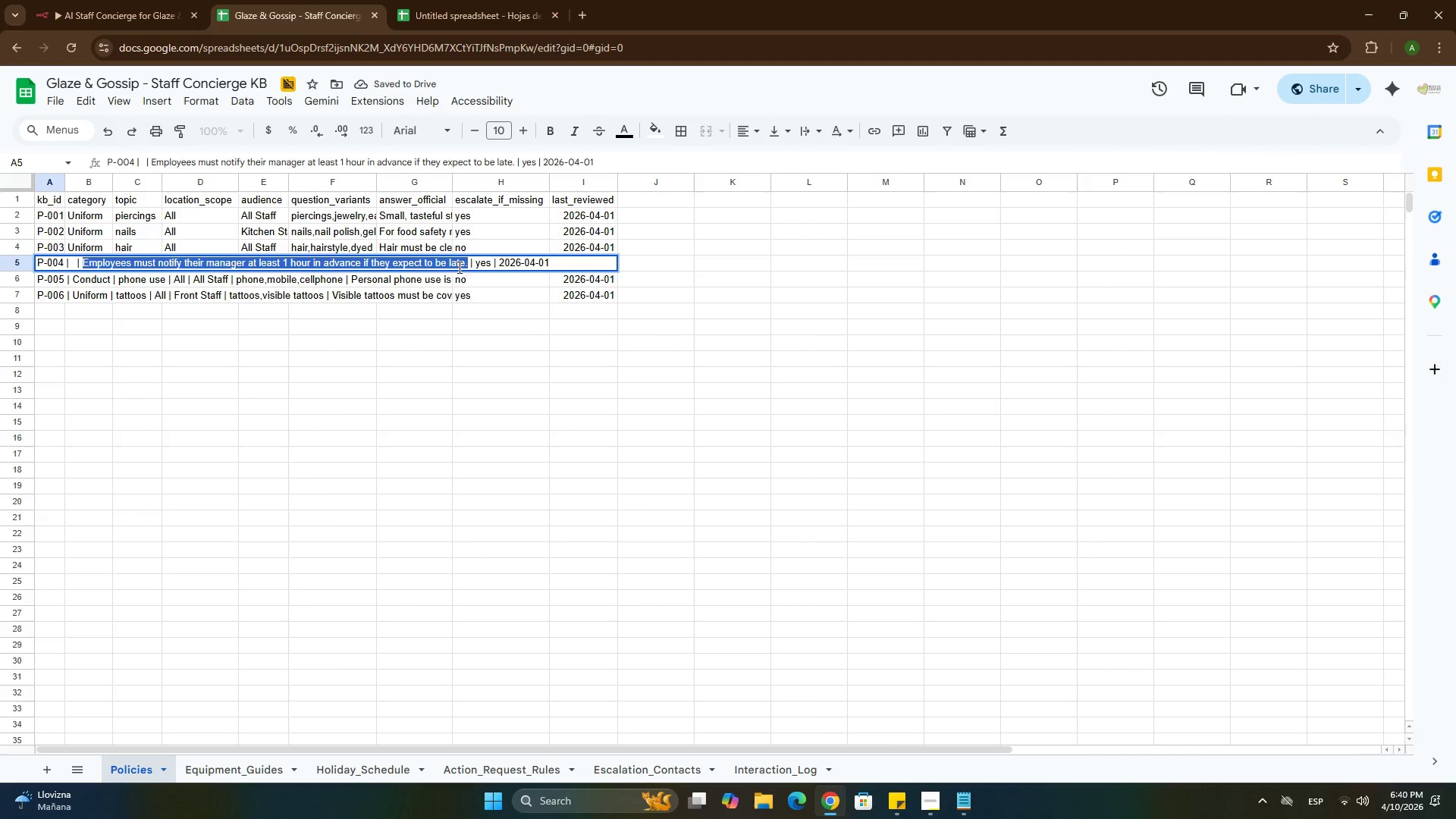 
key(Control+ControlLeft)
 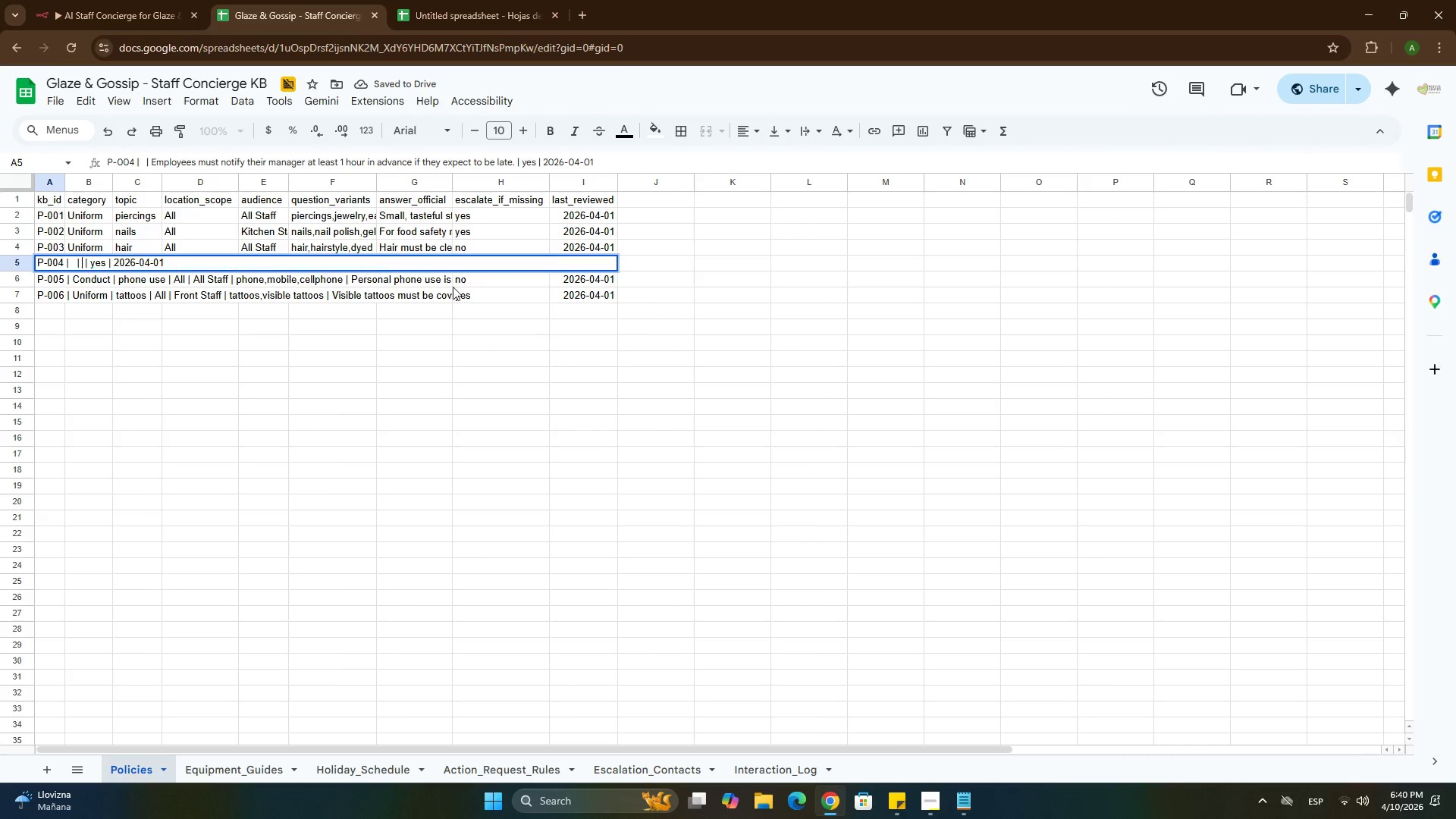 
key(Control+X)
 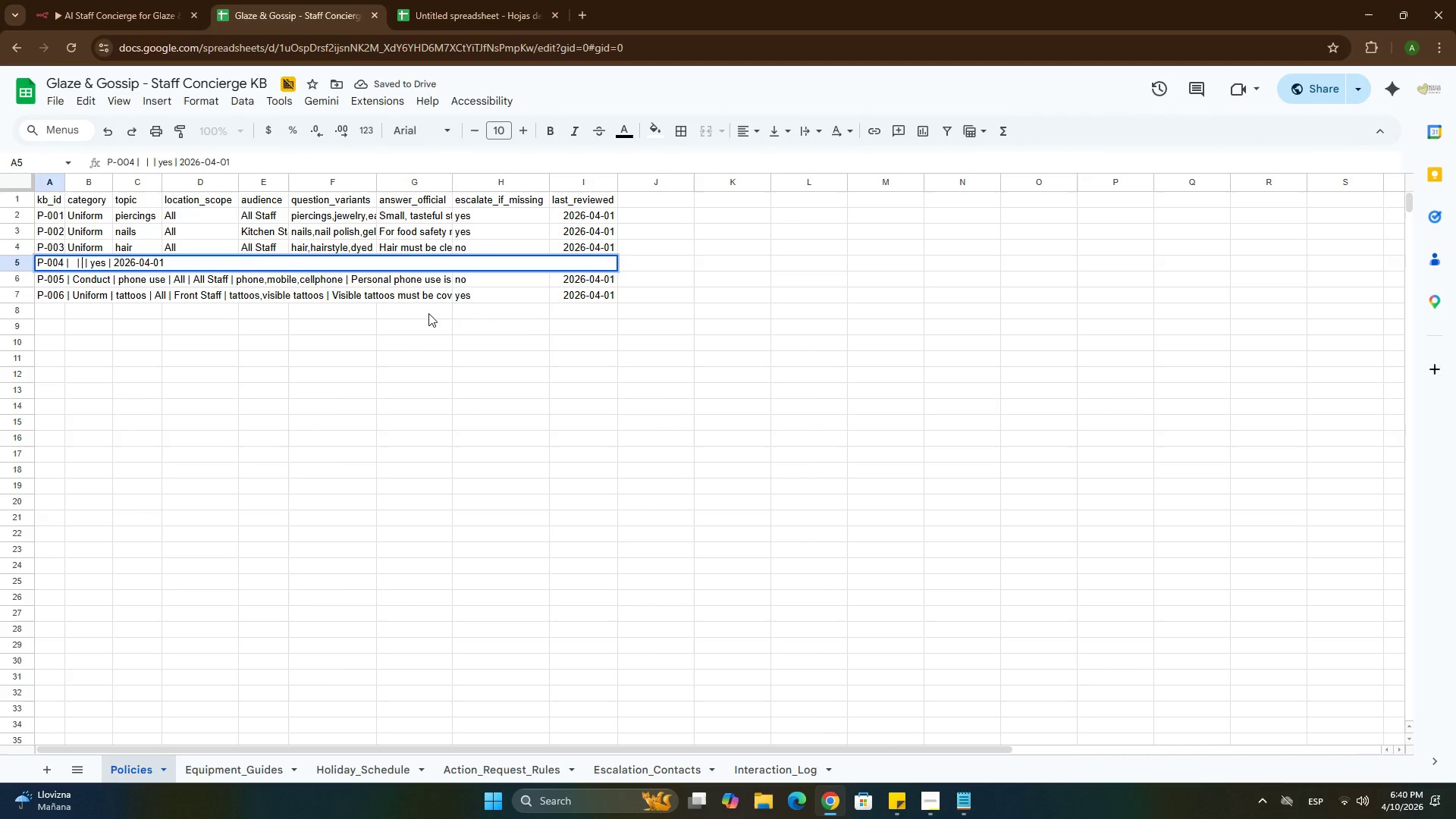 
left_click([428, 313])
 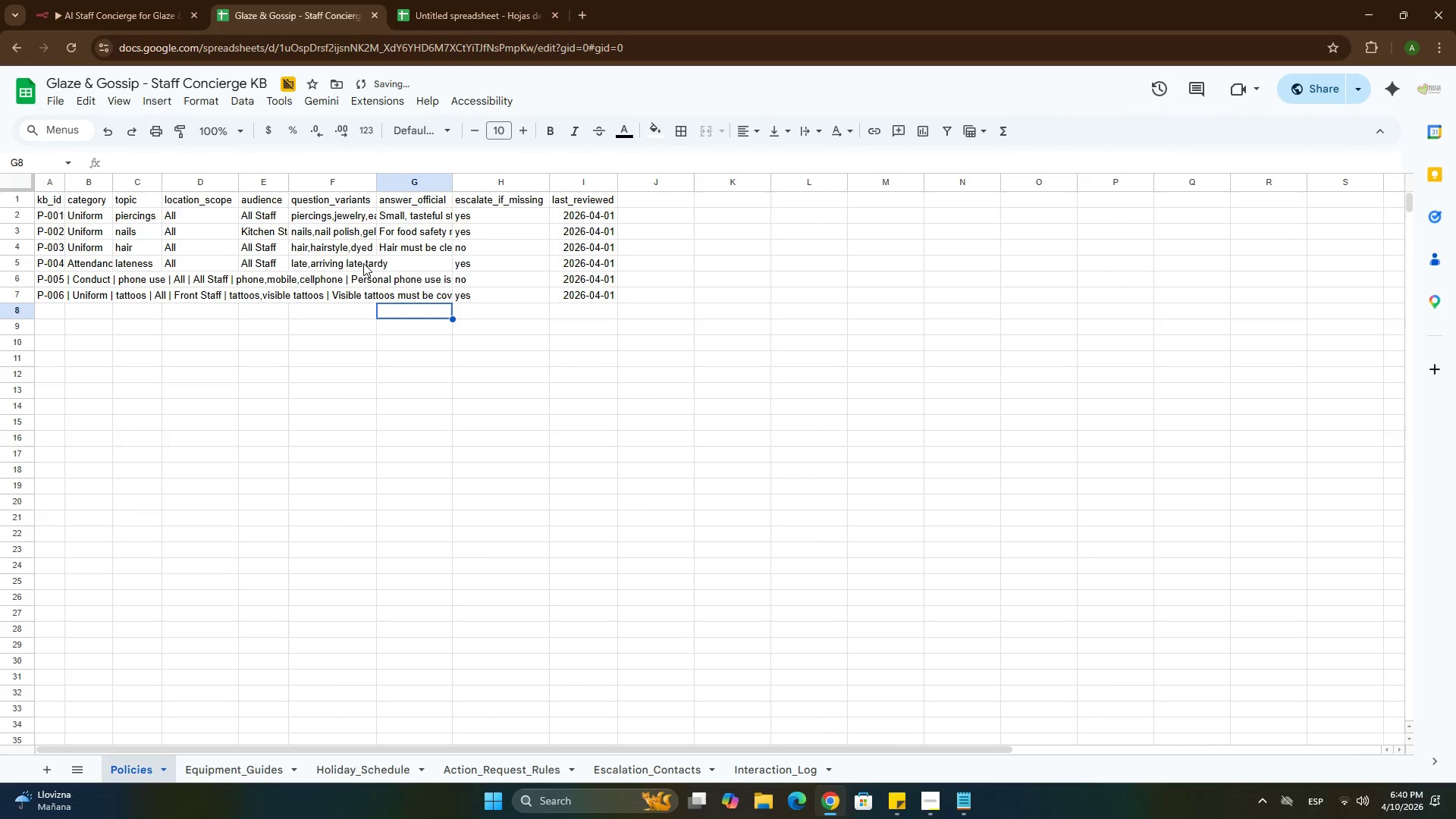 
left_click([393, 262])
 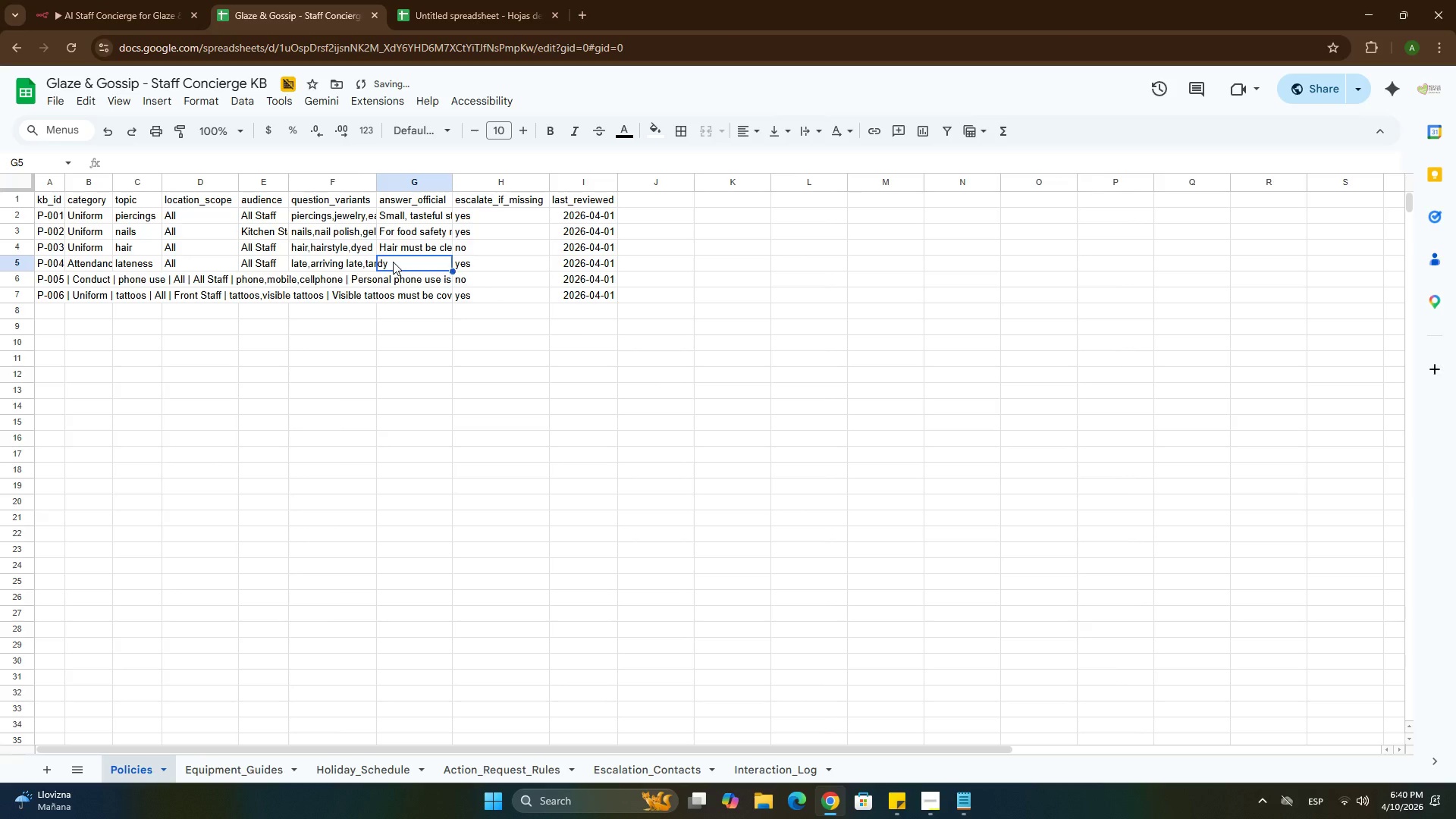 
key(Control+ControlLeft)
 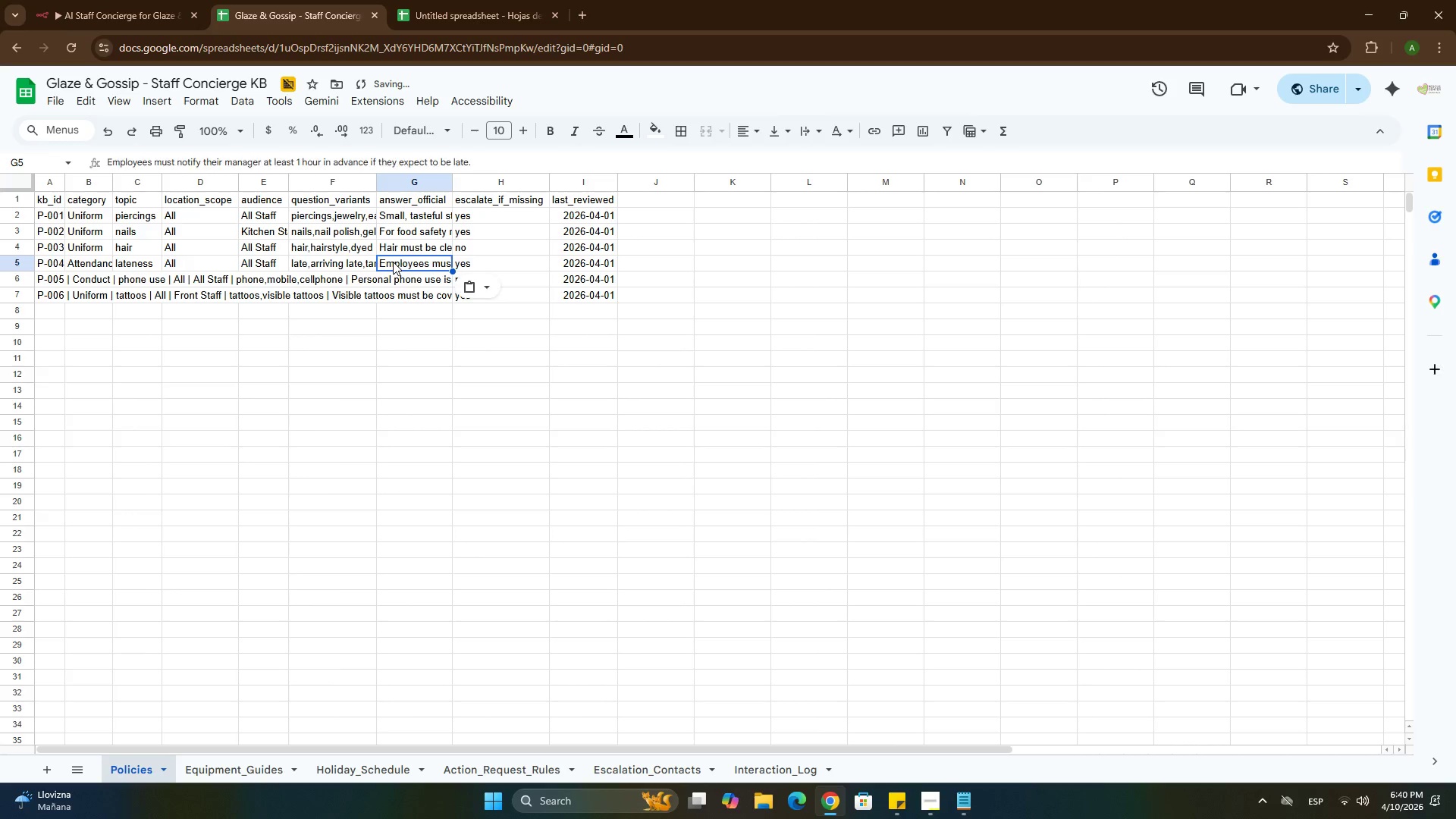 
key(Control+V)
 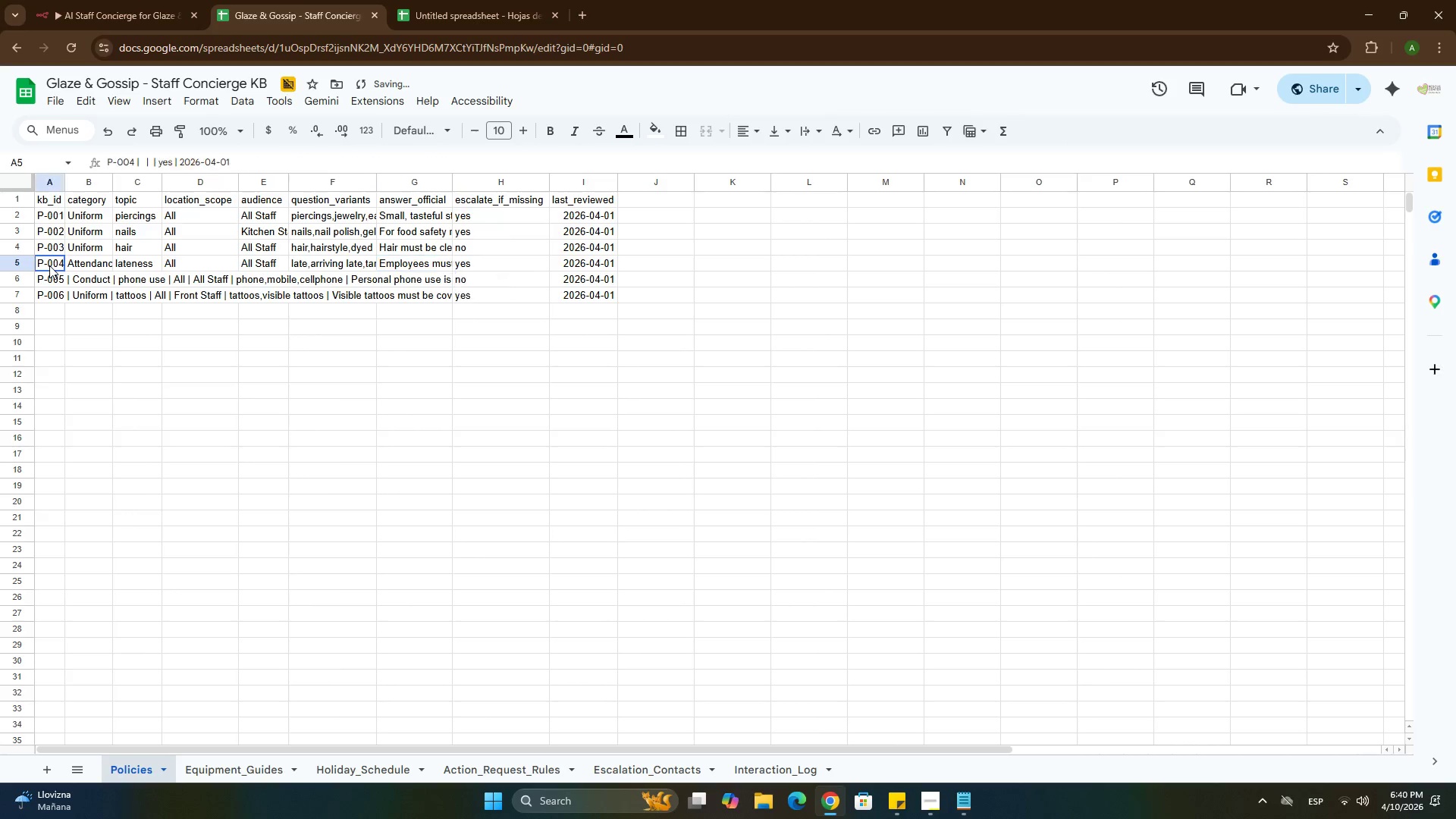 
double_click([81, 259])
 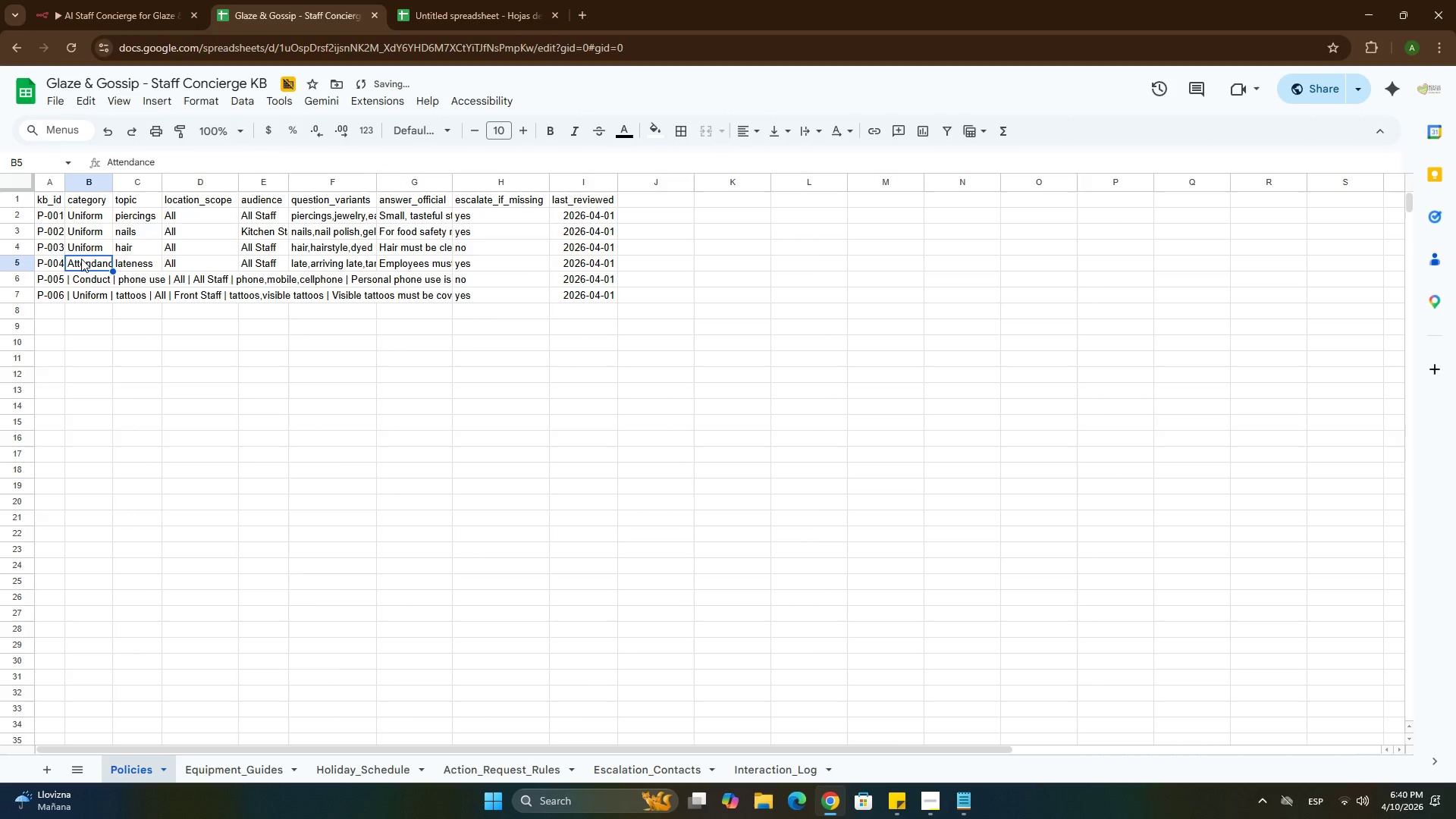 
triple_click([81, 259])
 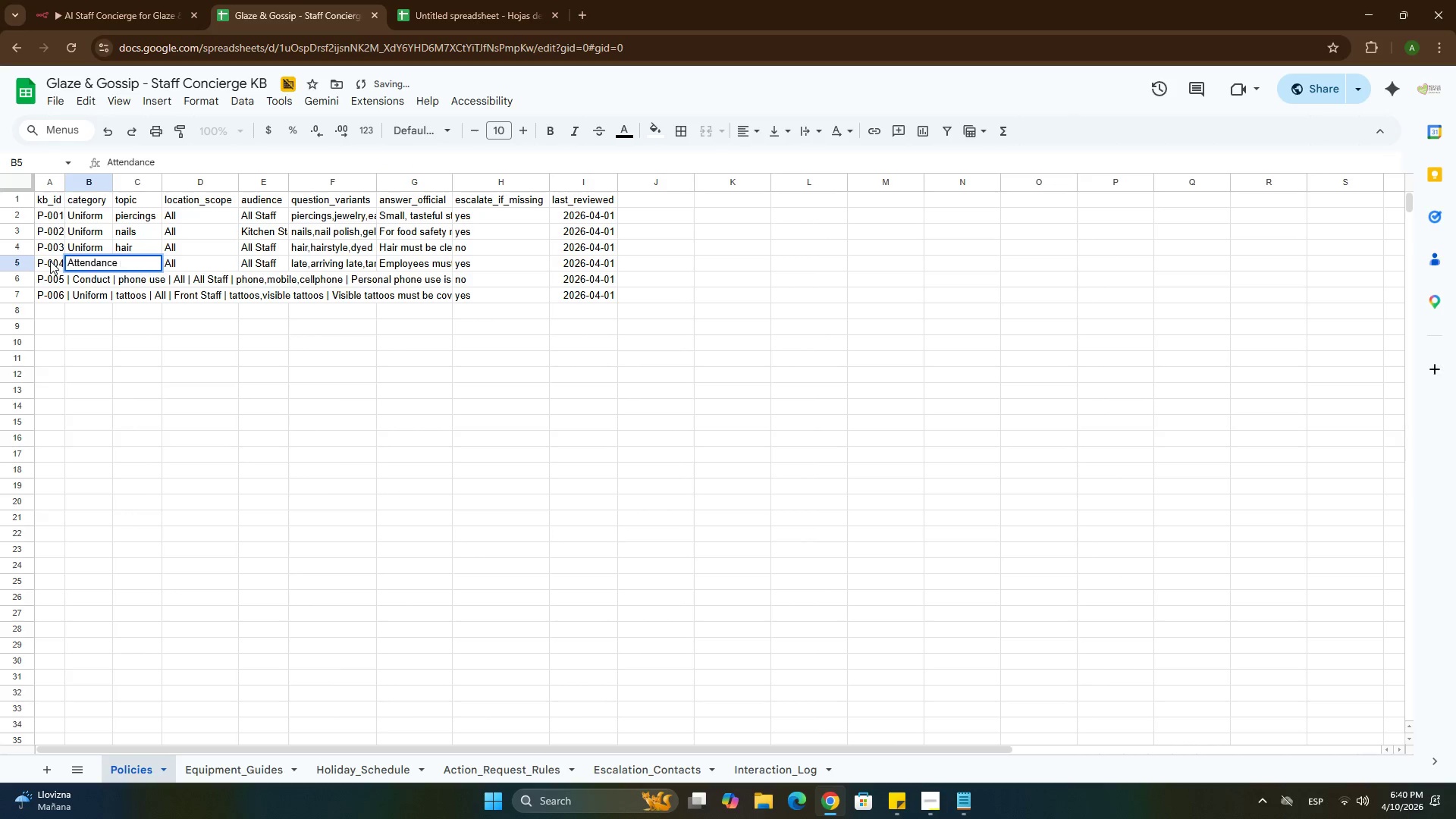 
double_click([50, 261])
 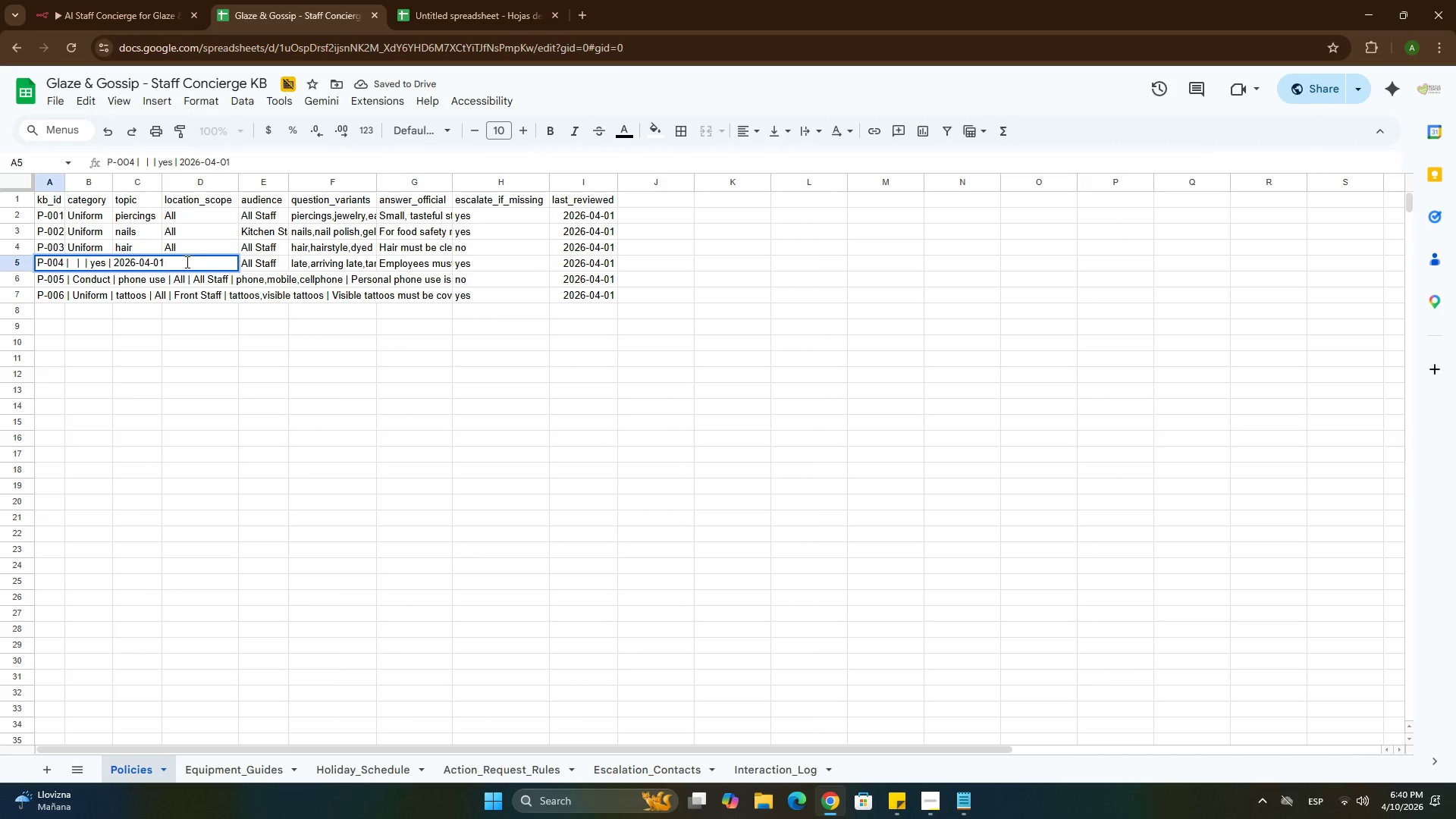 
left_click_drag(start_coordinate=[186, 262], to_coordinate=[71, 262])
 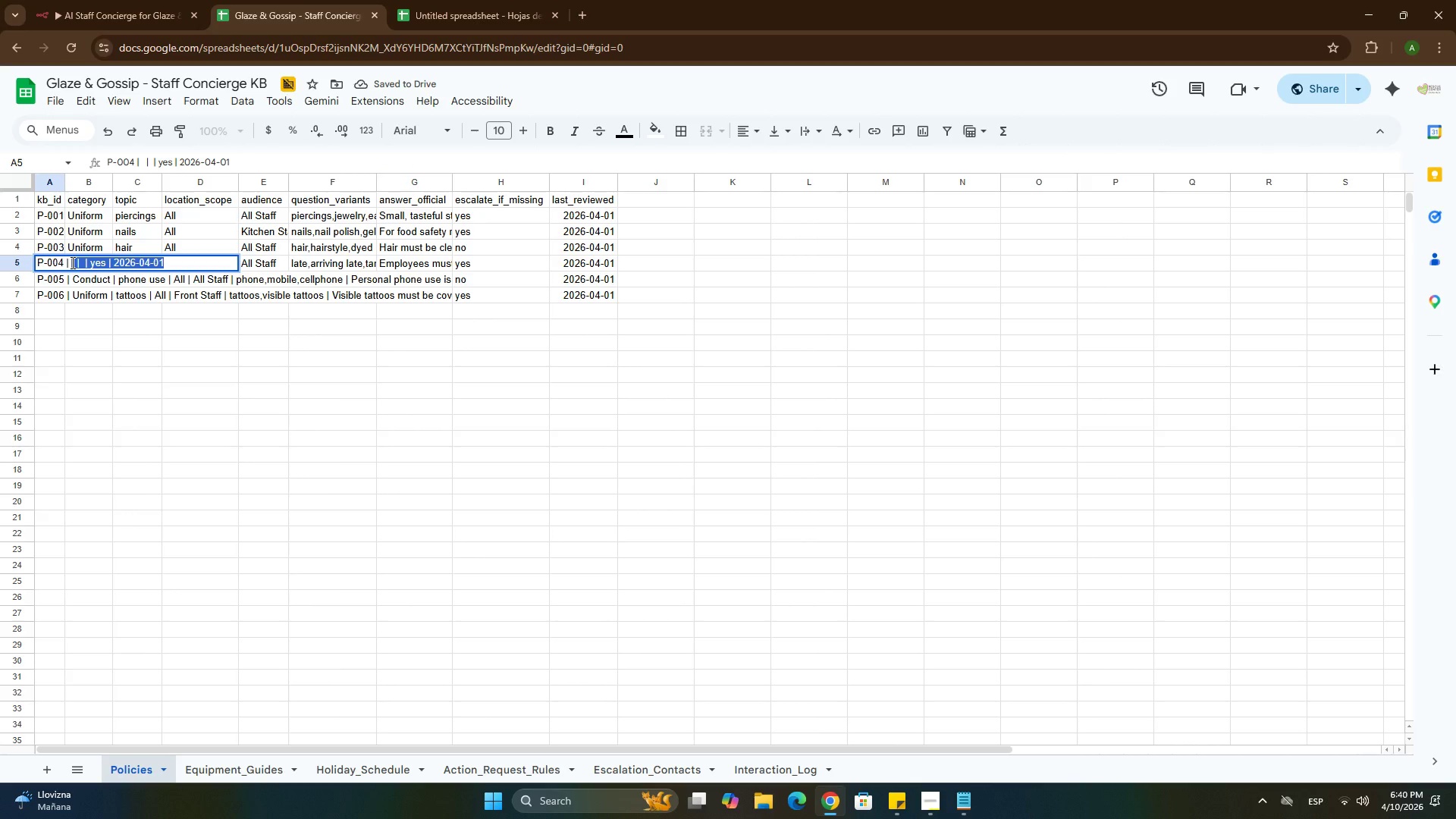 
key(Backspace)
 